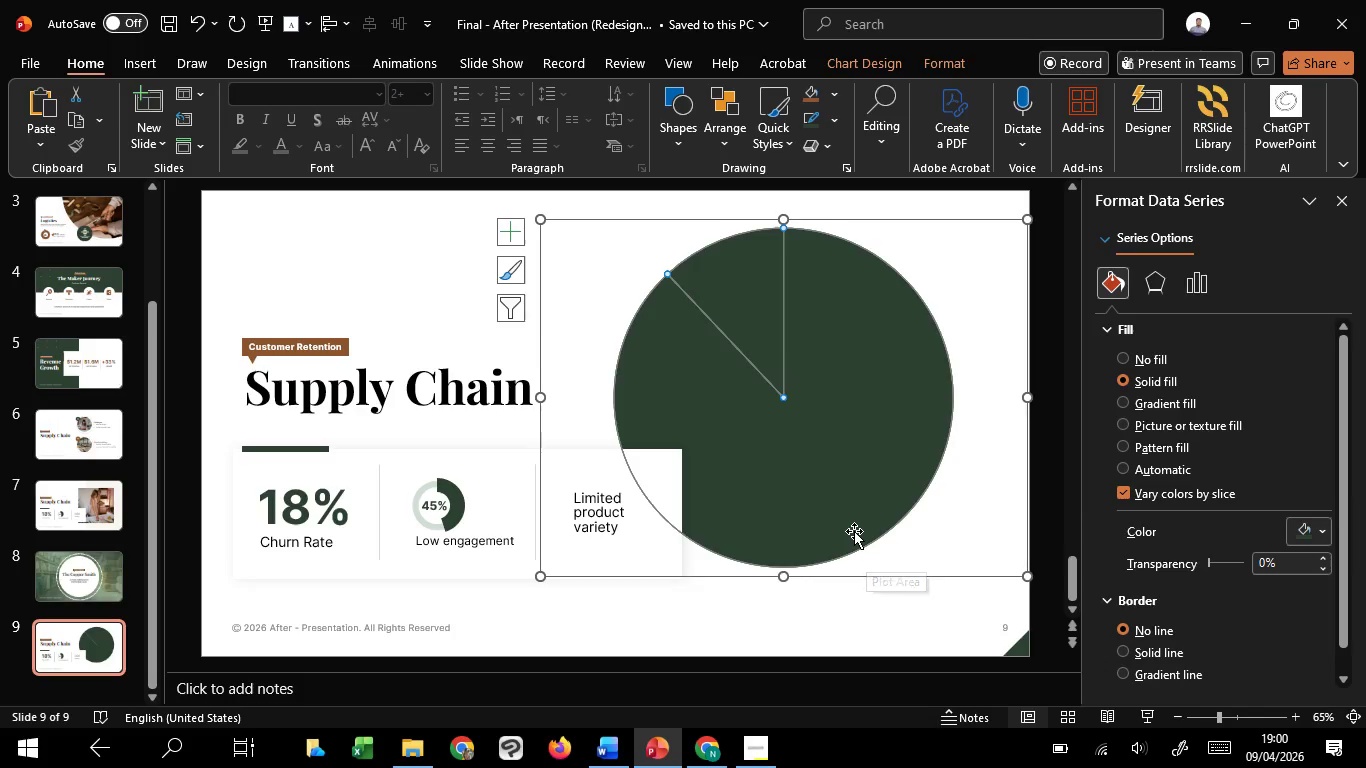 
key(Control+Z)
 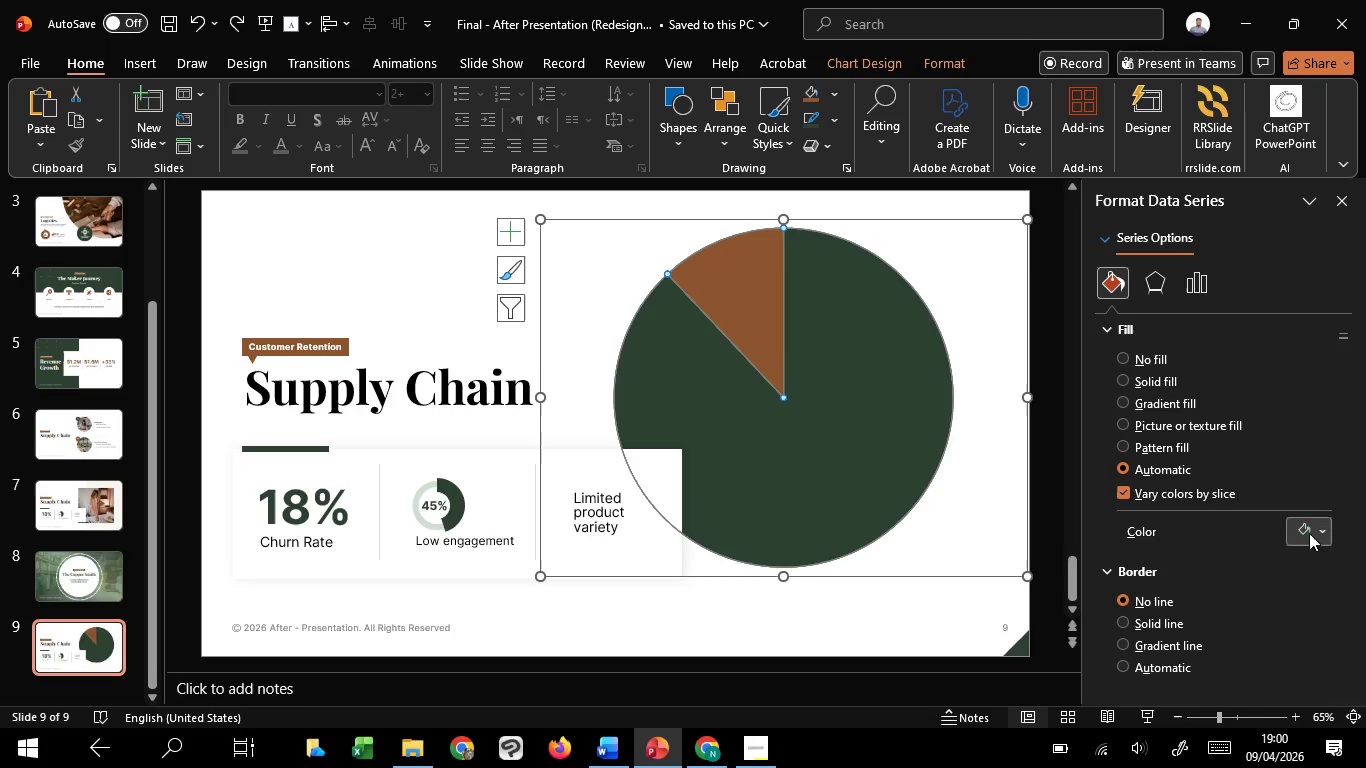 
left_click([1310, 532])
 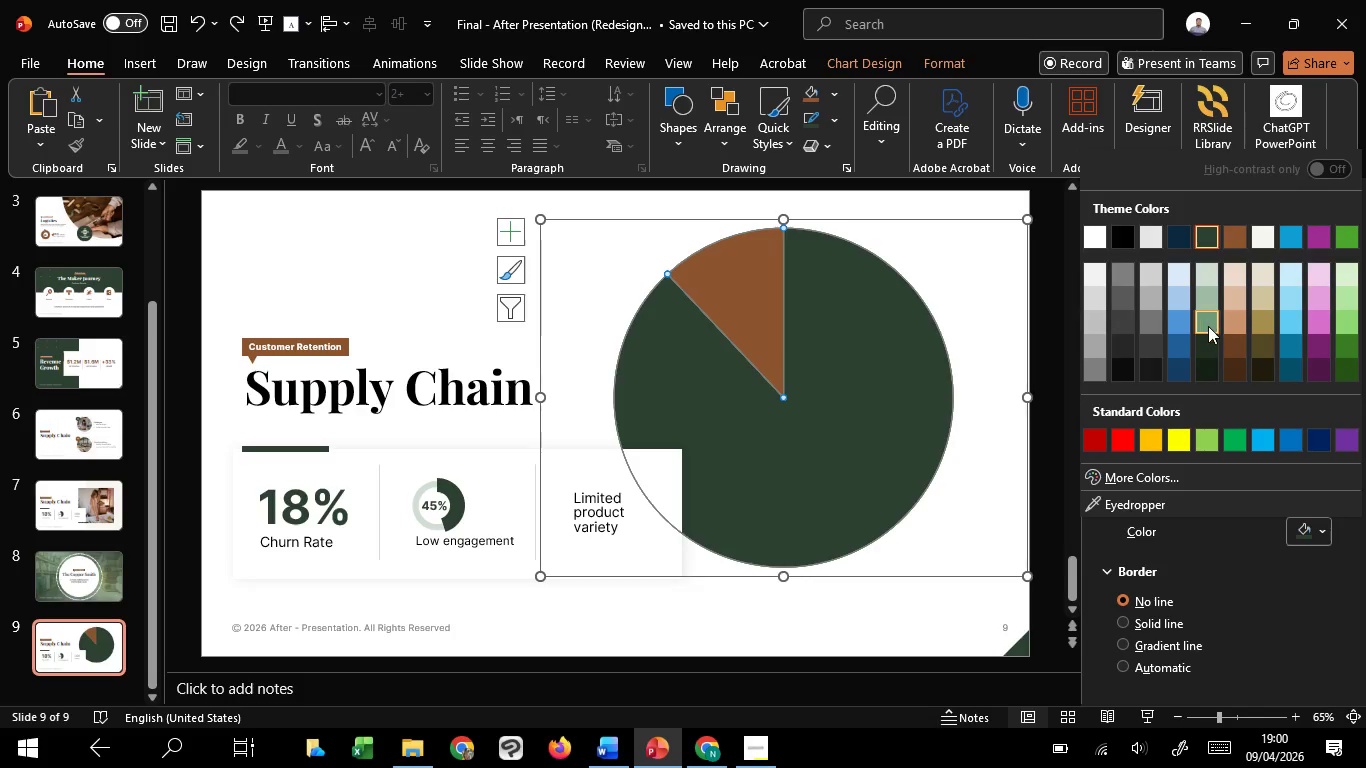 
left_click([1208, 326])
 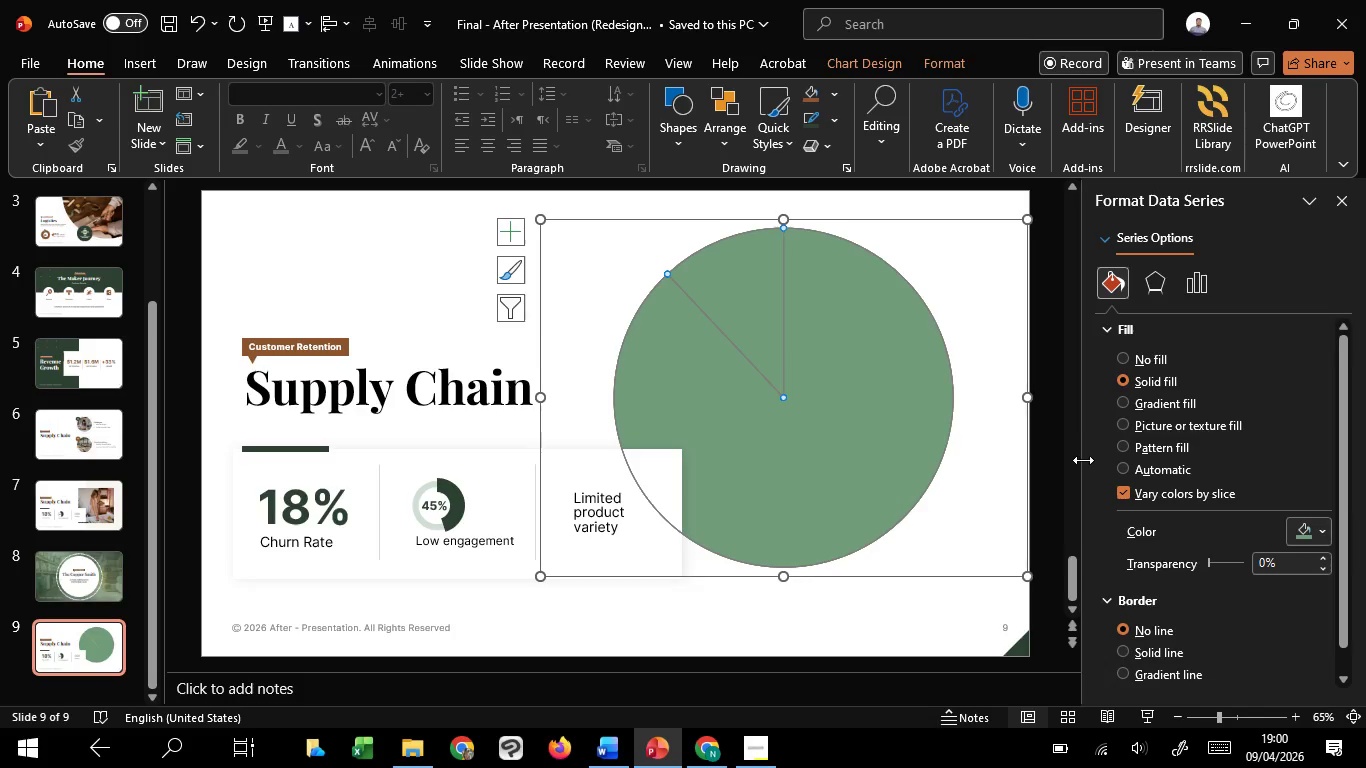 
key(Control+Z)
 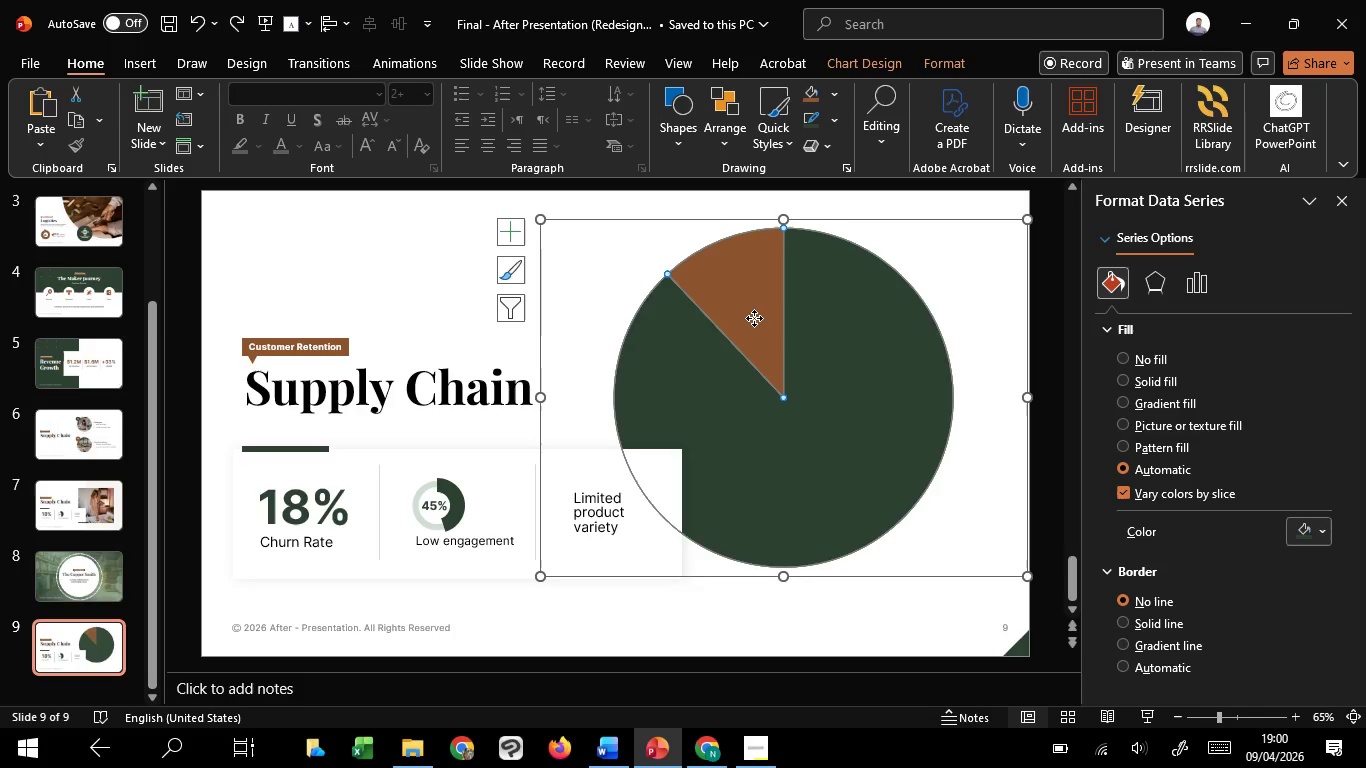 
left_click([754, 318])
 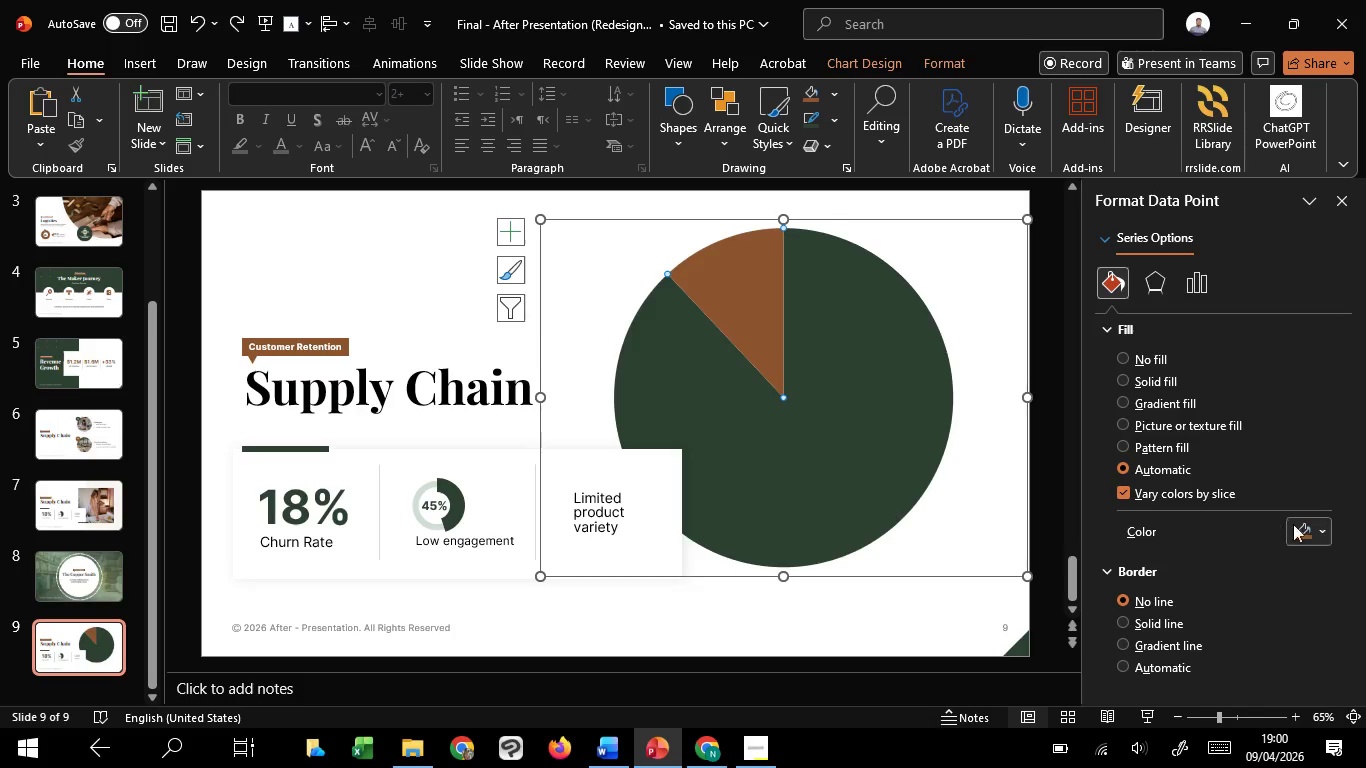 
left_click([1309, 529])
 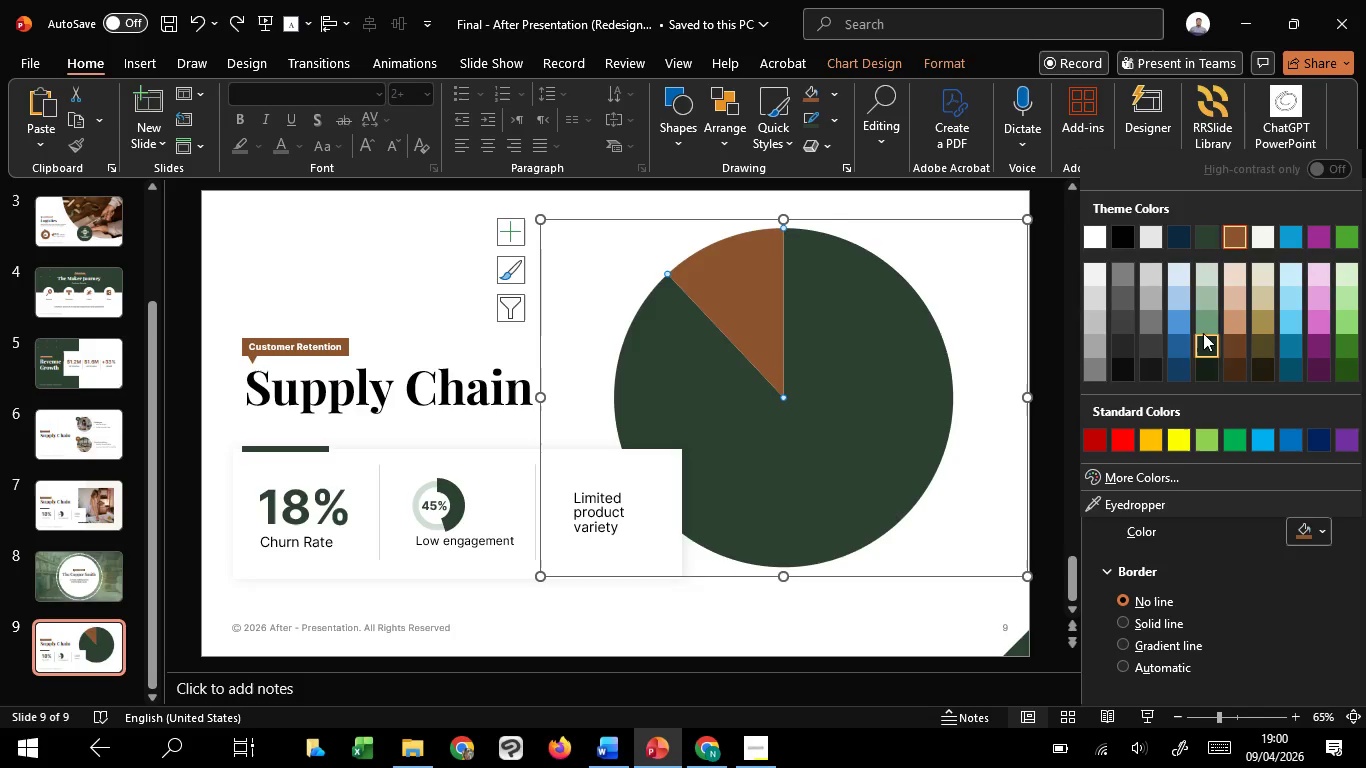 
left_click([1203, 333])
 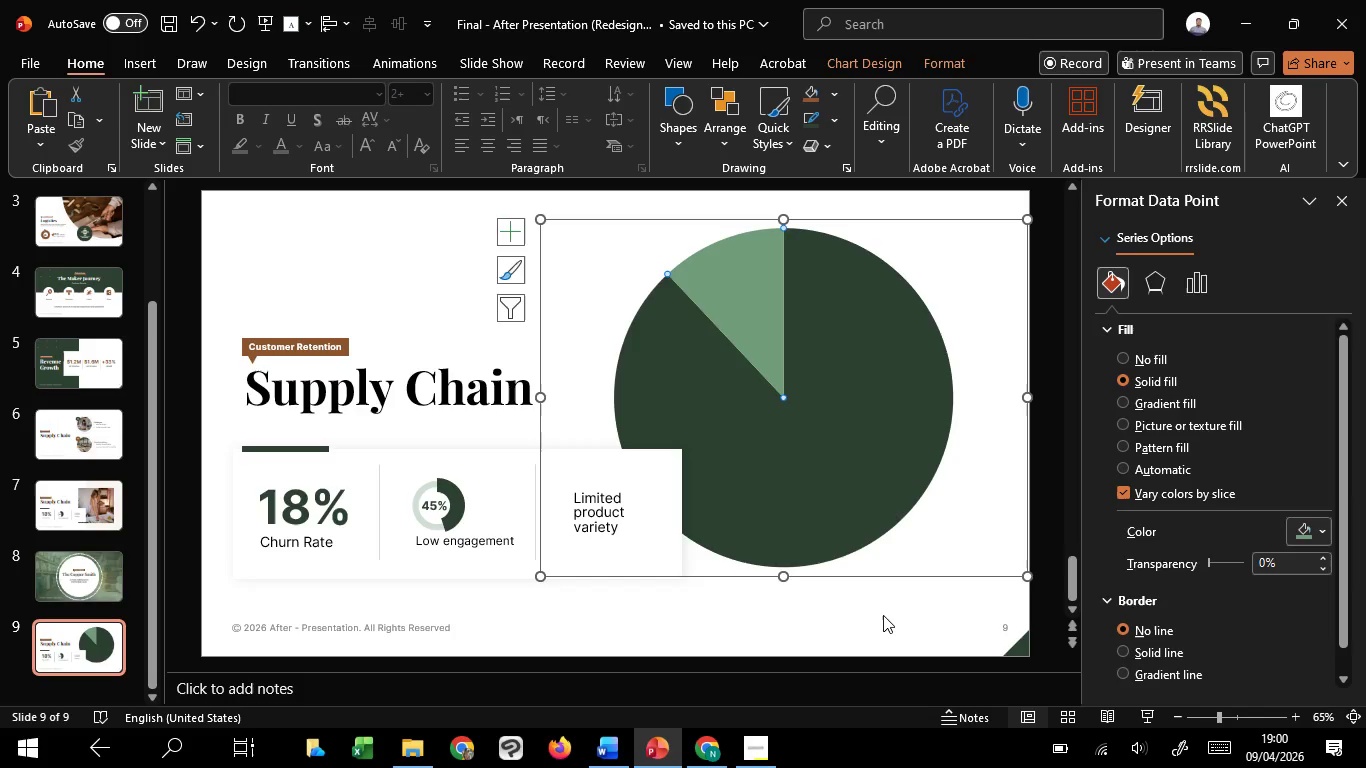 
left_click([883, 616])
 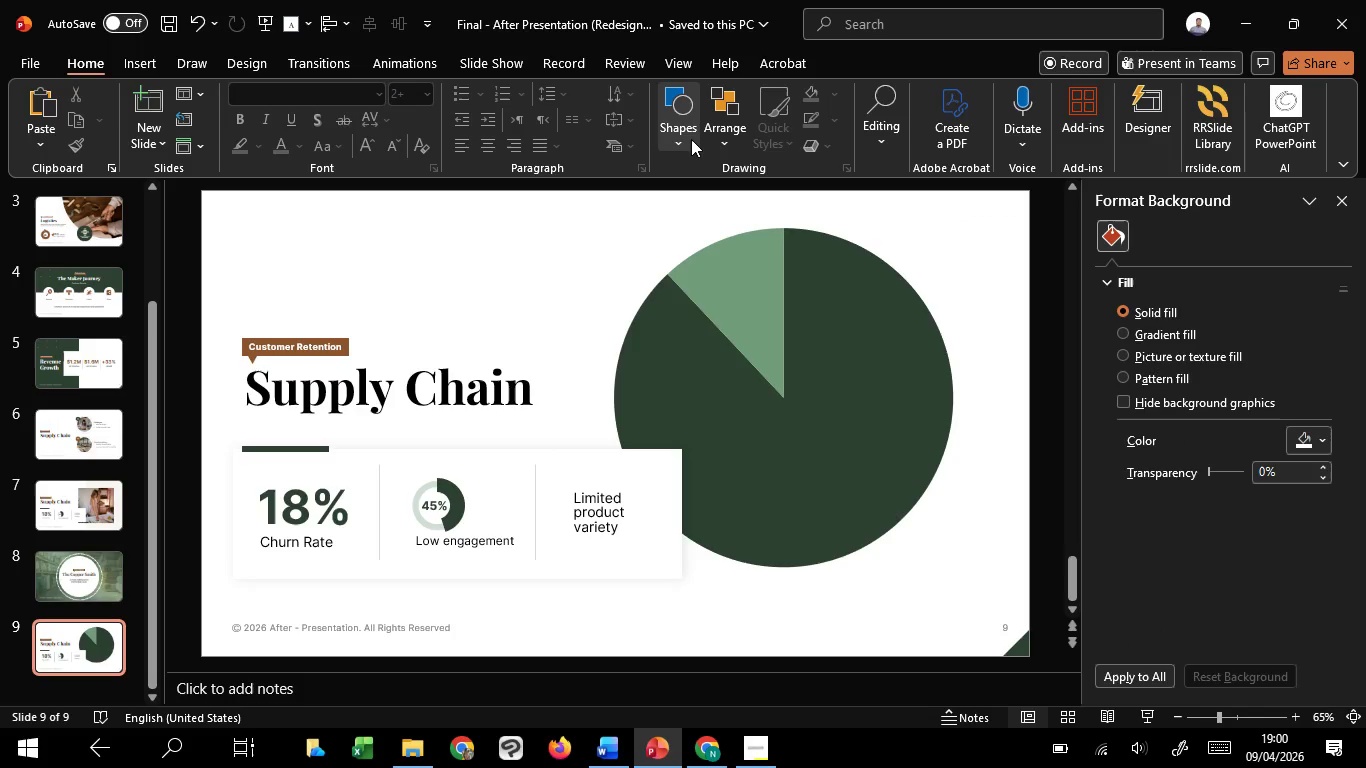 
left_click([691, 139])
 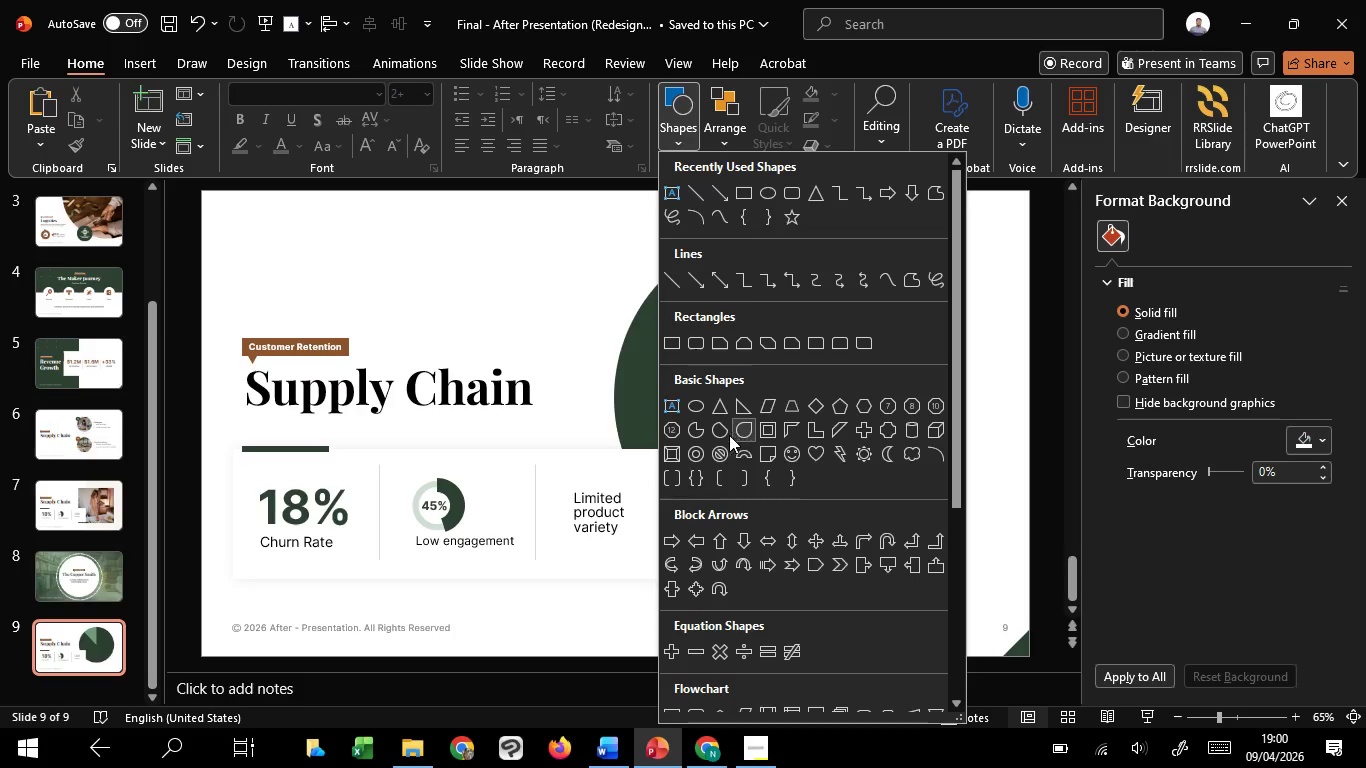 
left_click([685, 428])
 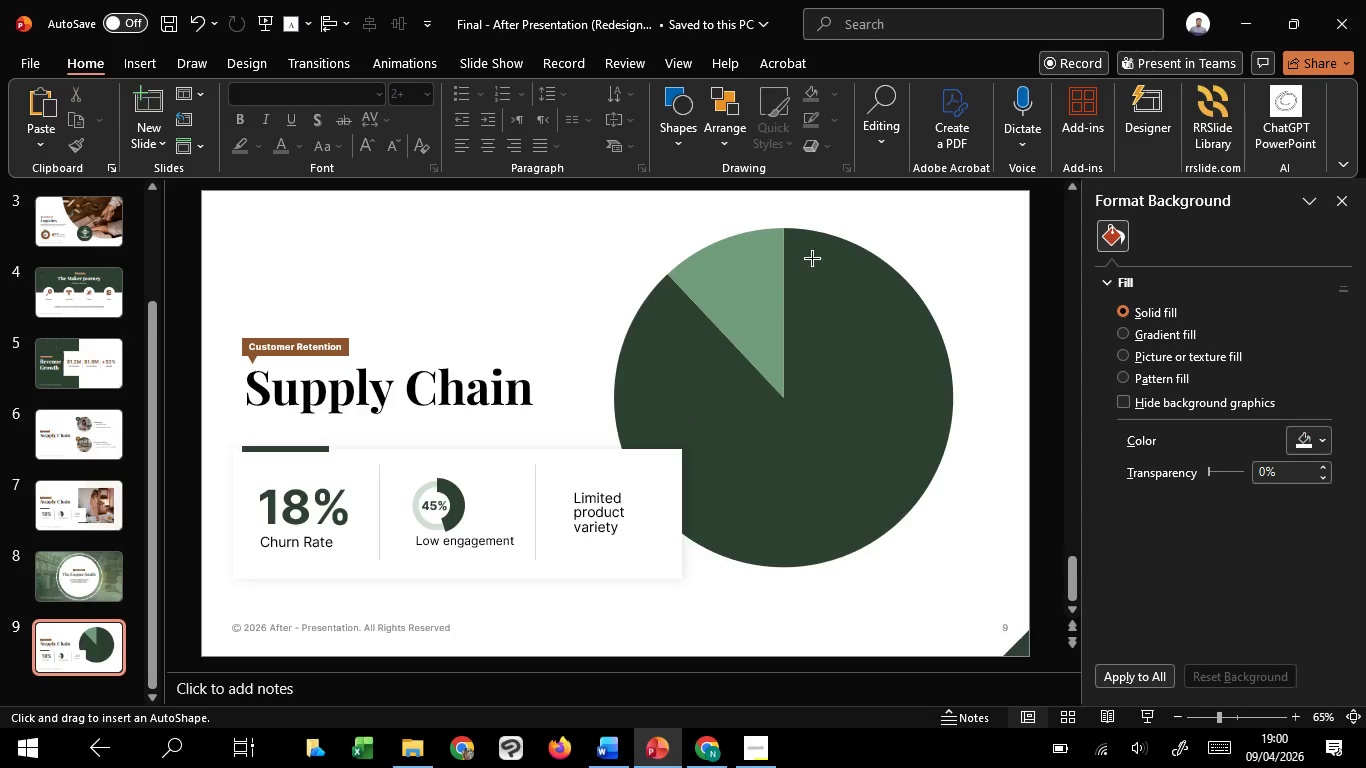 
hold_key(key=ControlLeft, duration=2.23)
hold_key(key=ShiftLeft, duration=1.51)
left_click_drag(start_coordinate=[809, 243], to_coordinate=[898, 425])
 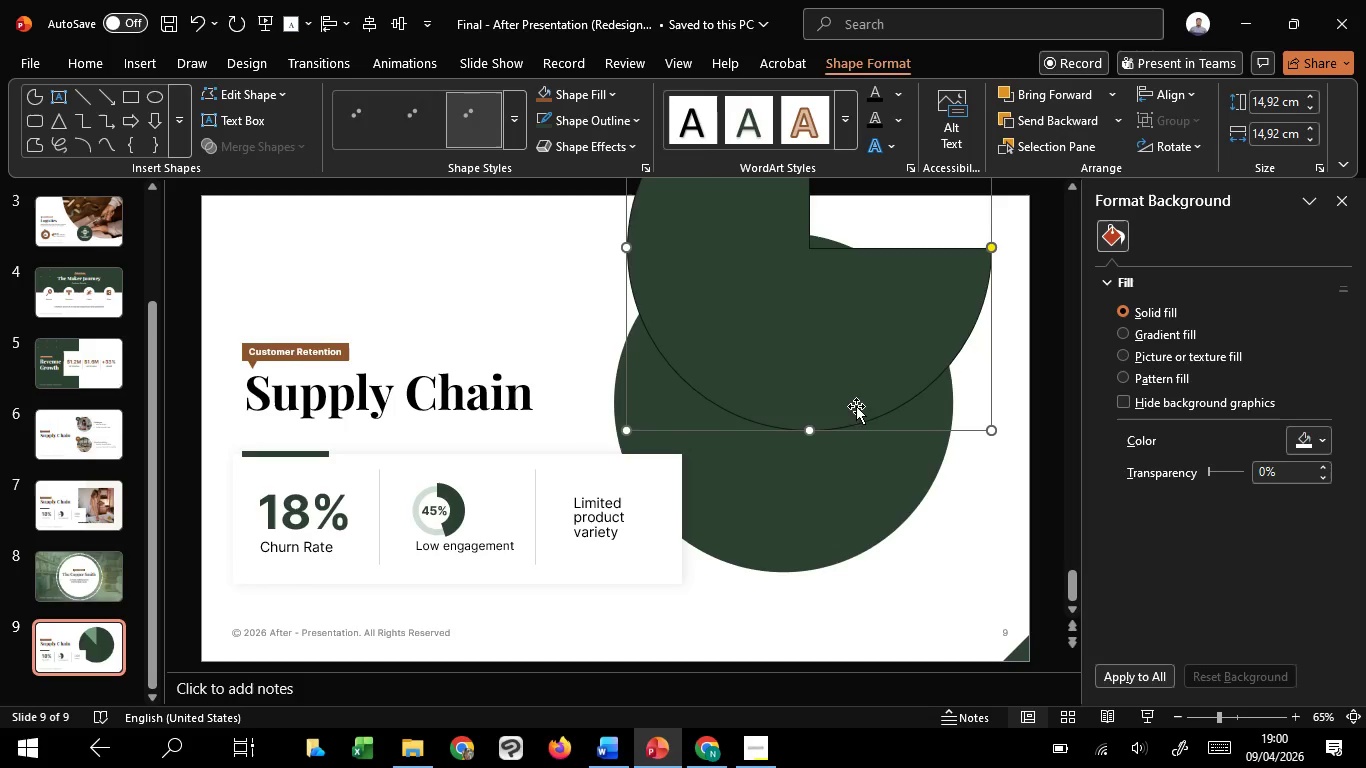 
key(Control+Shift+ShiftLeft)
 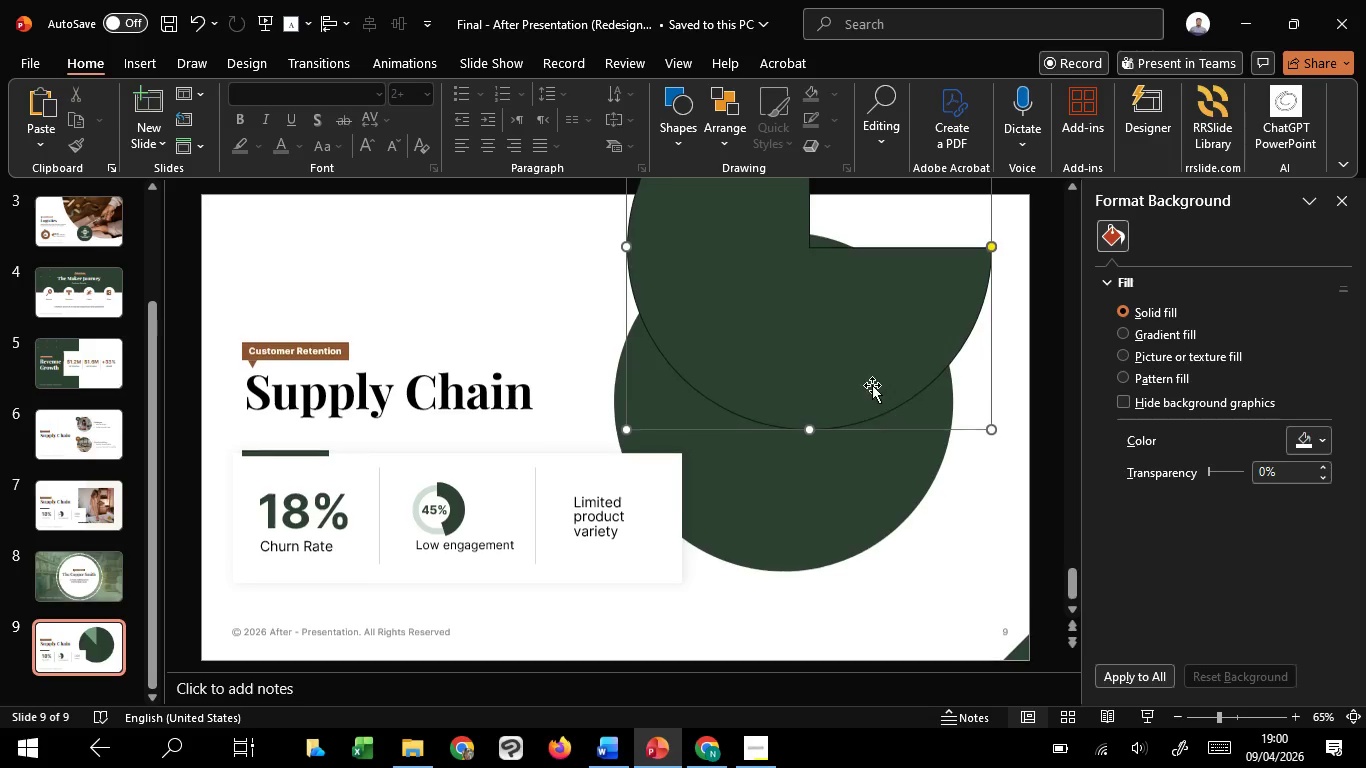 
key(Control+Shift+ShiftLeft)
 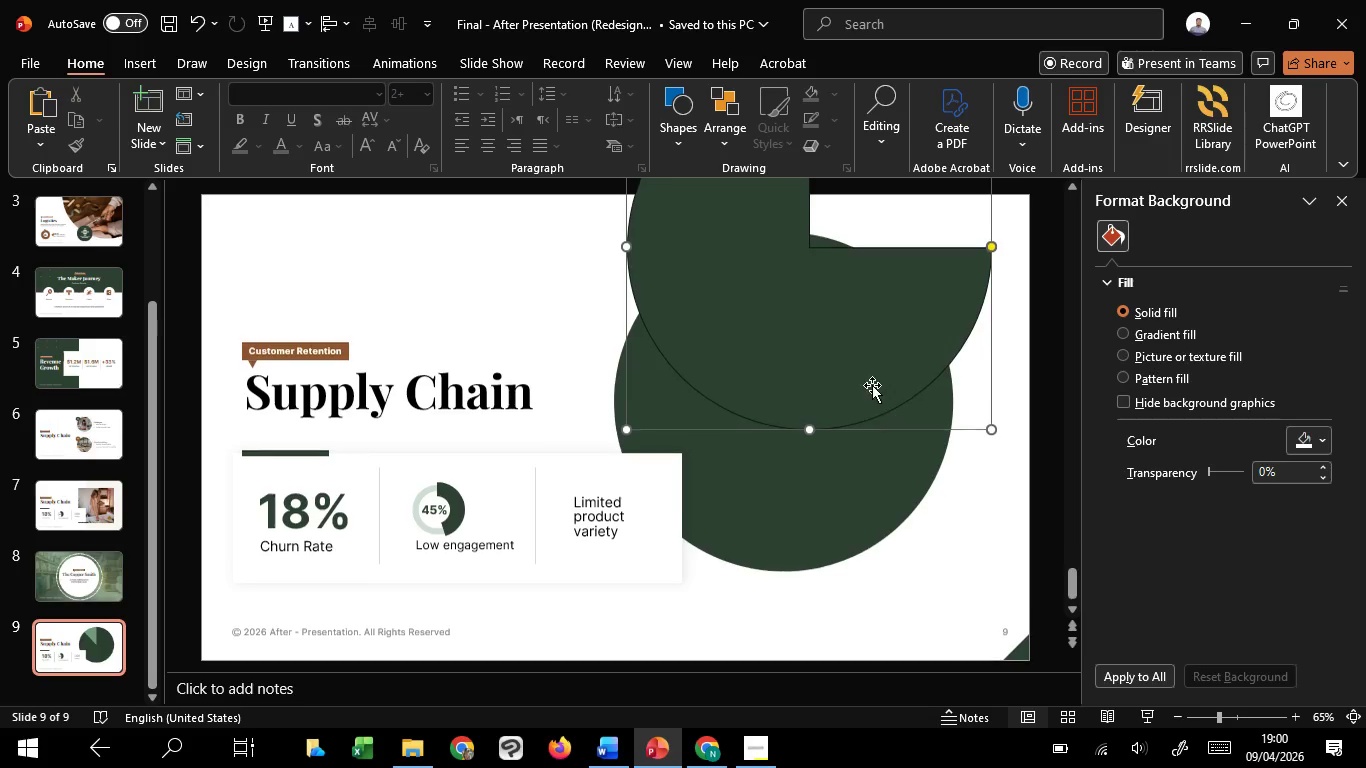 
key(Control+Shift+ShiftLeft)
 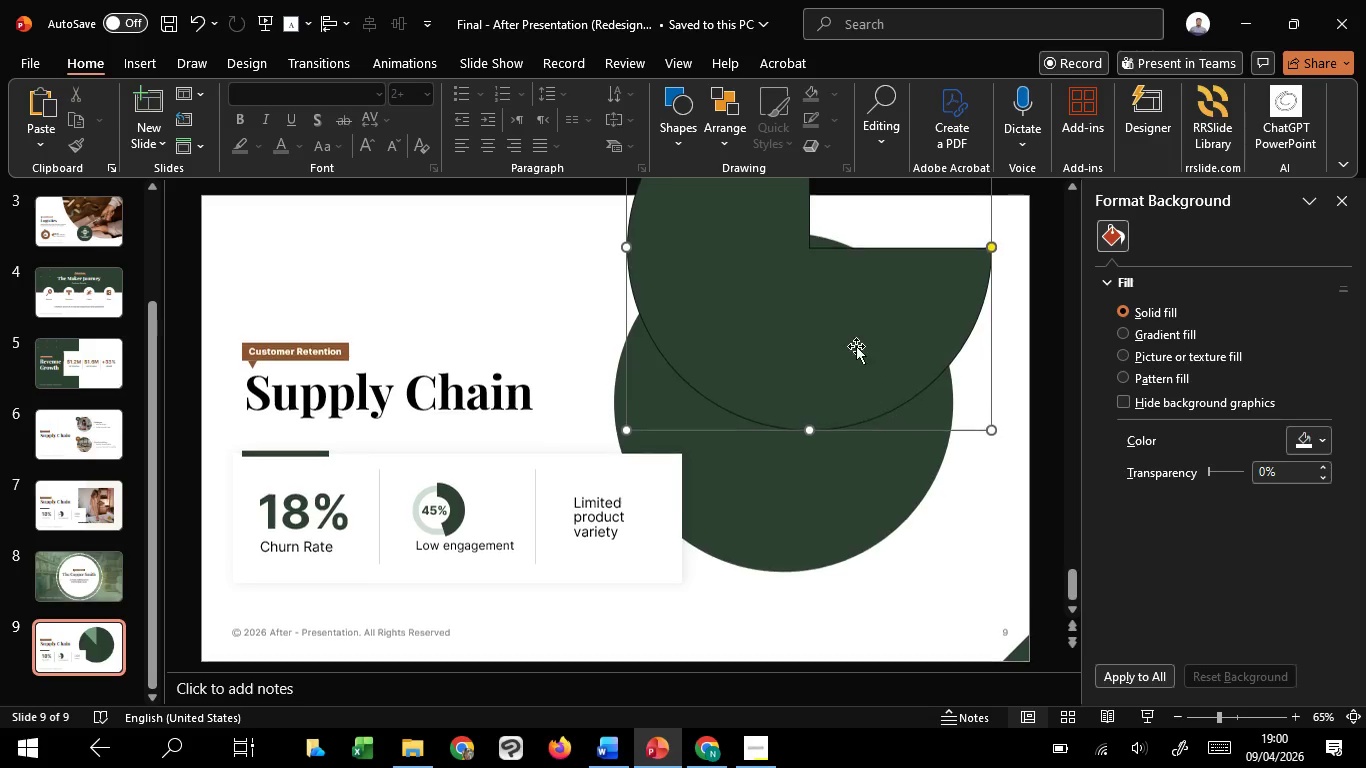 
key(Control+Shift+ShiftLeft)
 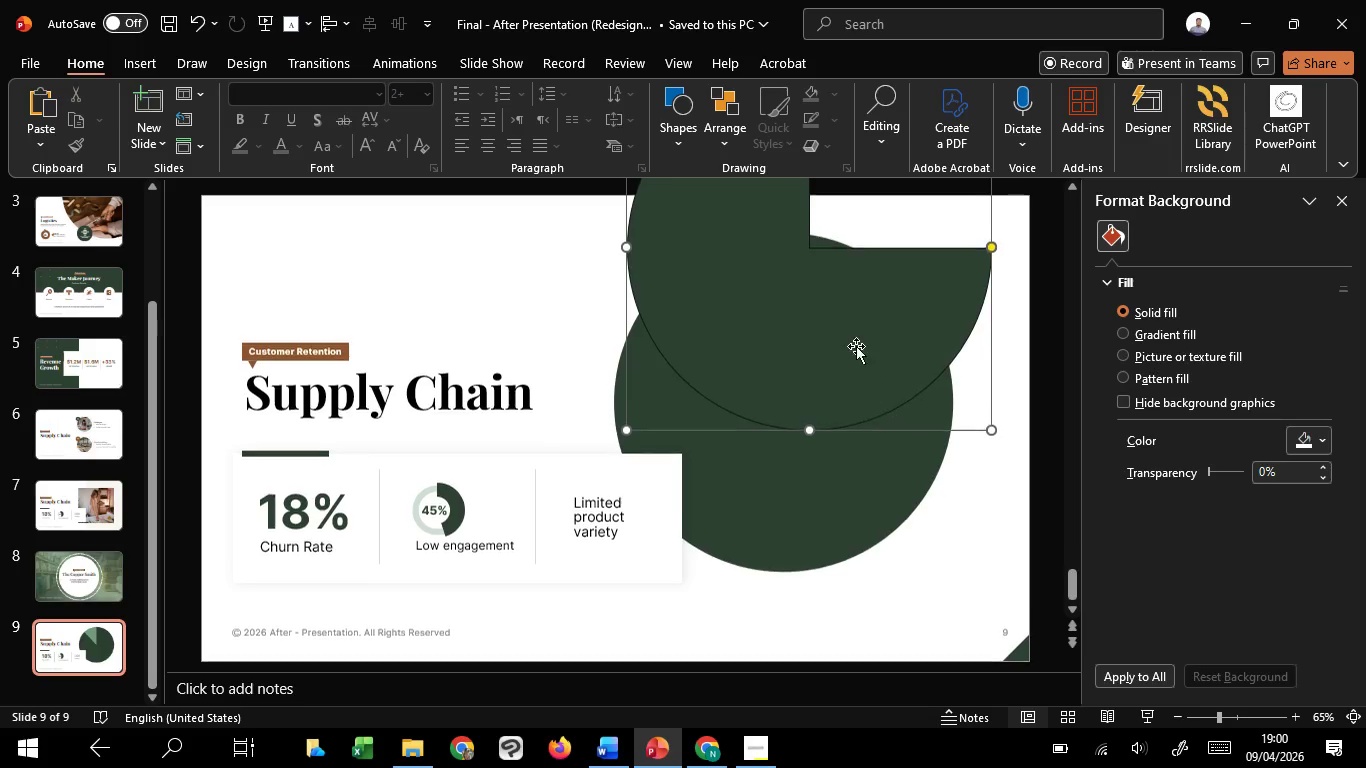 
key(Control+Shift+ShiftLeft)
 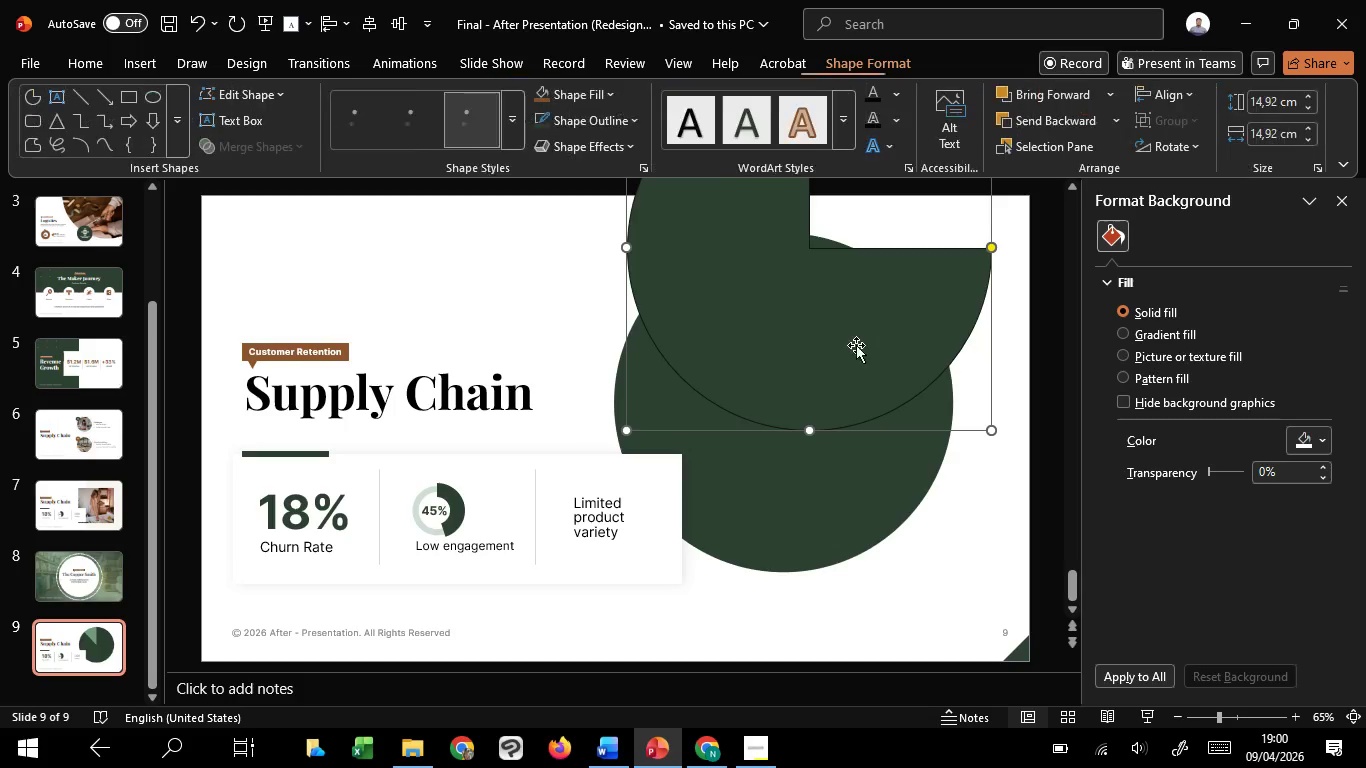 
left_click_drag(start_coordinate=[855, 326], to_coordinate=[862, 545])
 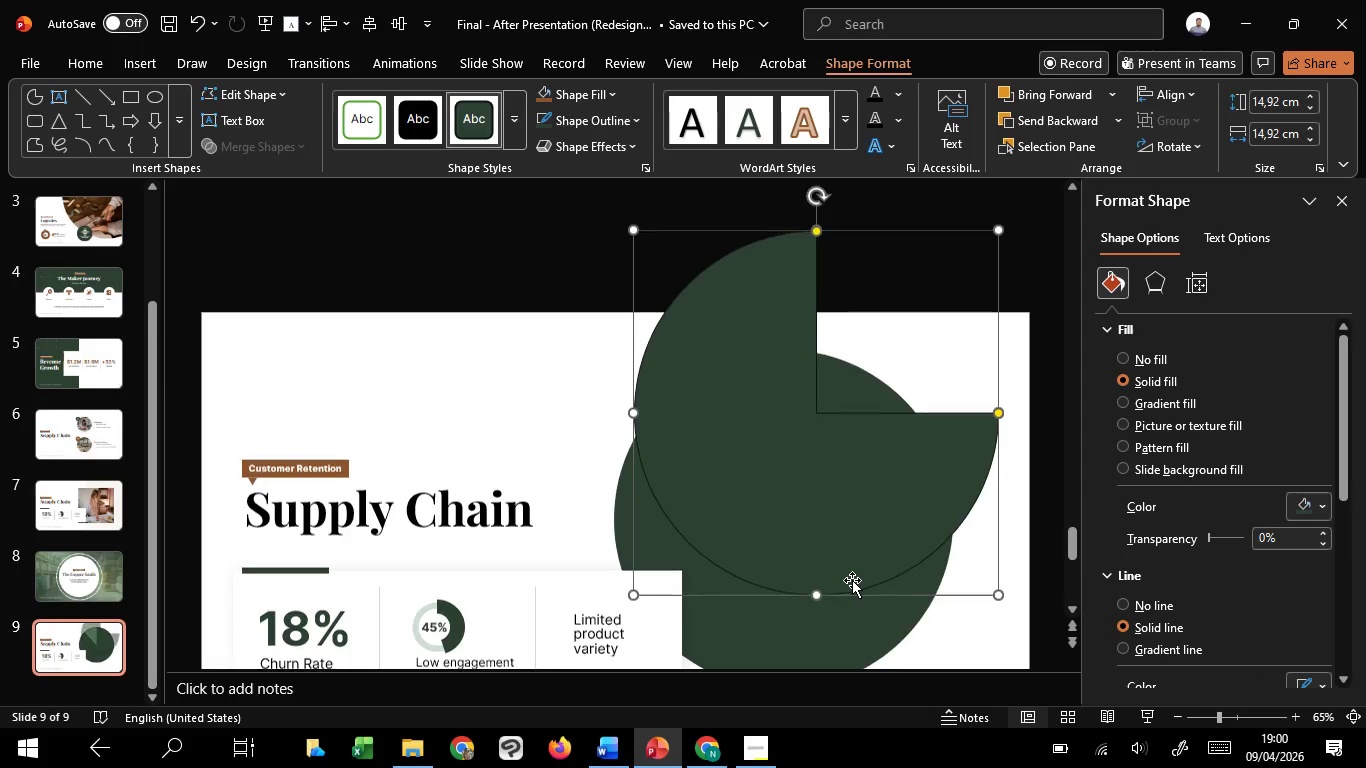 
scroll: coordinate [852, 580], scroll_direction: down, amount: 2.0
 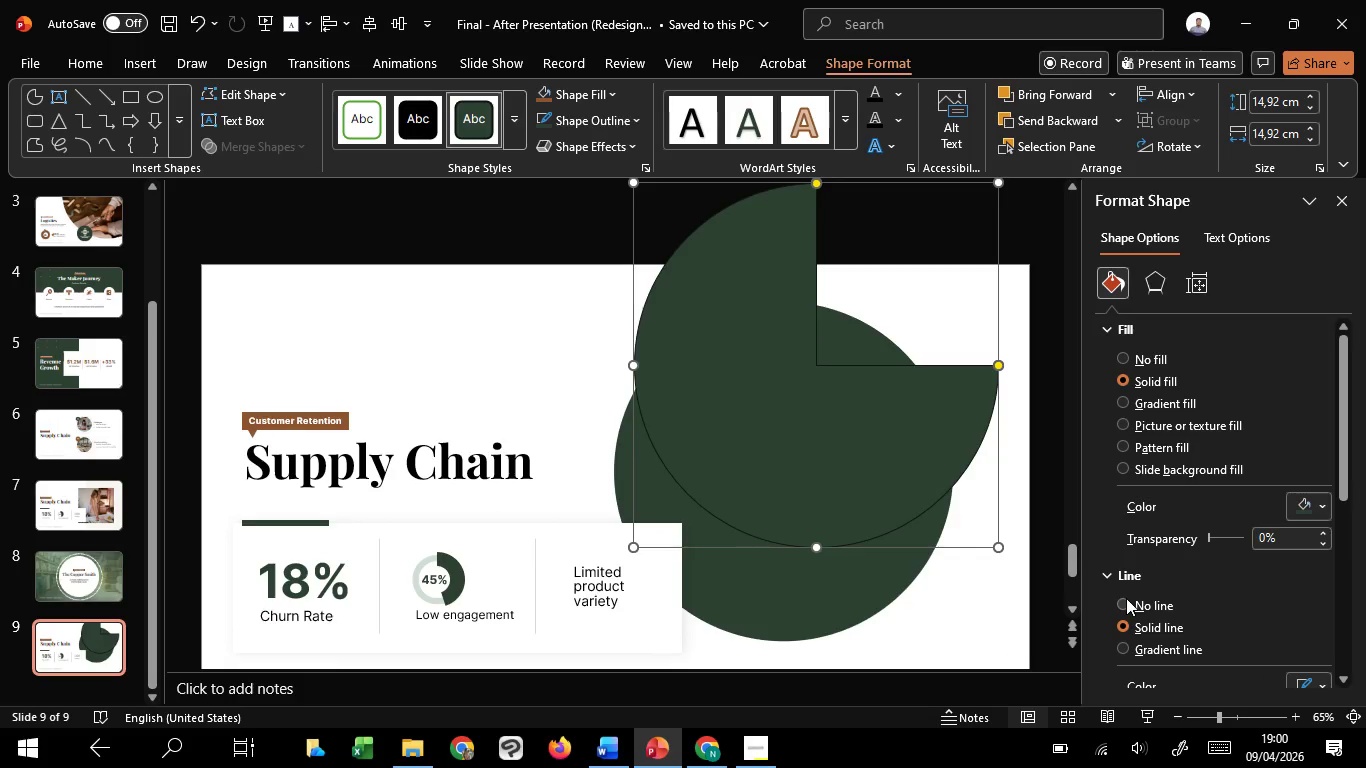 
left_click([1126, 598])
 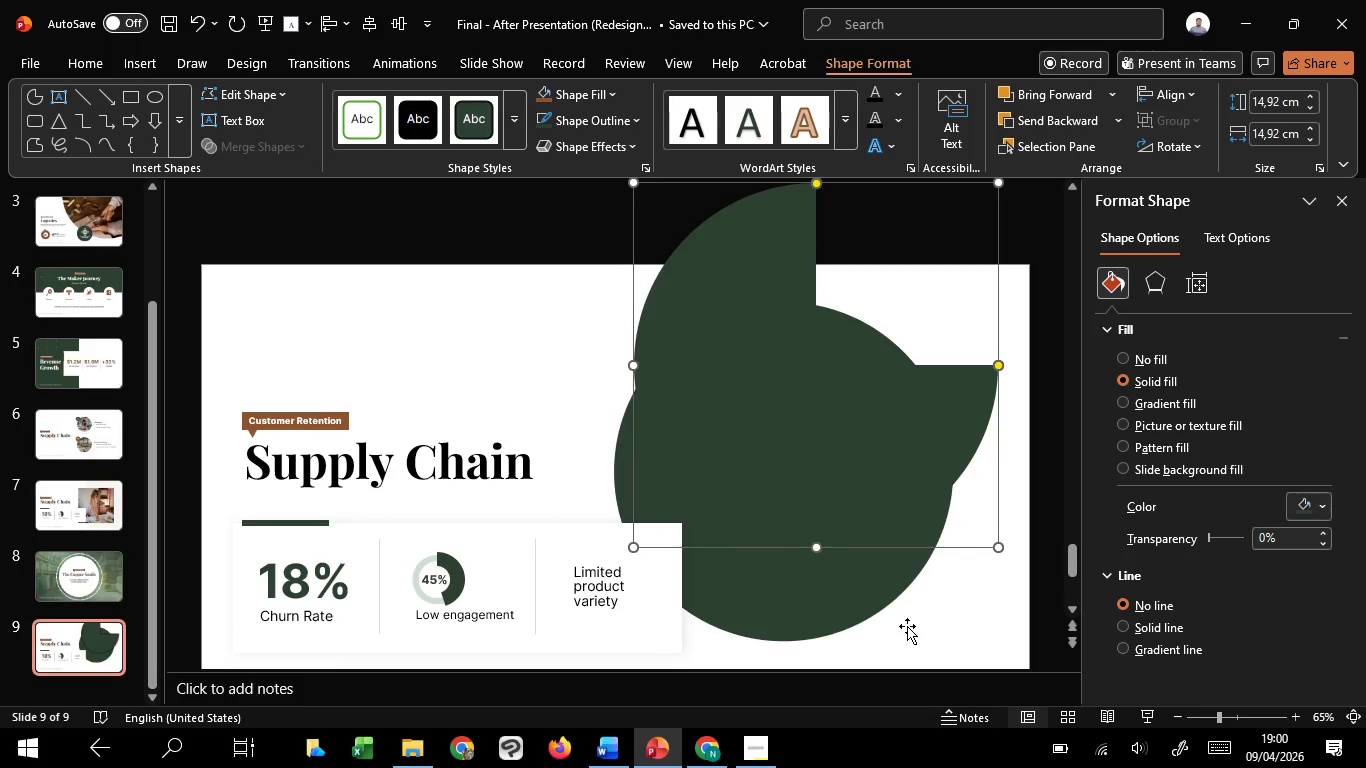 
hold_key(key=ShiftLeft, duration=1.3)
left_click([855, 609])
 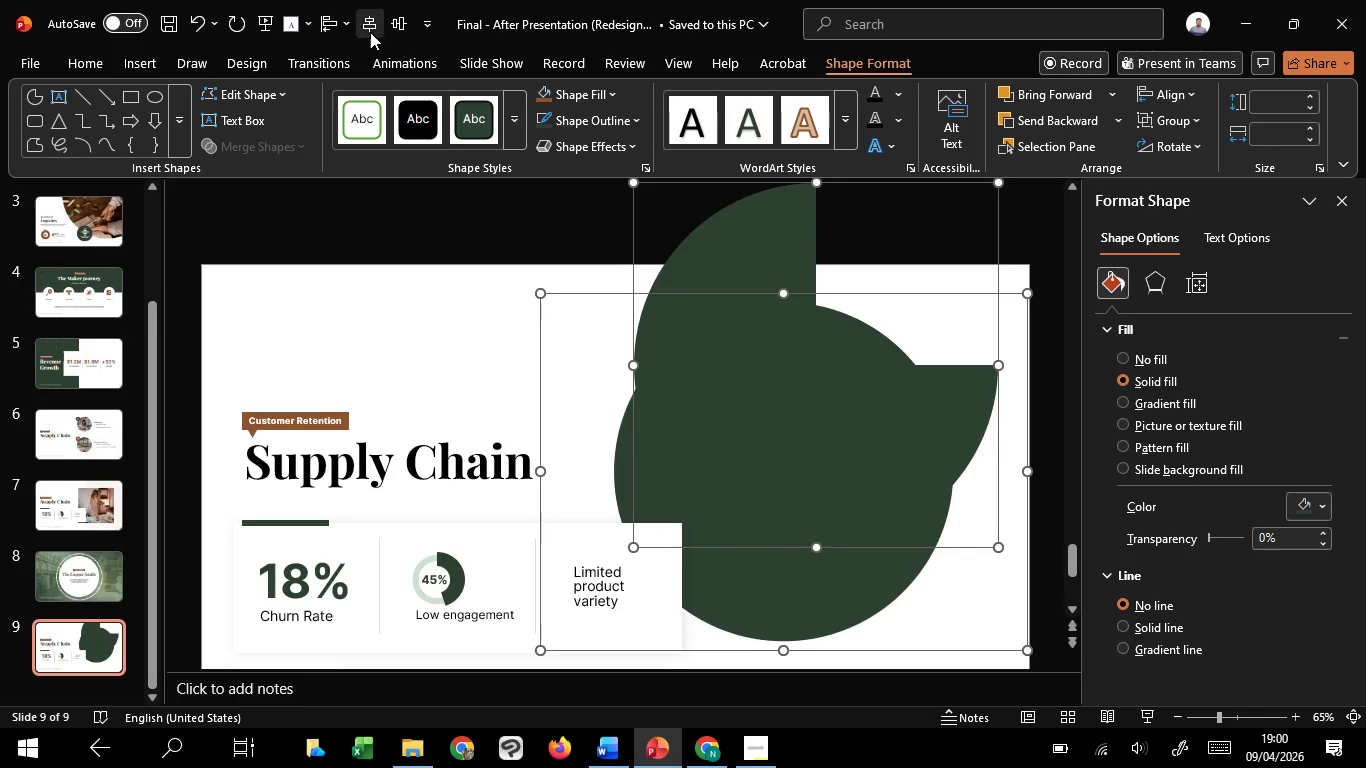 
left_click([366, 31])
 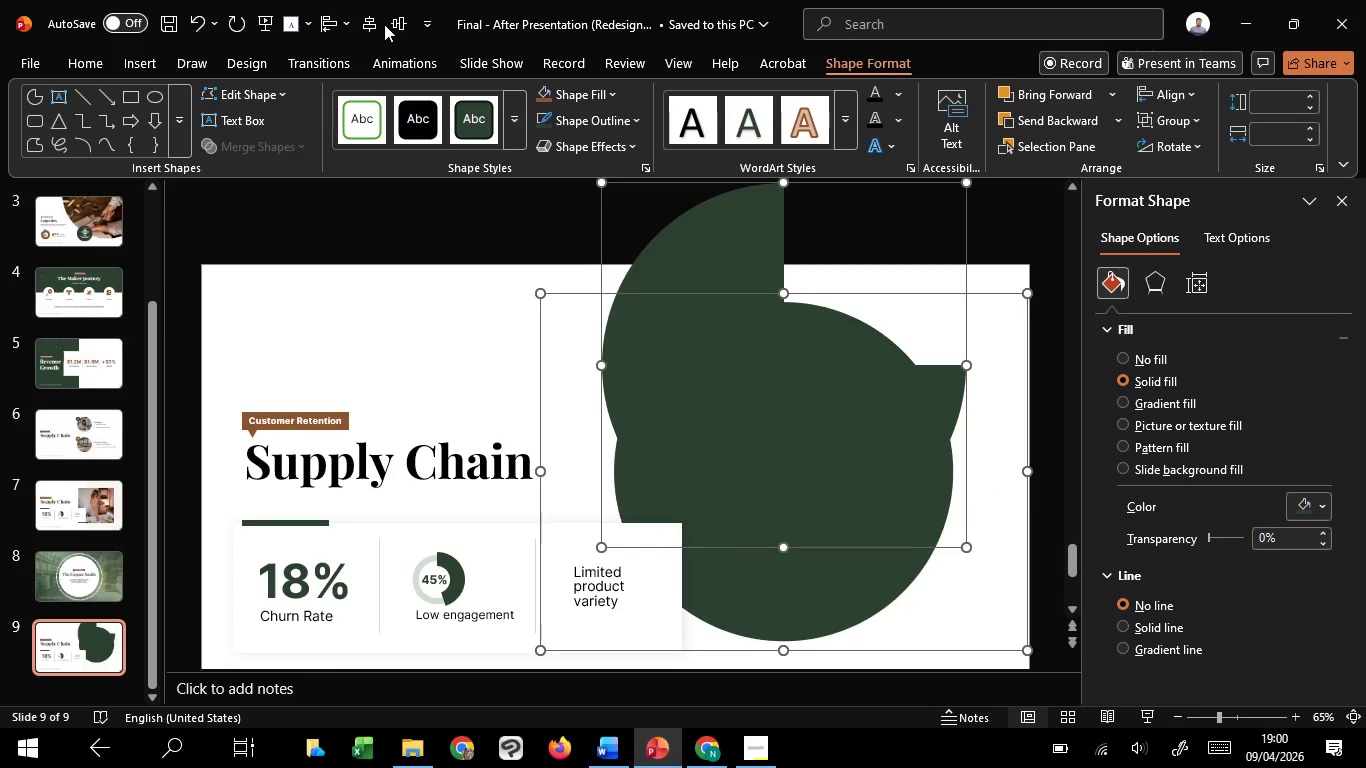 
left_click([384, 24])
 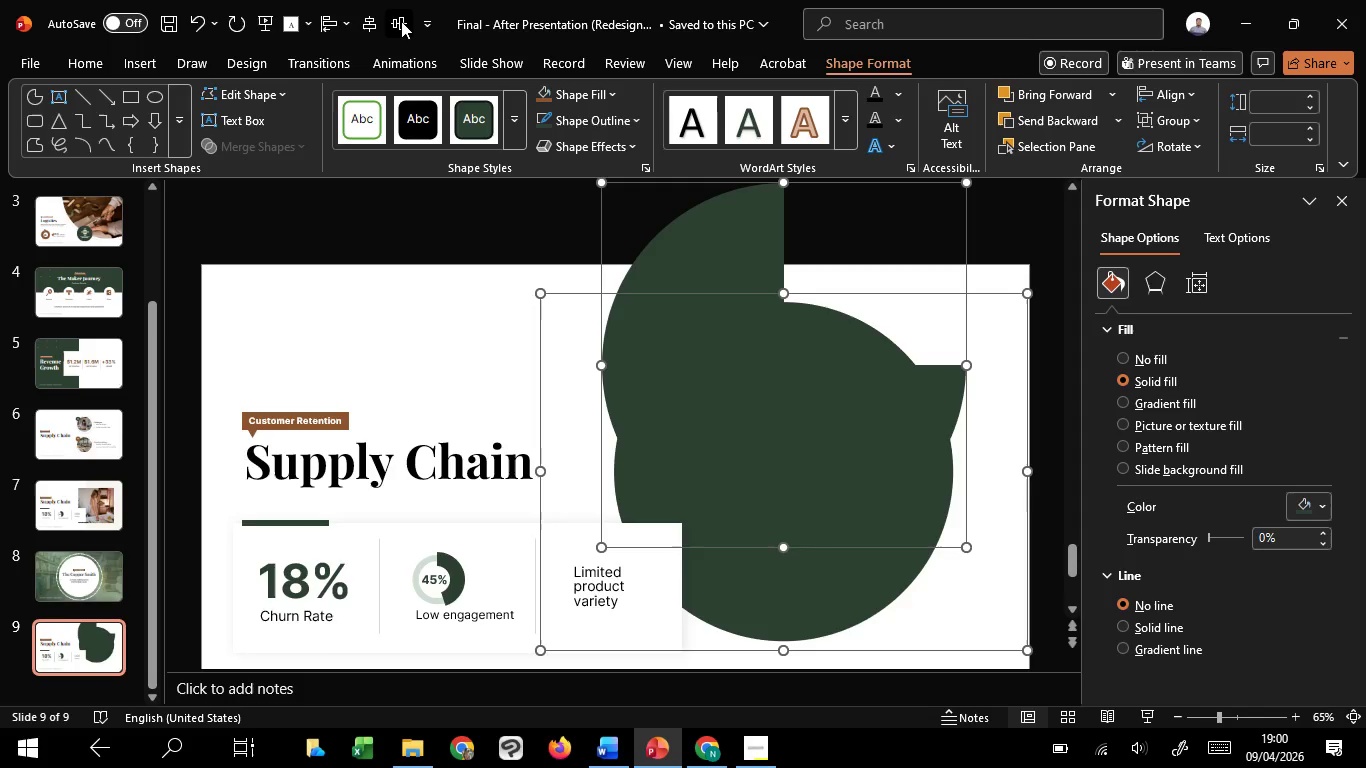 
left_click([401, 21])
 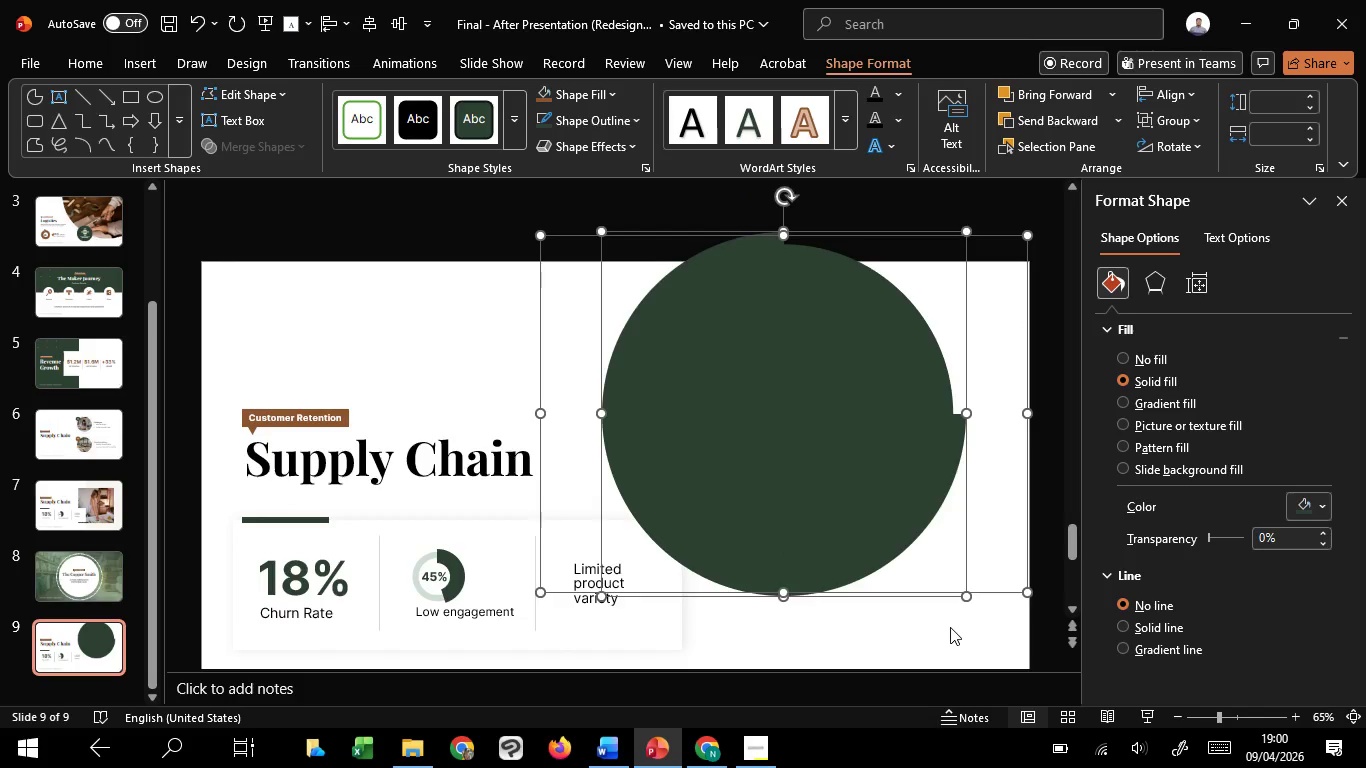 
left_click([950, 627])
 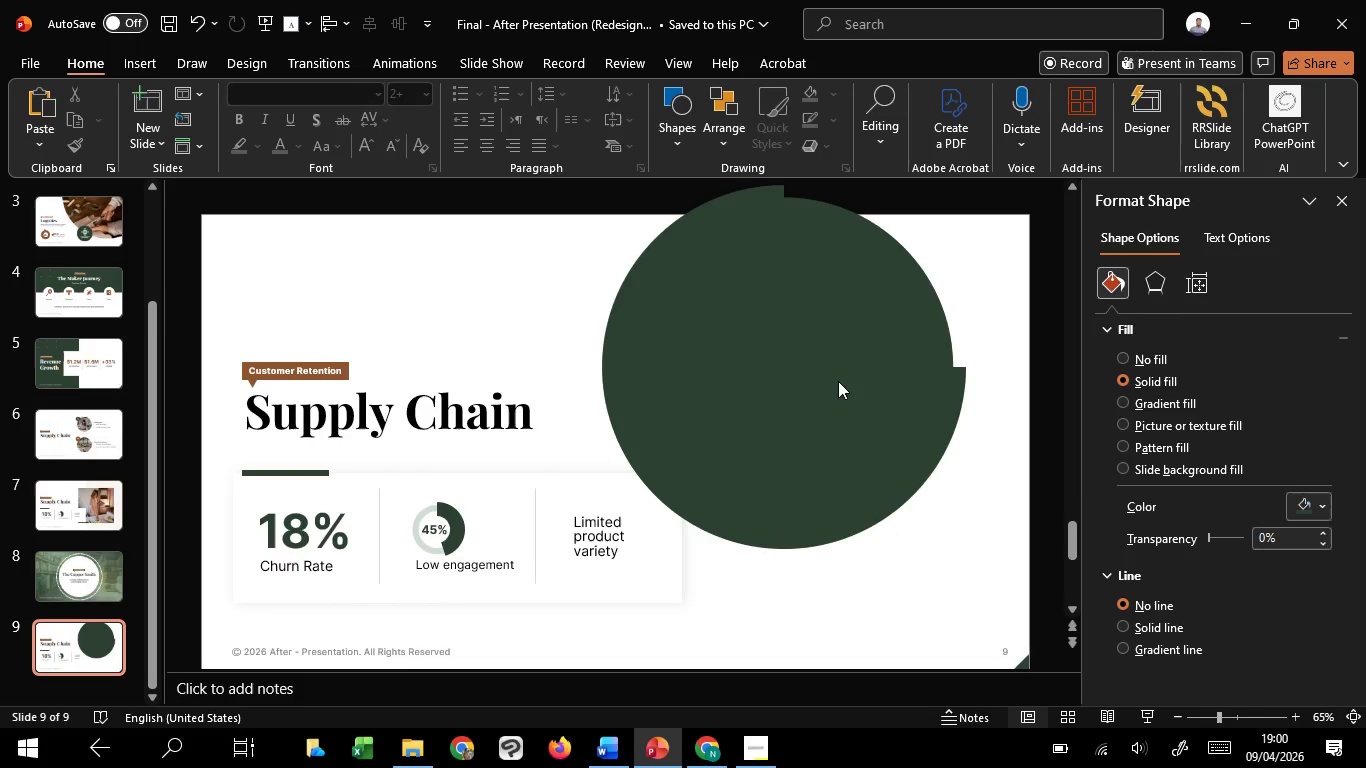 
left_click([838, 381])
 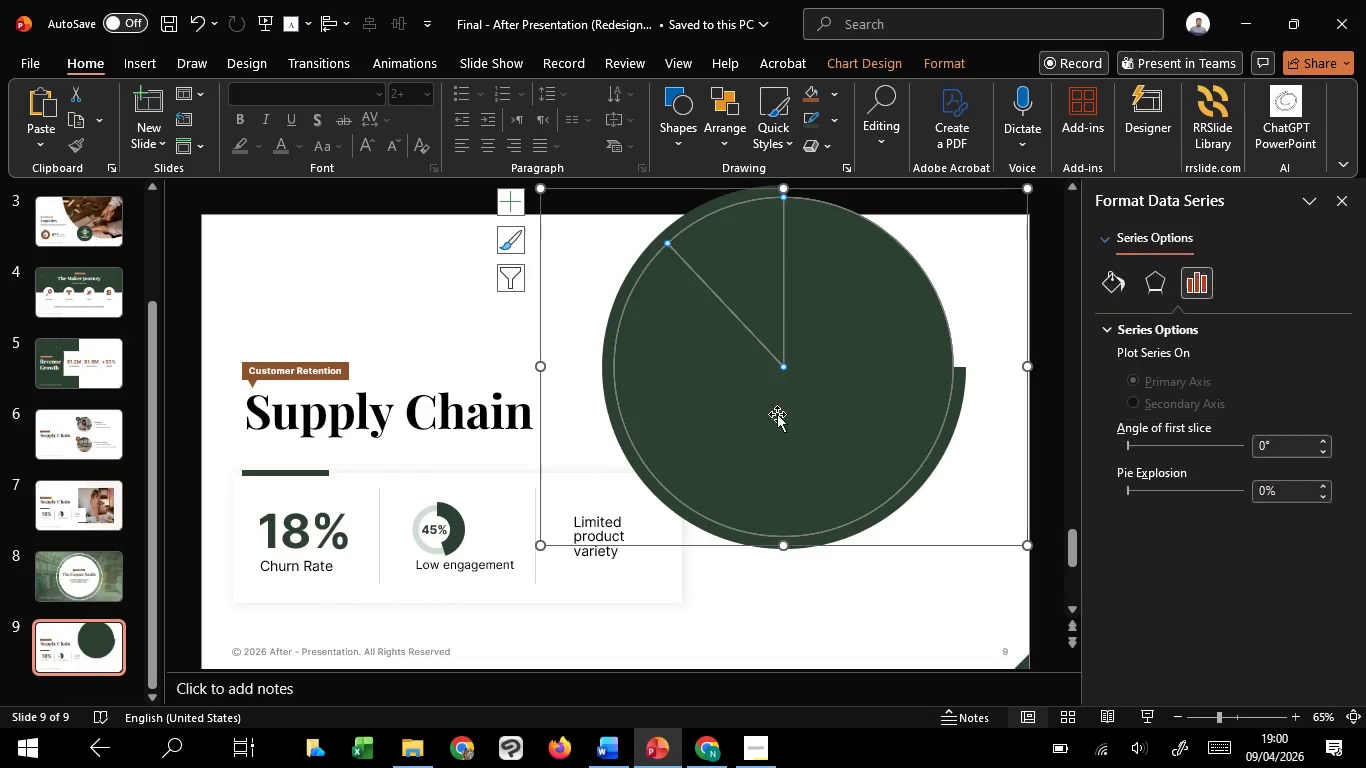 
left_click([747, 420])
 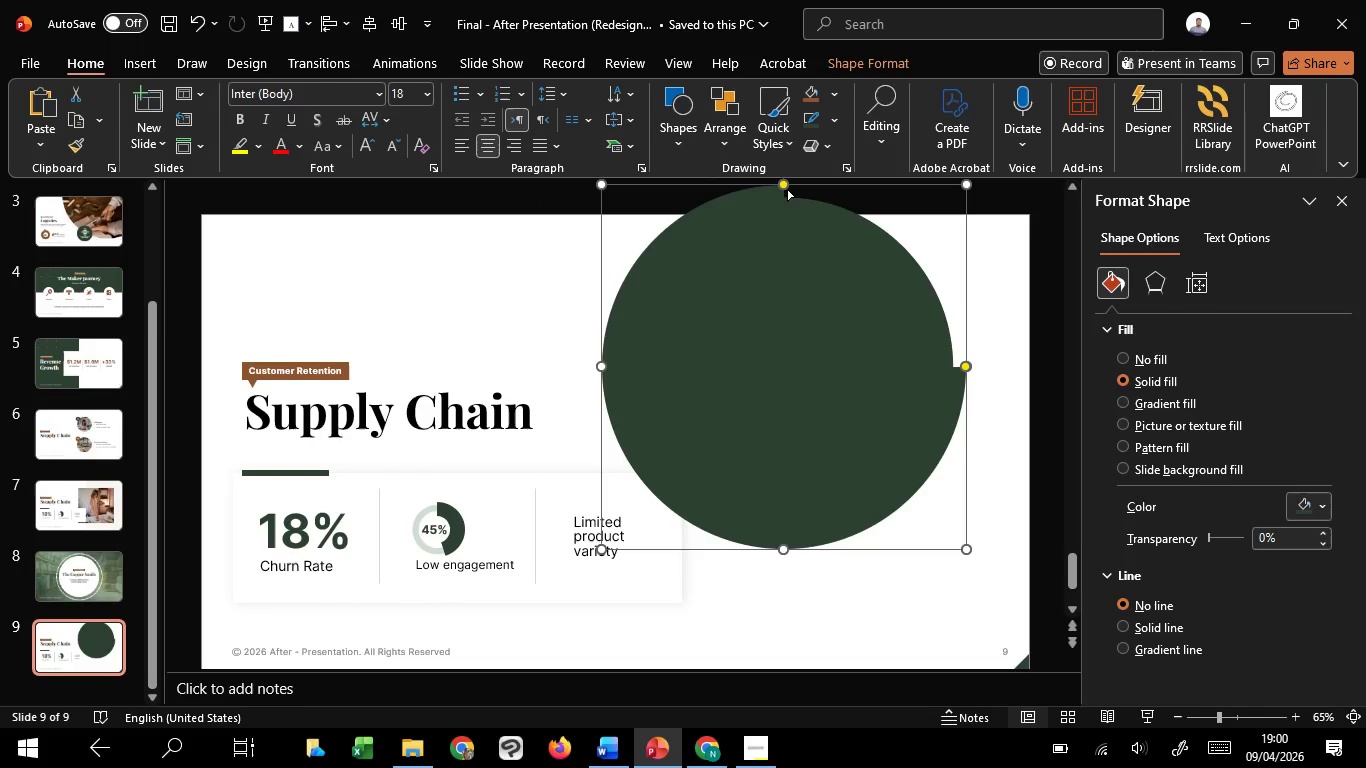 
left_click_drag(start_coordinate=[786, 189], to_coordinate=[682, 258])
 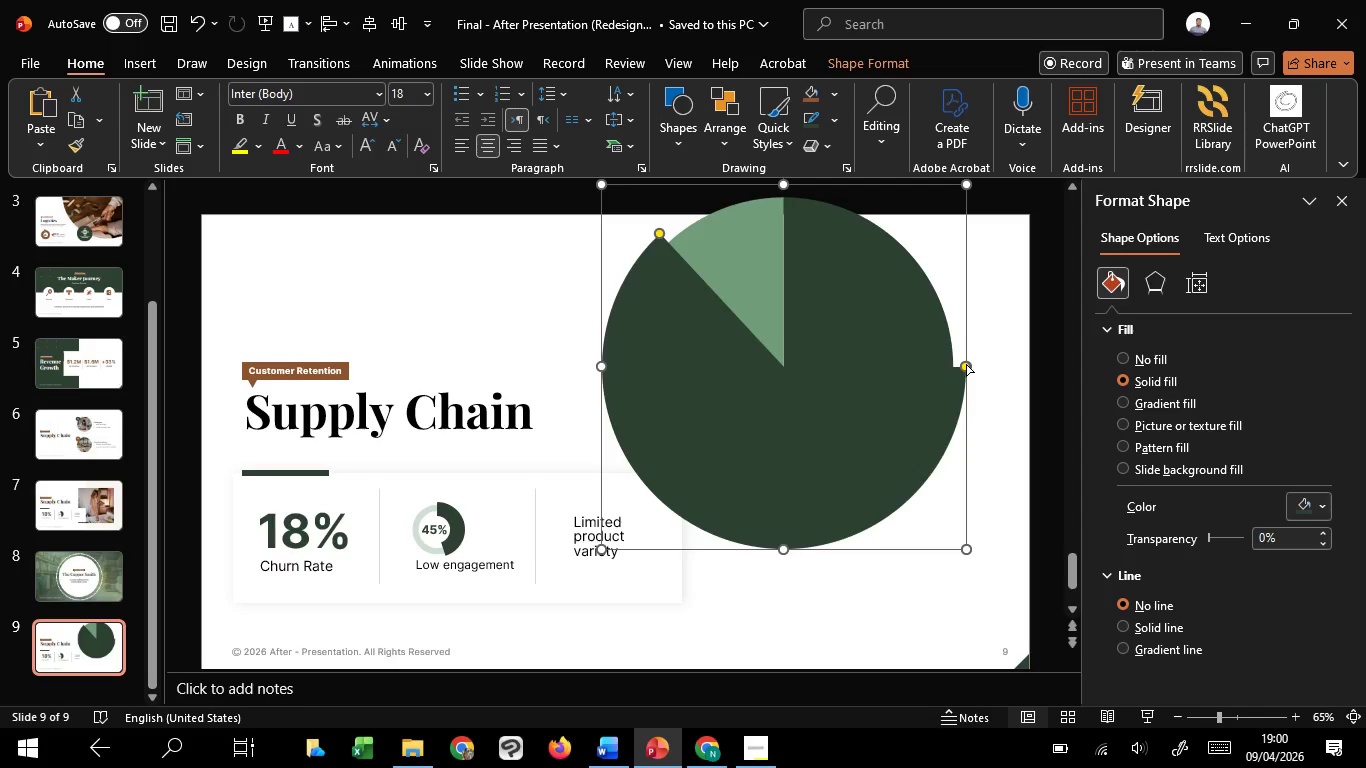 
left_click_drag(start_coordinate=[966, 364], to_coordinate=[781, 238])
 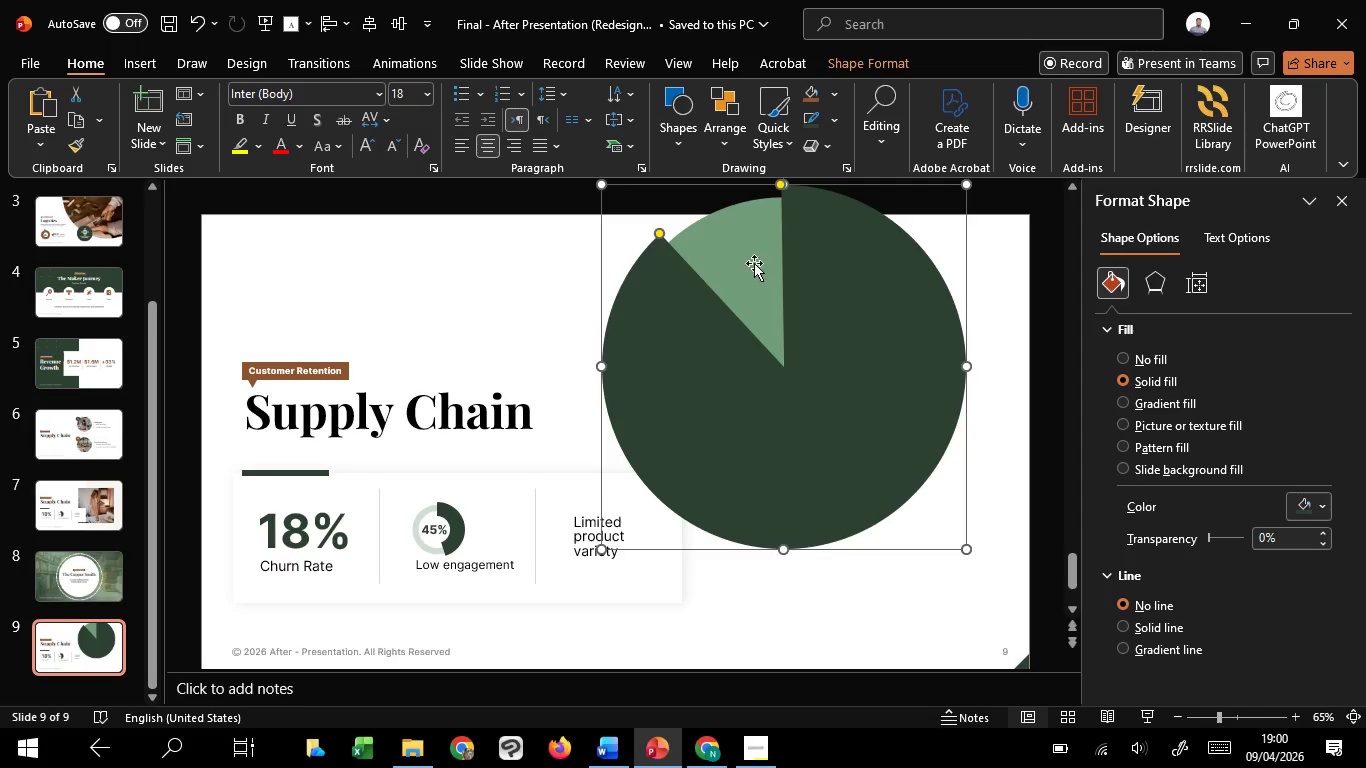 
hold_key(key=ShiftLeft, duration=1.02)
left_click([741, 245])
 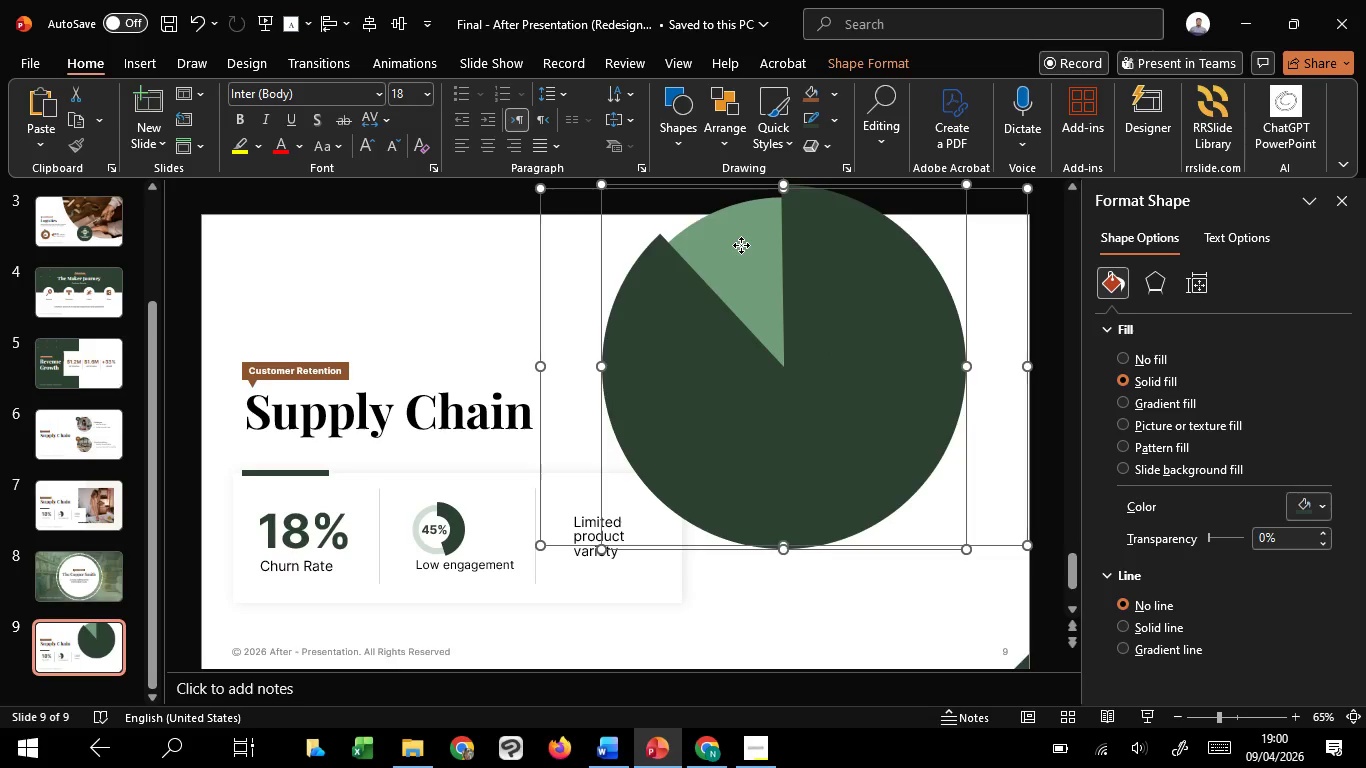 
hold_key(key=ShiftLeft, duration=1.5)
left_click_drag(start_coordinate=[741, 245], to_coordinate=[752, 292])
 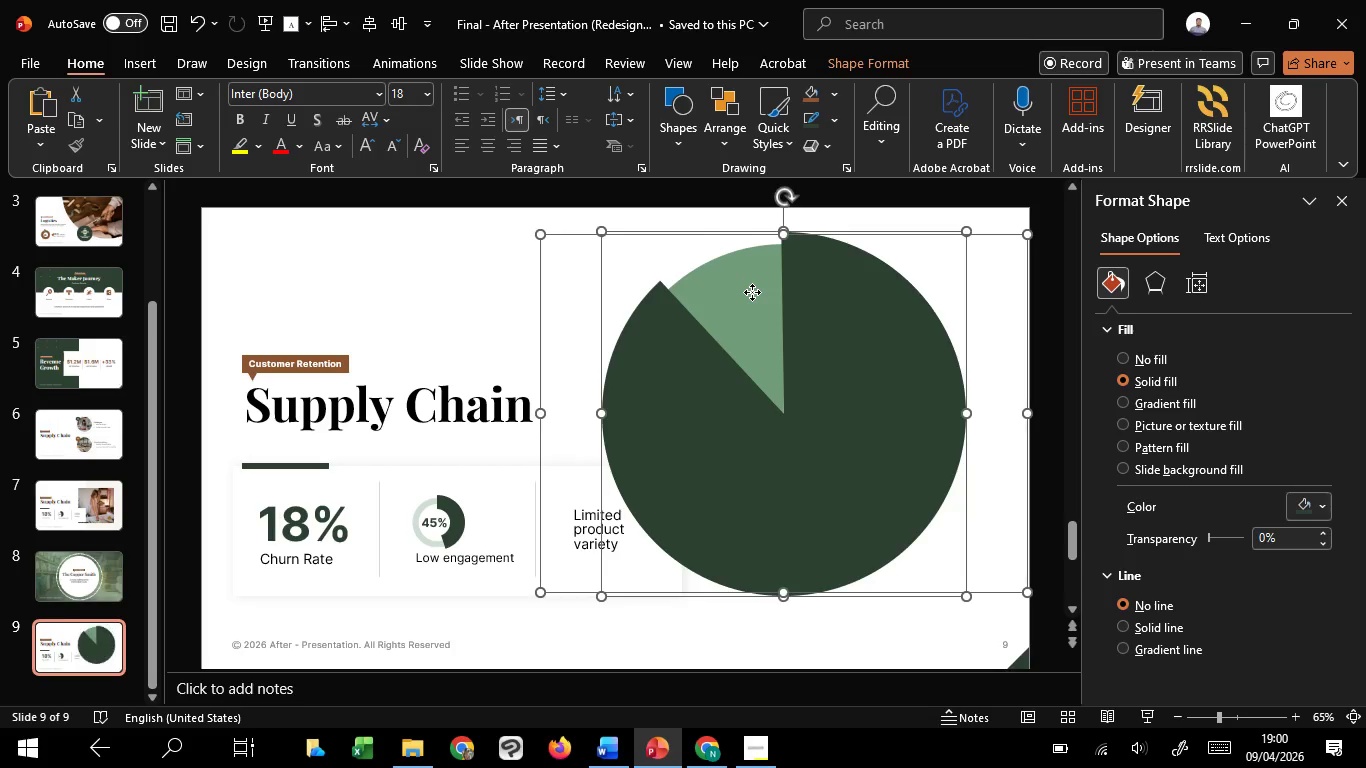 
hold_key(key=ShiftLeft, duration=1.16)
 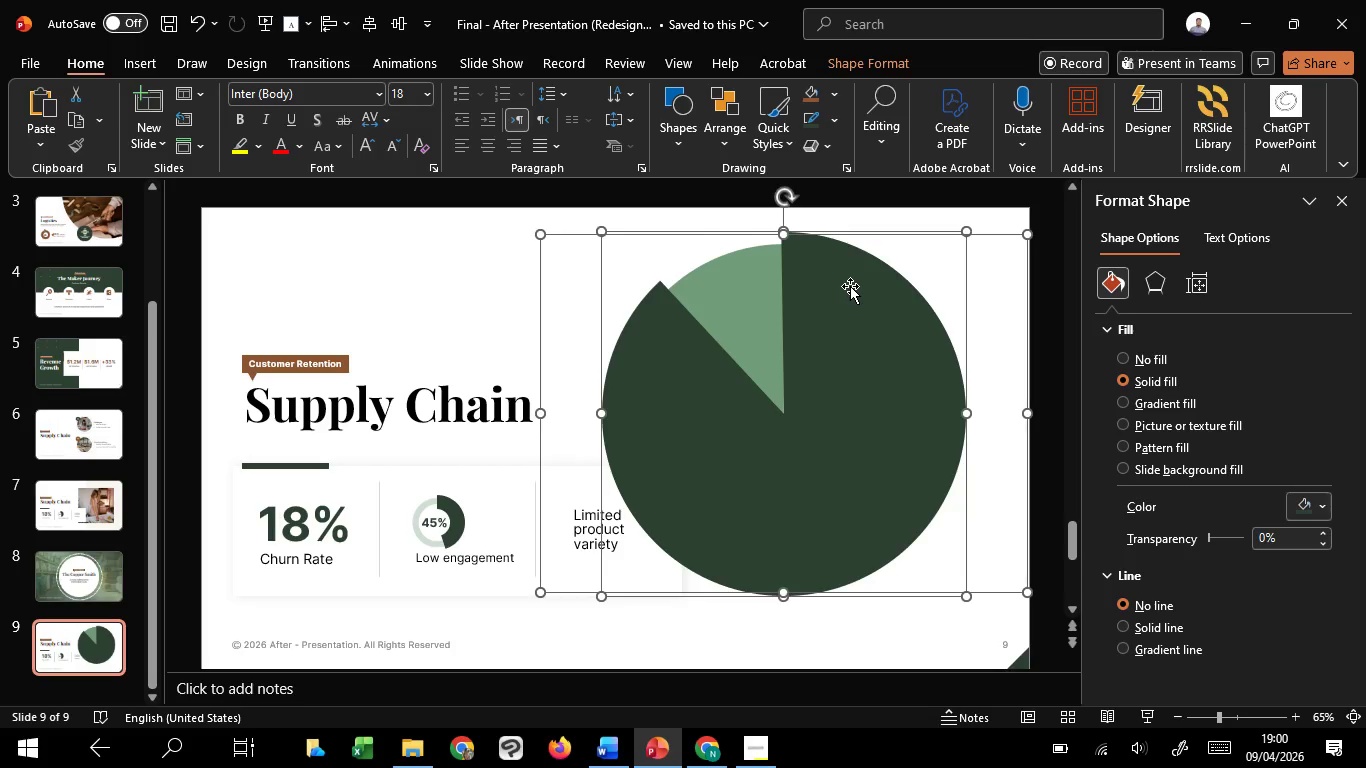 
right_click([850, 286])
 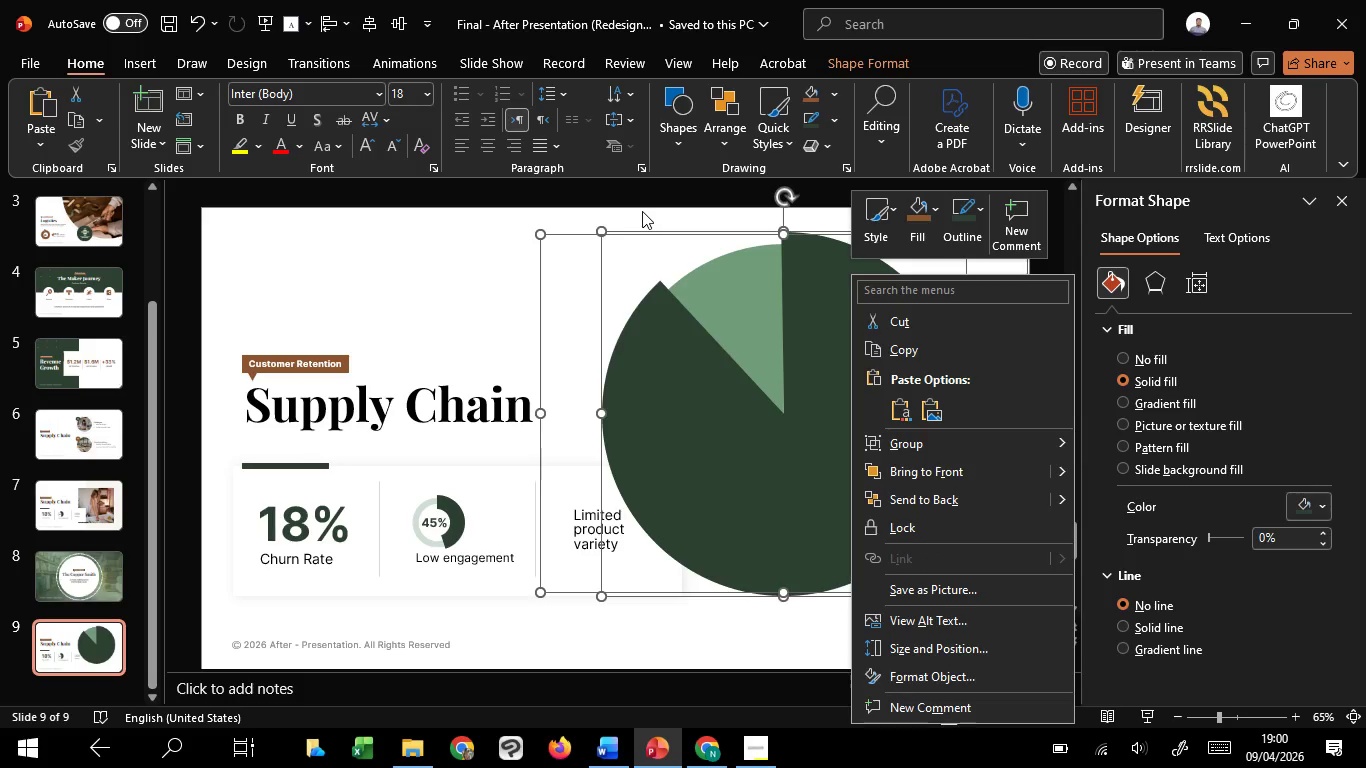 
left_click([642, 211])
 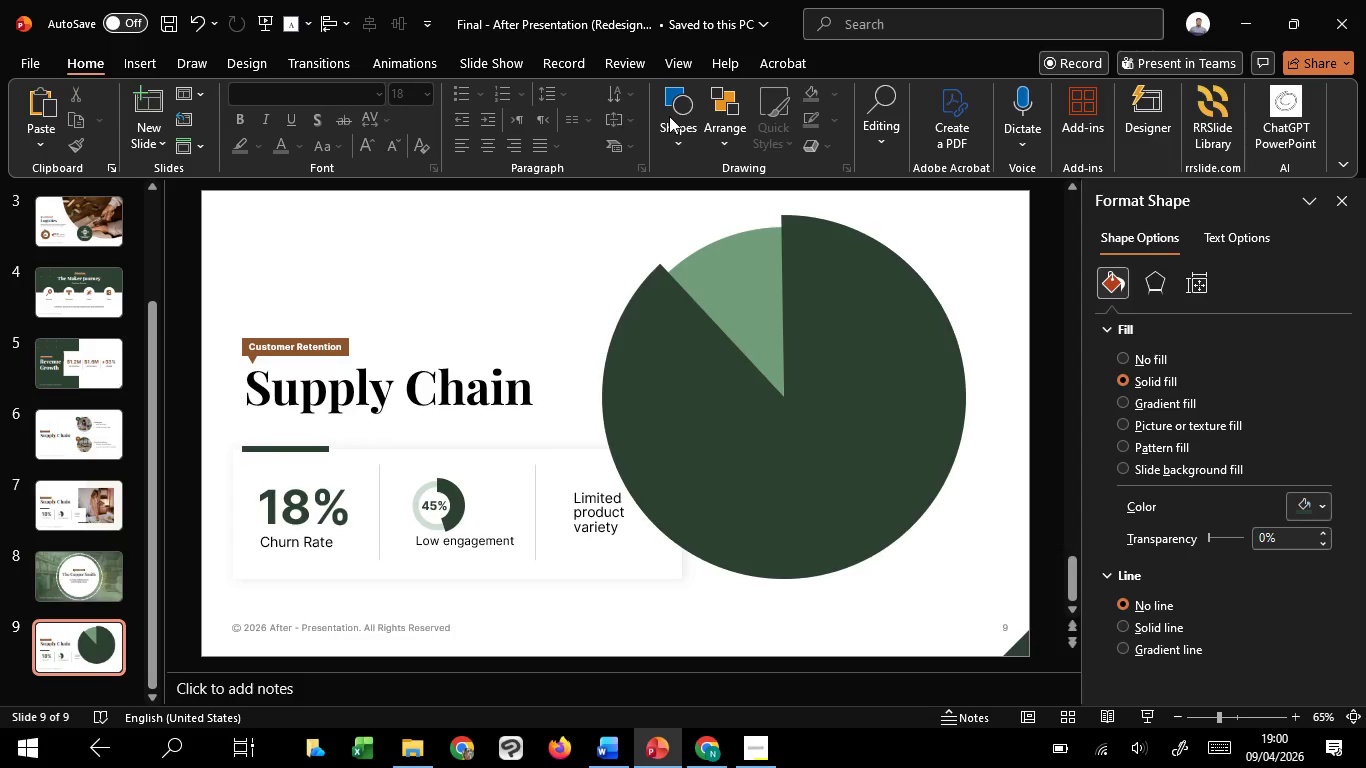 
double_click([669, 116])
 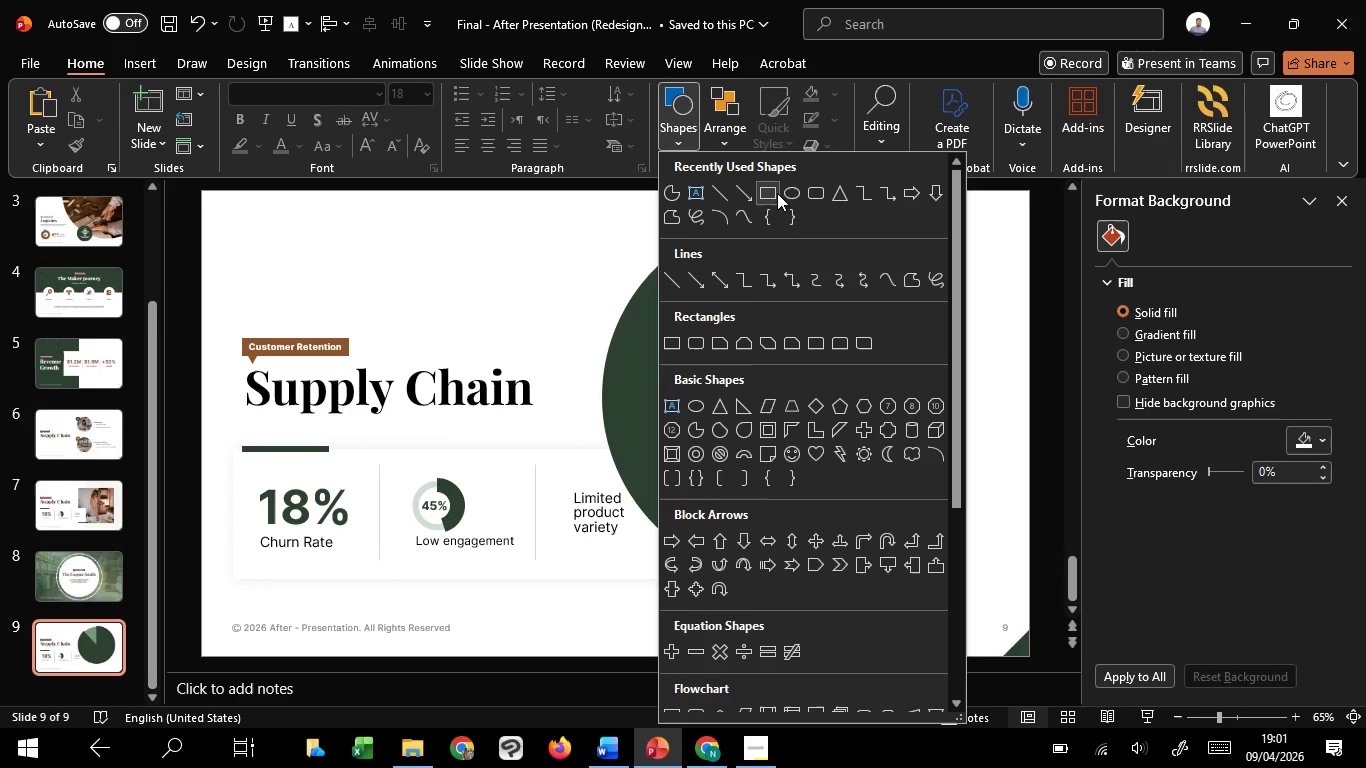 
left_click([792, 193])
 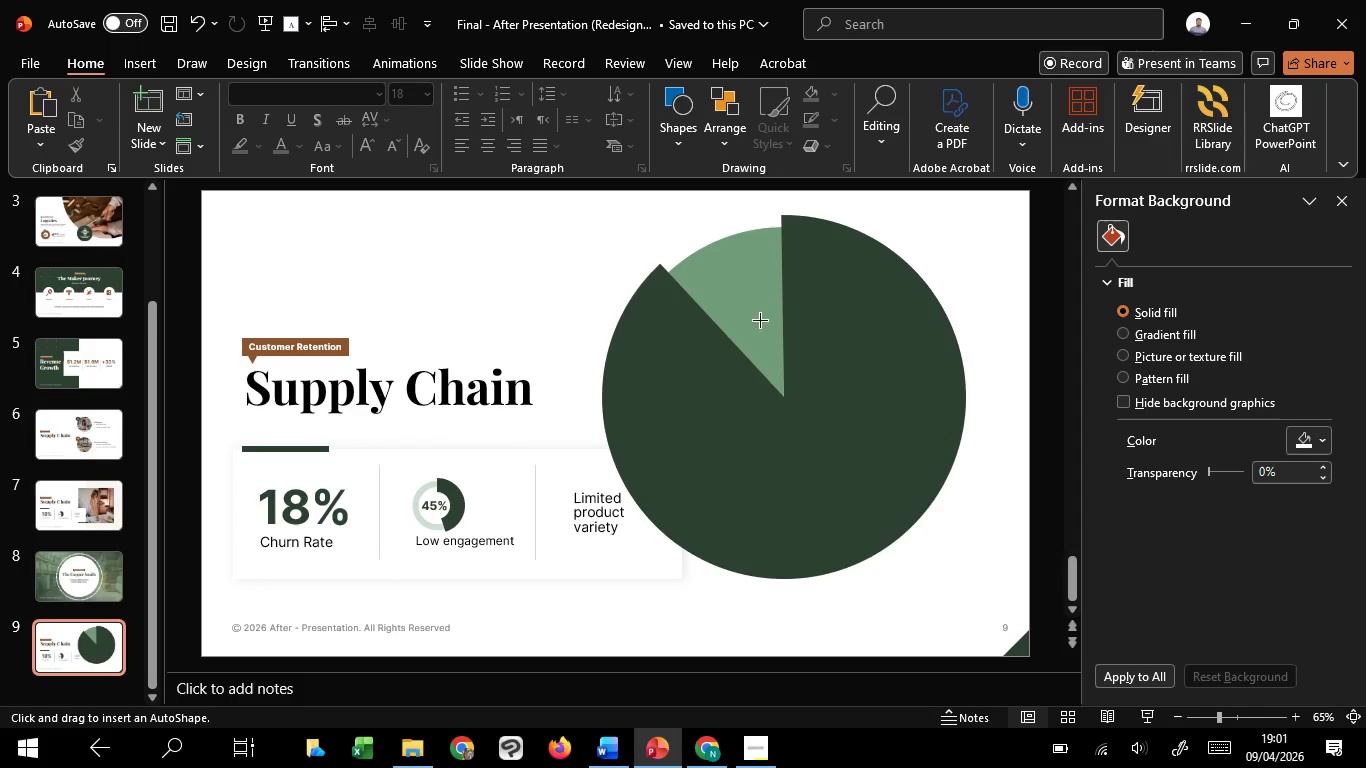 
hold_key(key=ControlLeft, duration=1.51)
hold_key(key=ShiftLeft, duration=1.19)
left_click_drag(start_coordinate=[743, 333], to_coordinate=[804, 412])
 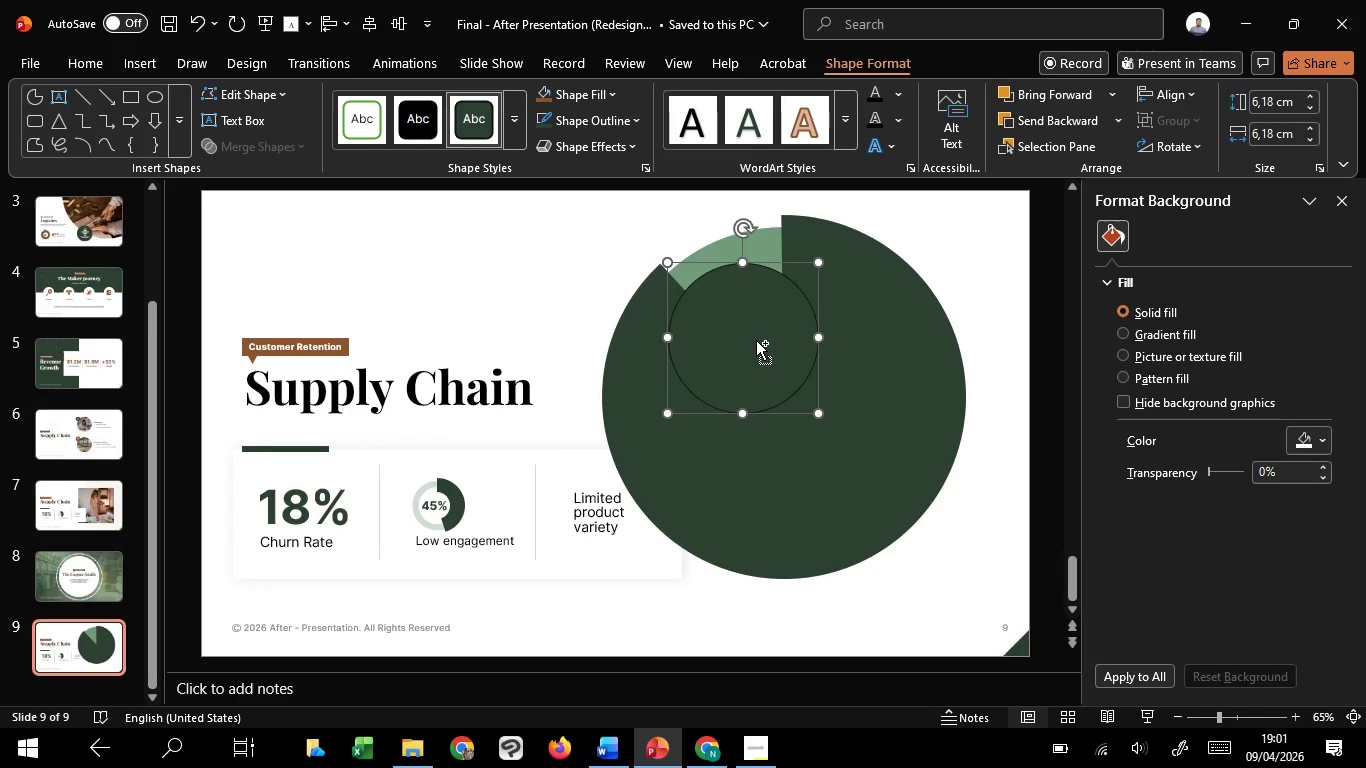 
left_click_drag(start_coordinate=[756, 340], to_coordinate=[802, 416])
 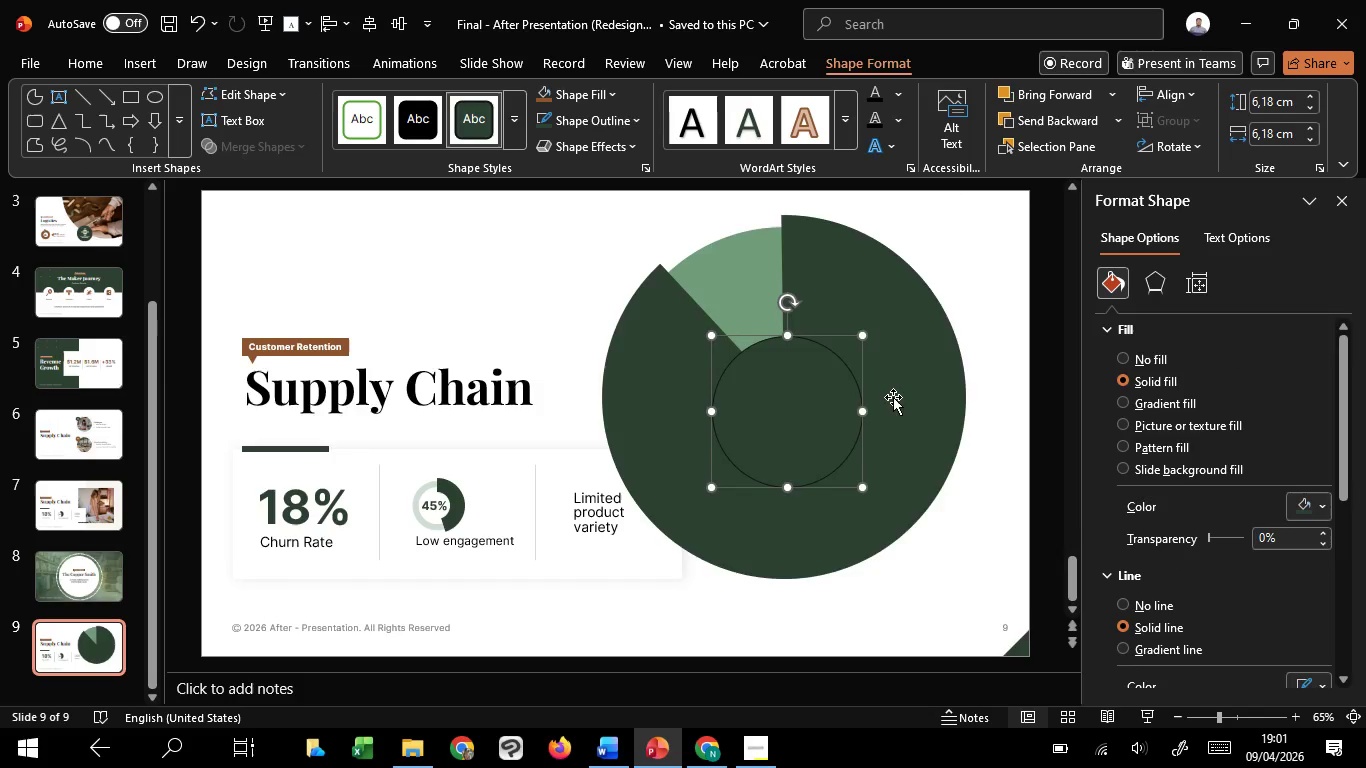 
hold_key(key=ShiftLeft, duration=1.47)
left_click([893, 397])
 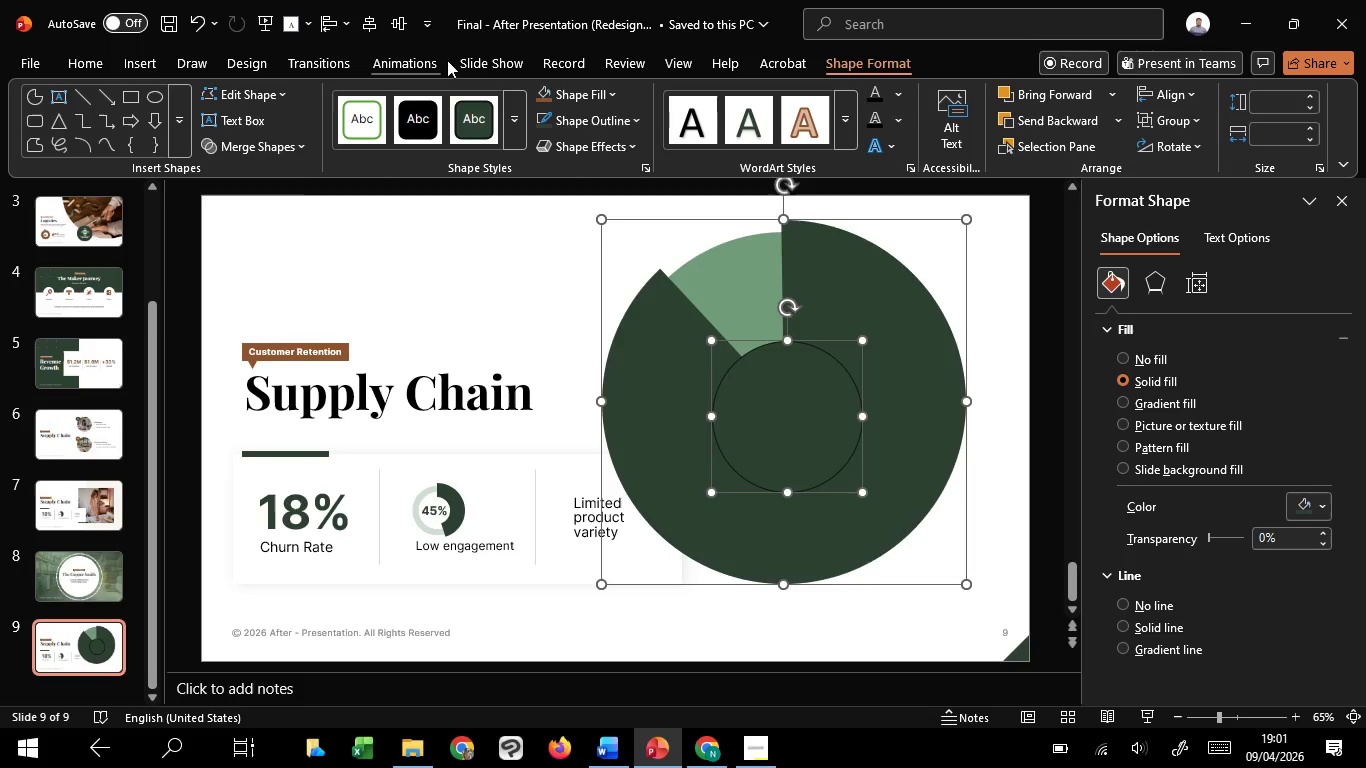 
hold_key(key=ShiftLeft, duration=10.89)
left_click([839, 265])
 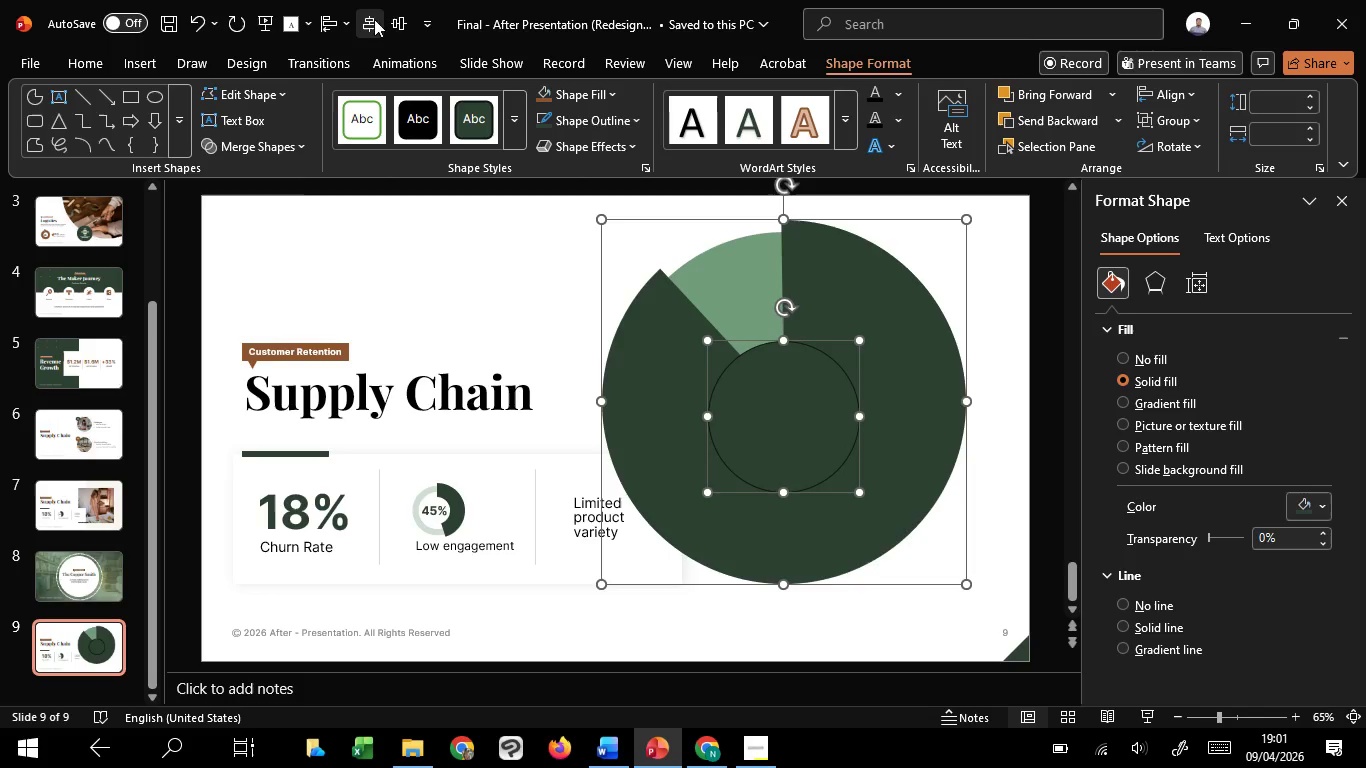 
left_click([396, 22])
 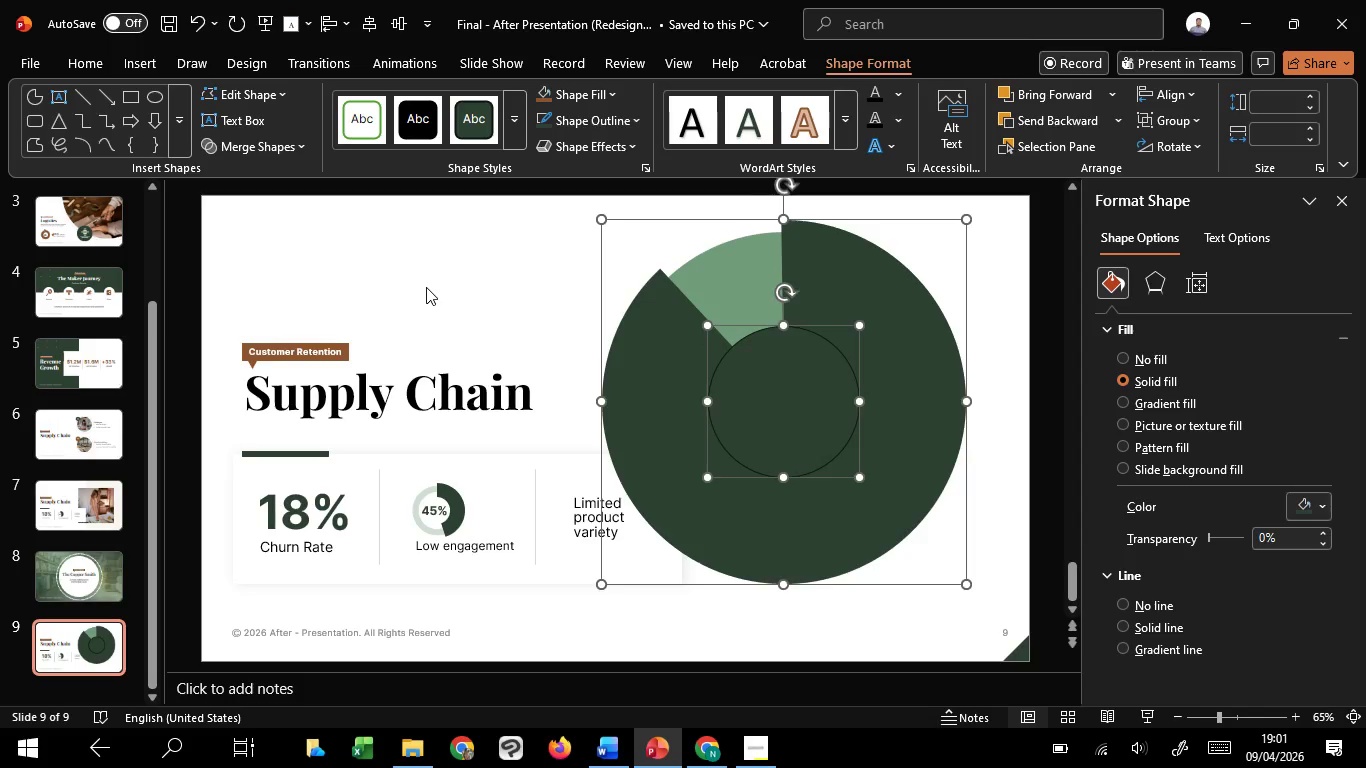 
left_click([426, 287])
 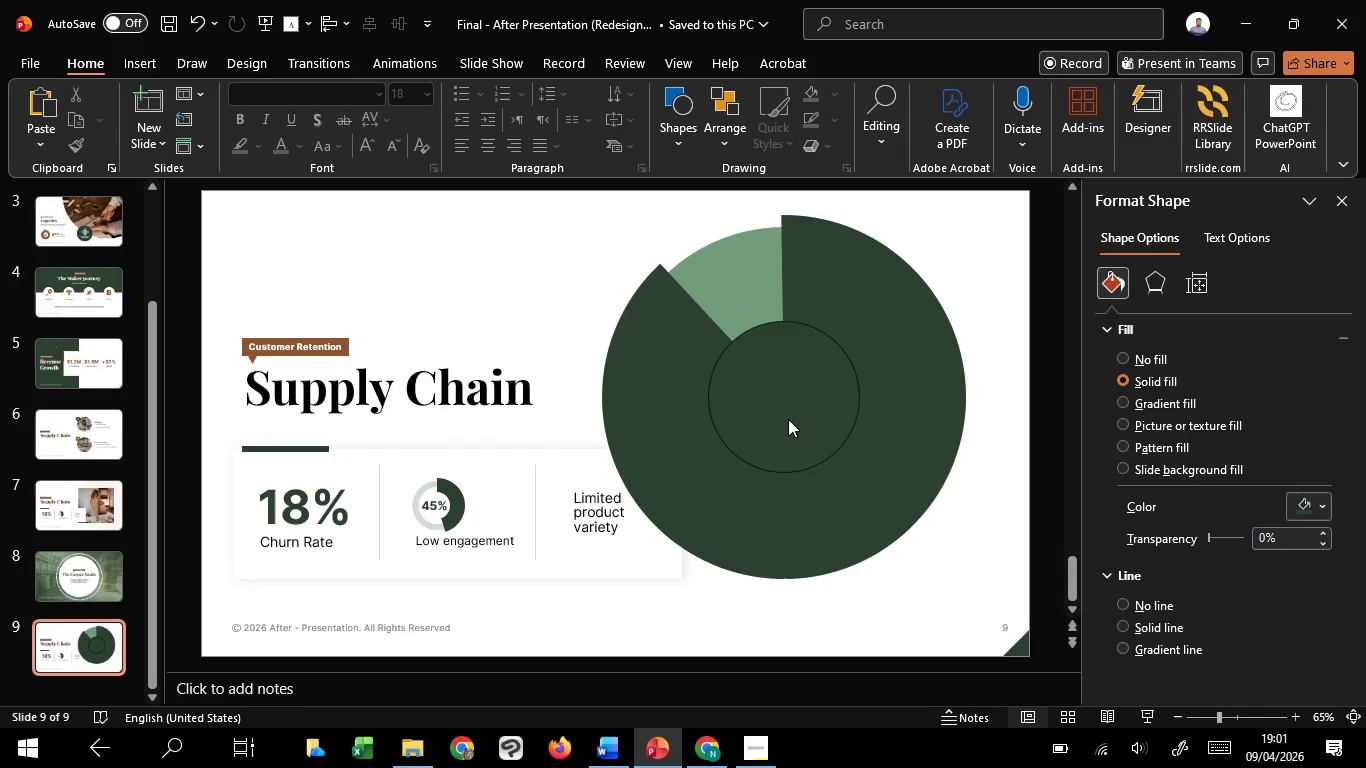 
left_click([788, 419])
 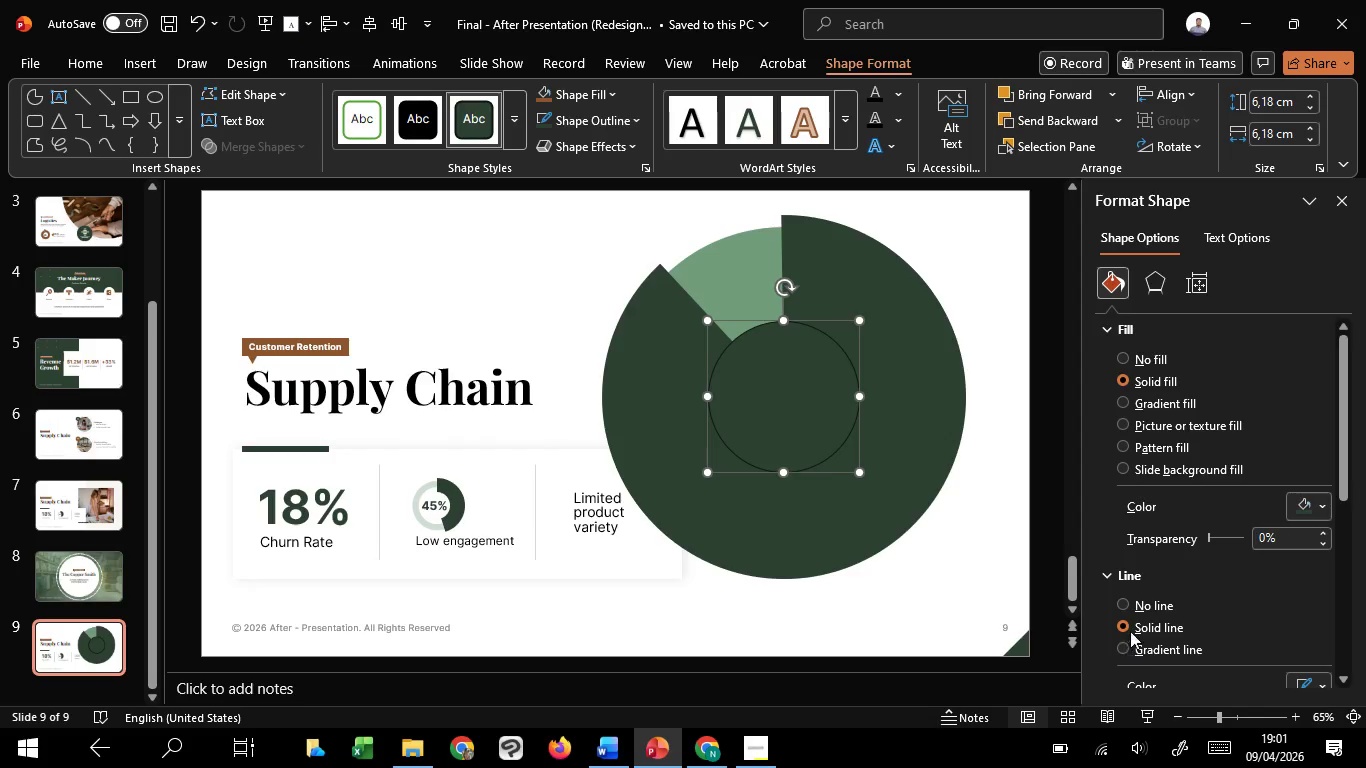 
left_click([1130, 604])
 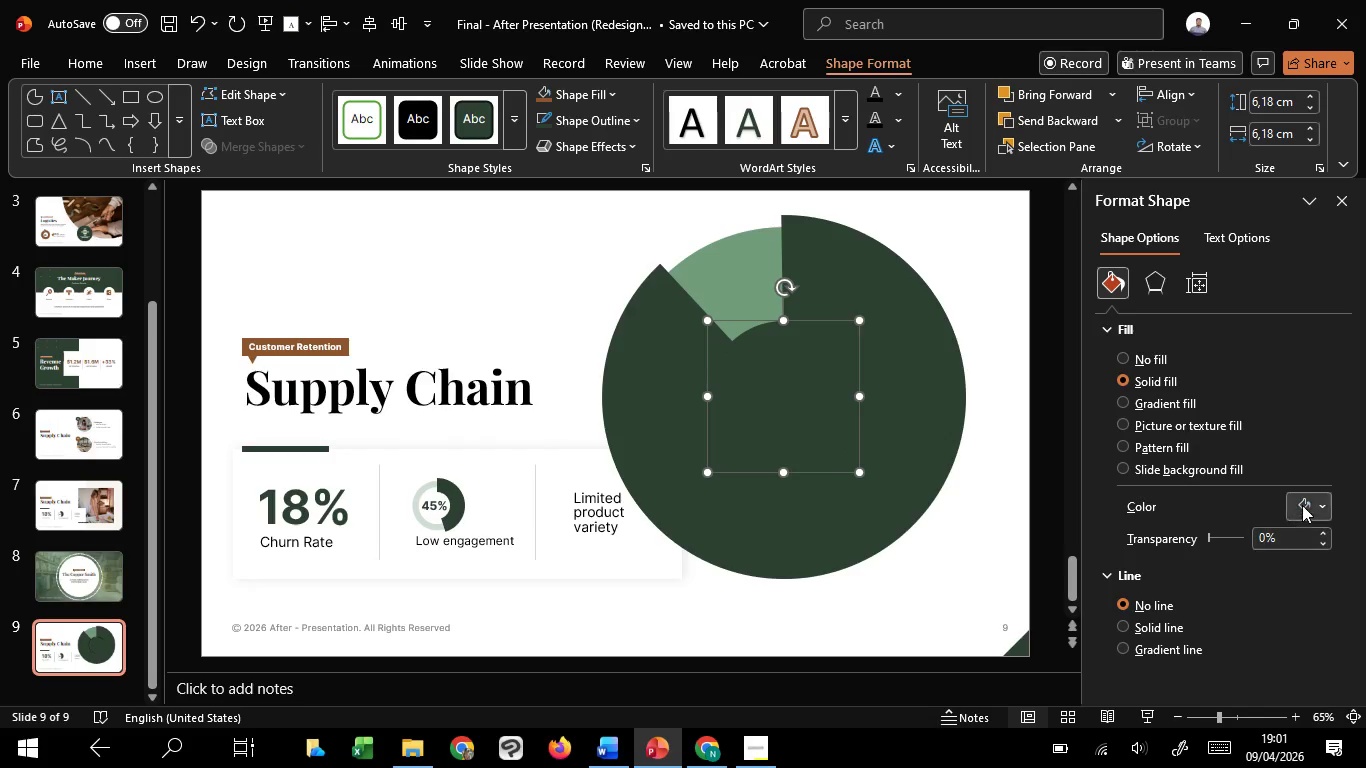 
left_click([1302, 505])
 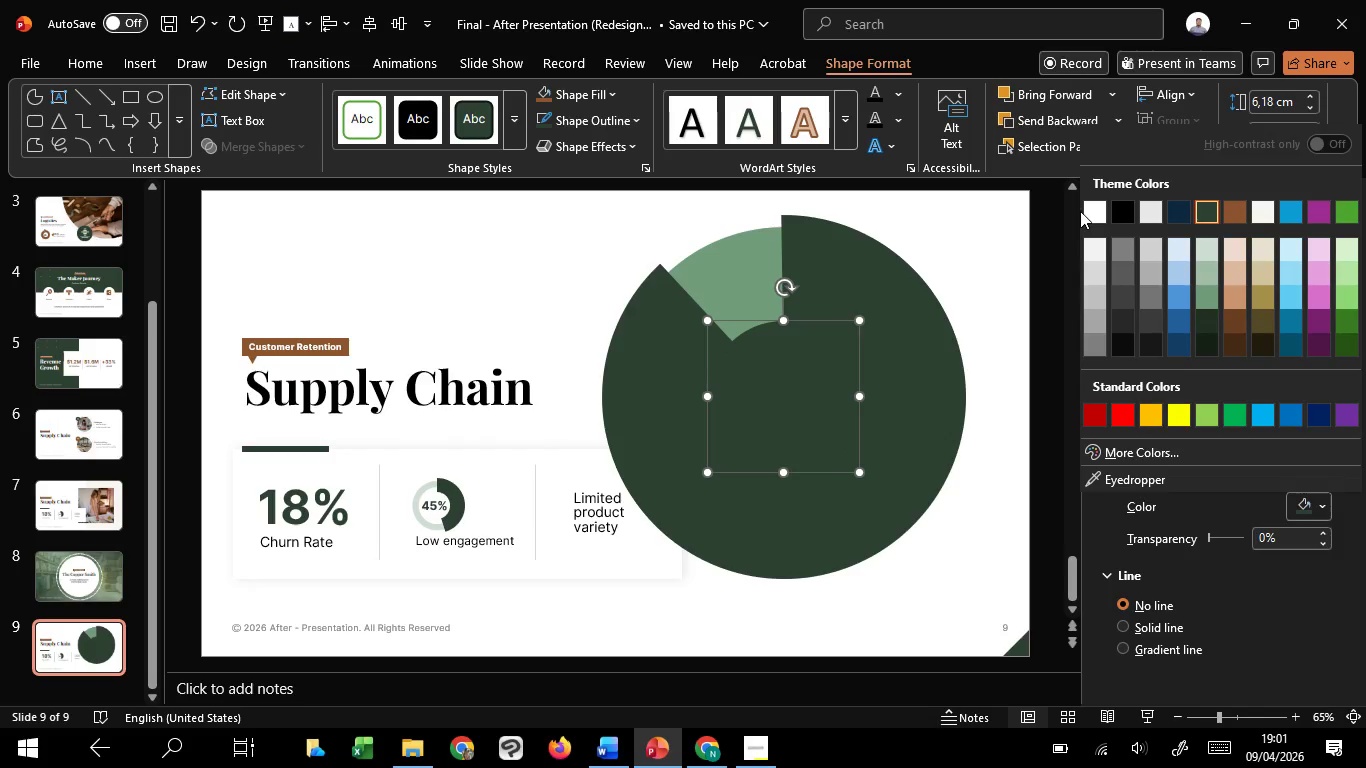 
left_click([1089, 211])
 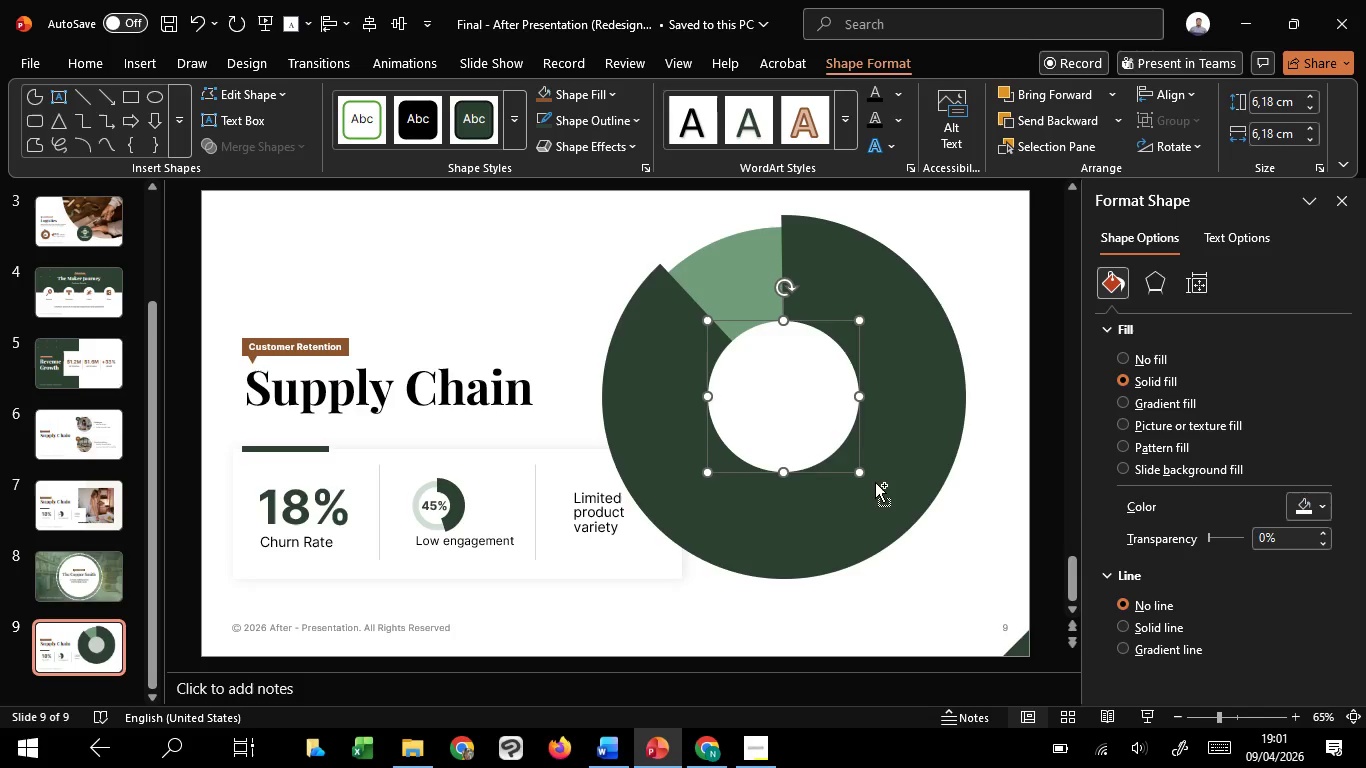 
hold_key(key=ControlLeft, duration=2.2)
hold_key(key=ShiftLeft, duration=1.51)
left_click_drag(start_coordinate=[860, 478], to_coordinate=[906, 518])
 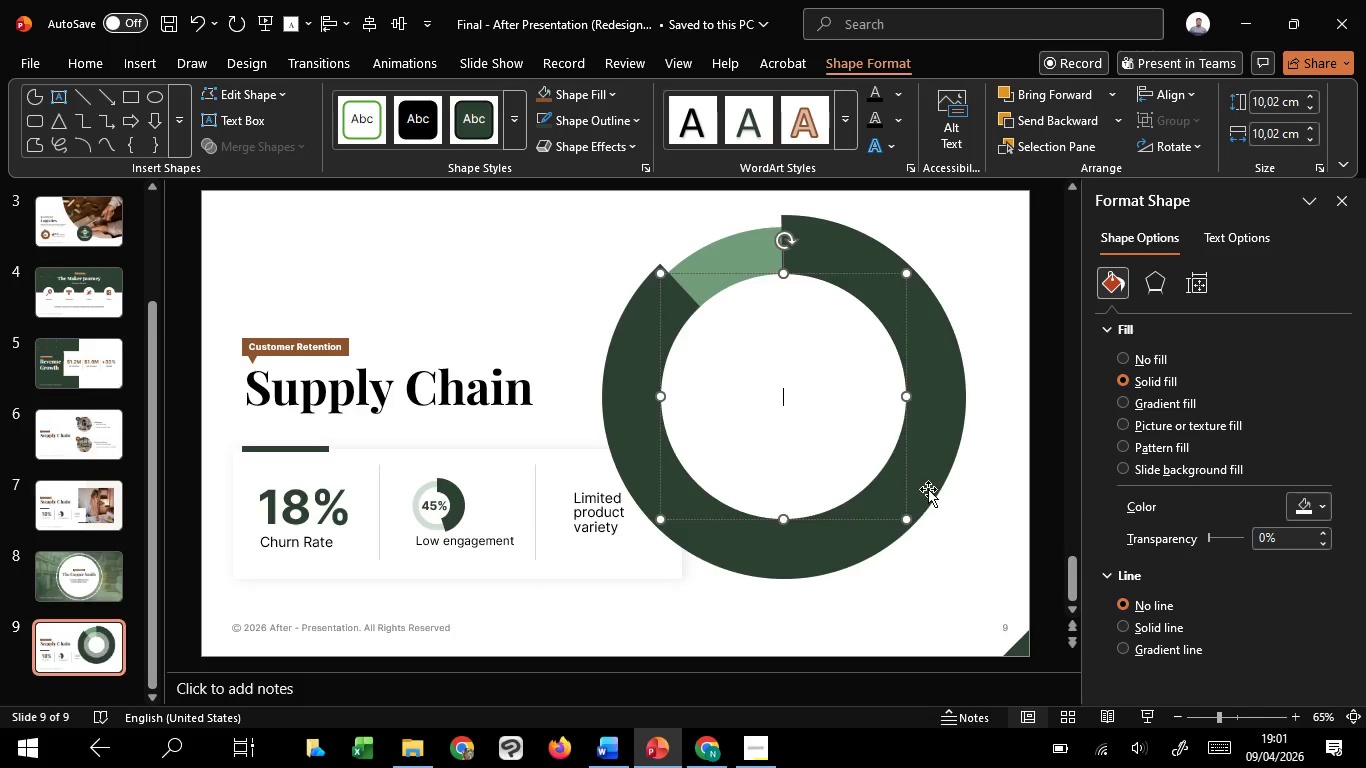 
hold_key(key=ShiftLeft, duration=0.42)
 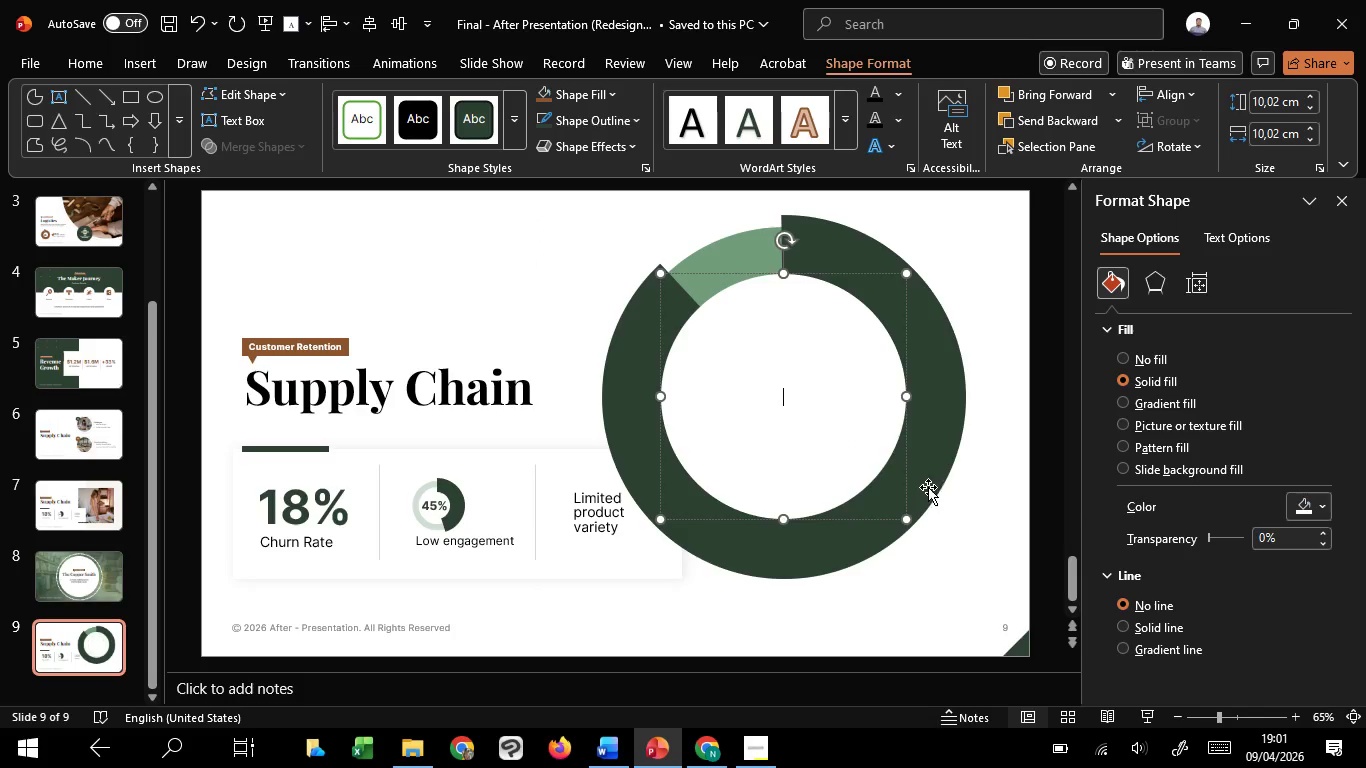 
hold_key(key=ShiftLeft, duration=1.12)
left_click([922, 469])
 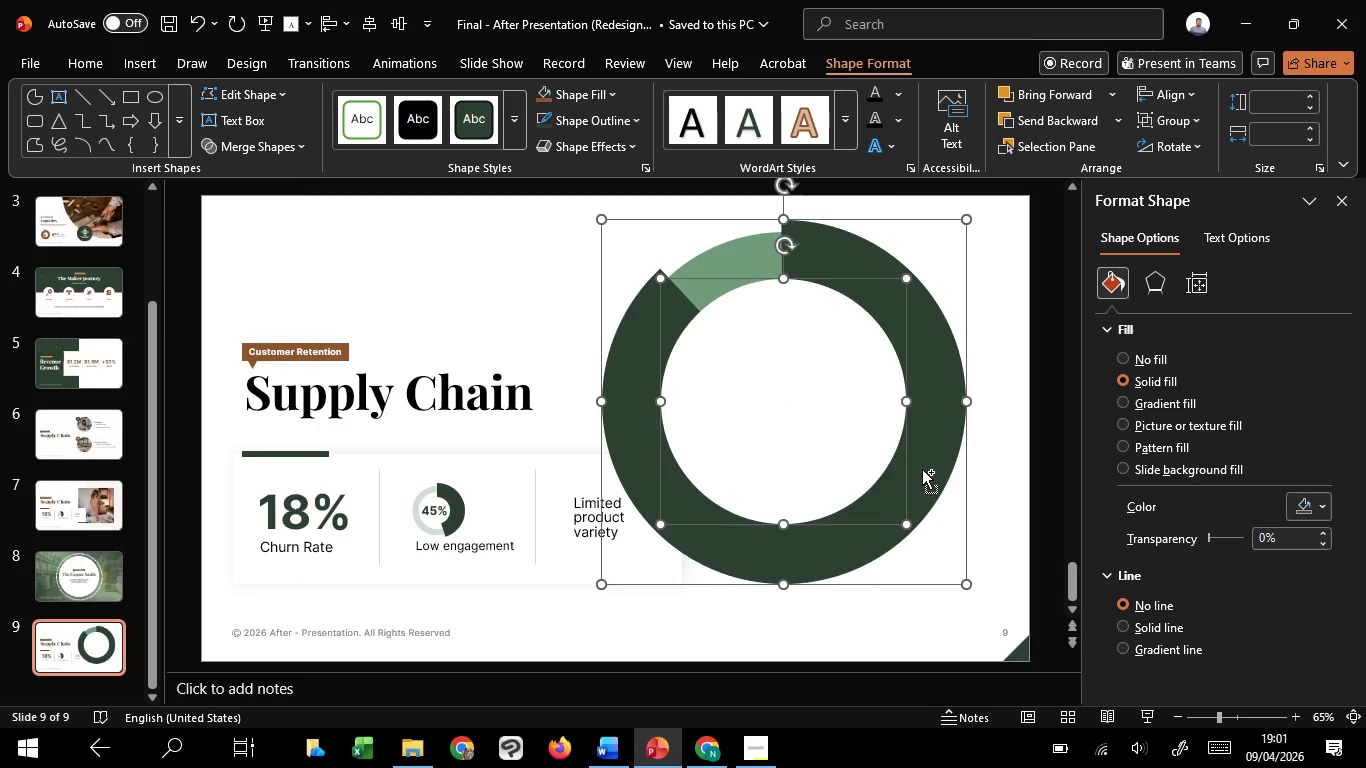 
key(Control+G)
 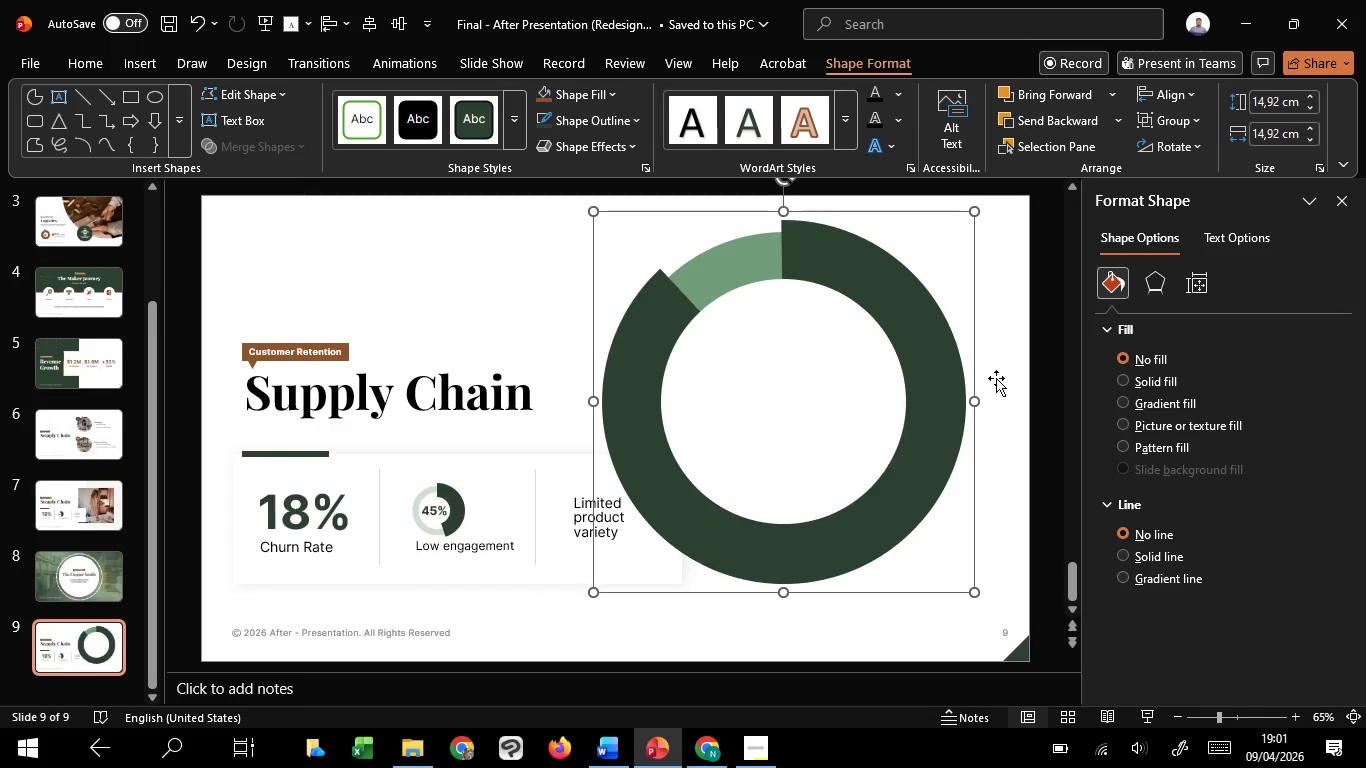 
hold_key(key=ShiftLeft, duration=1.3)
left_click([996, 378])
 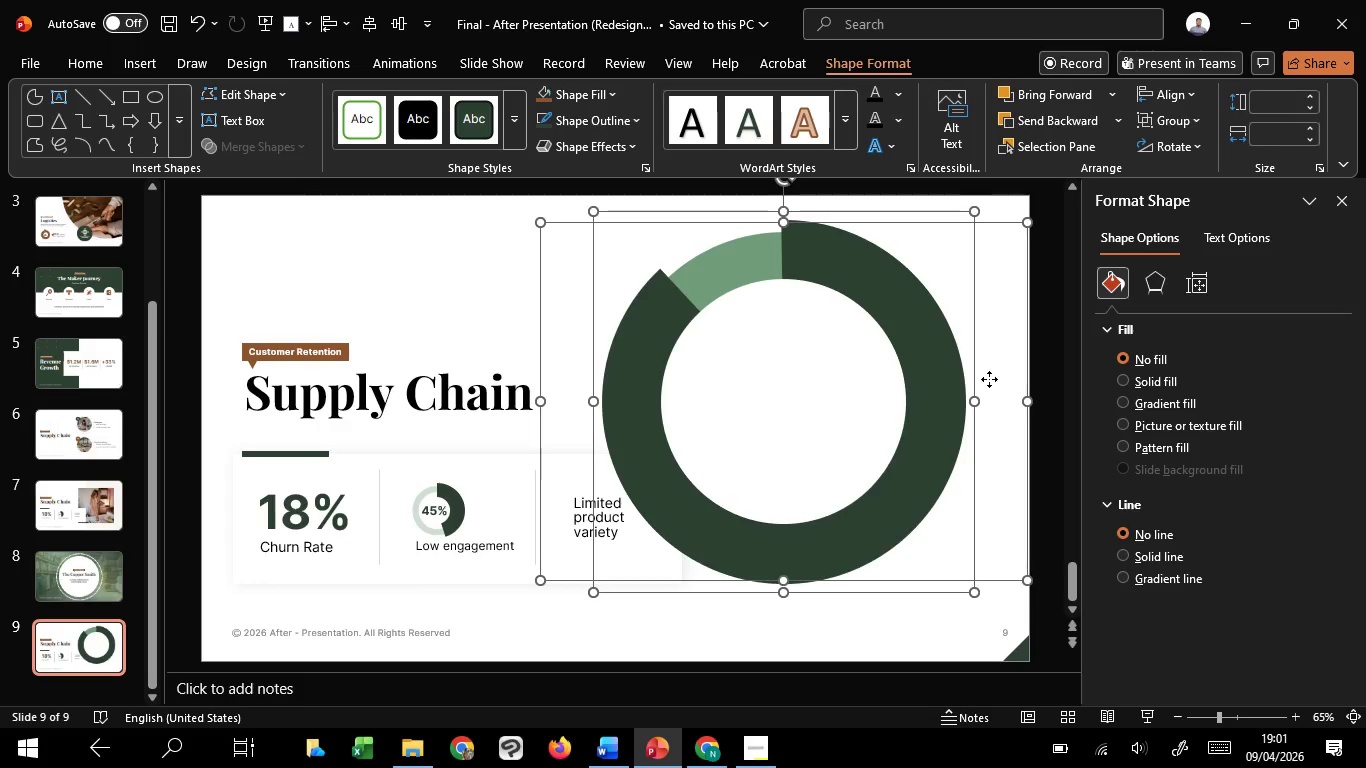 
key(Control+G)
 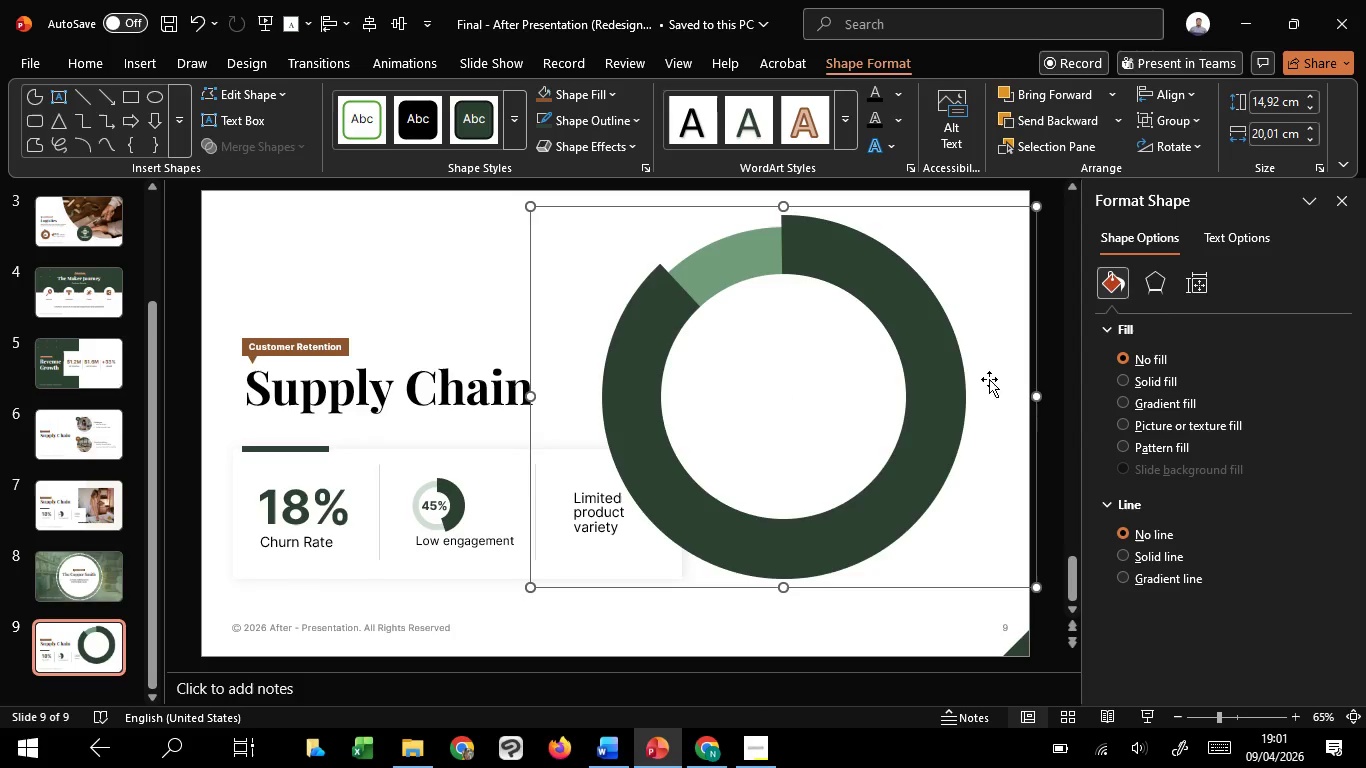 
right_click([989, 379])
 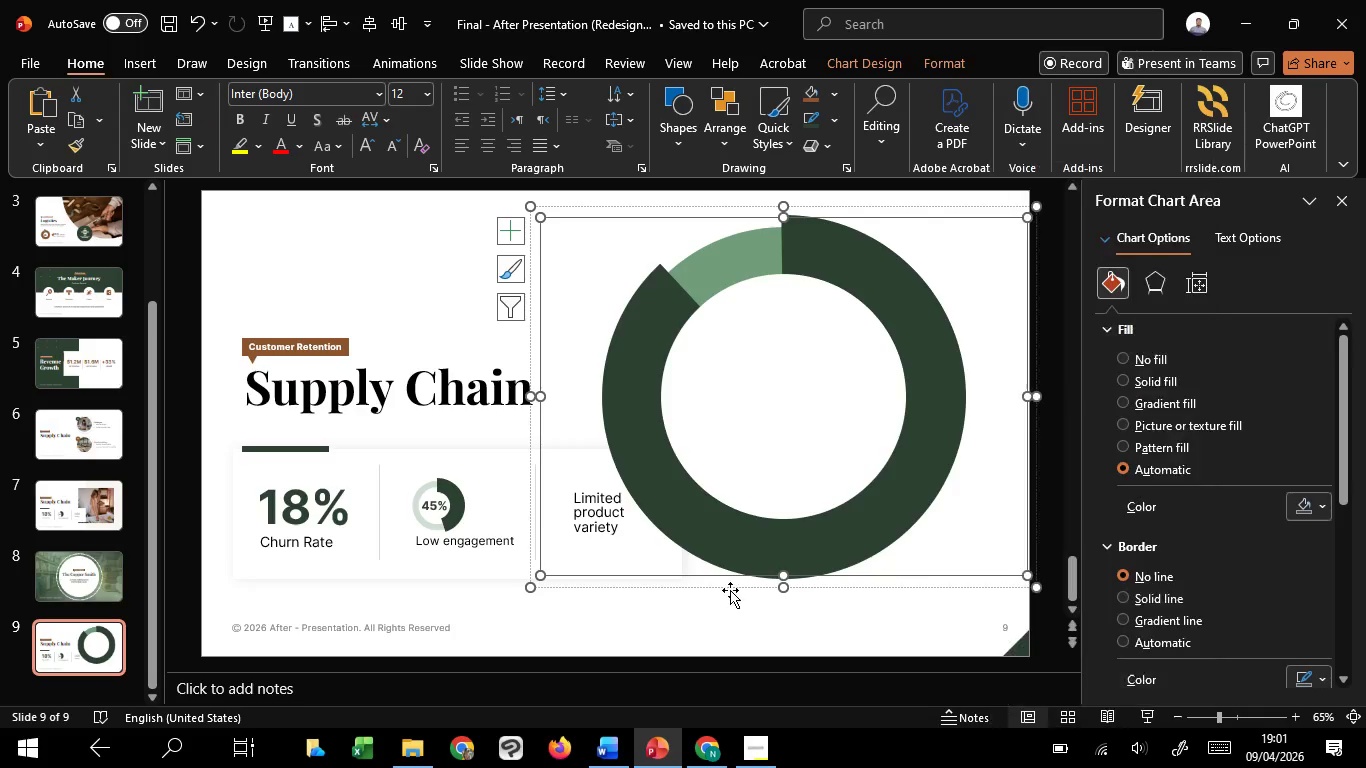 
double_click([732, 590])
 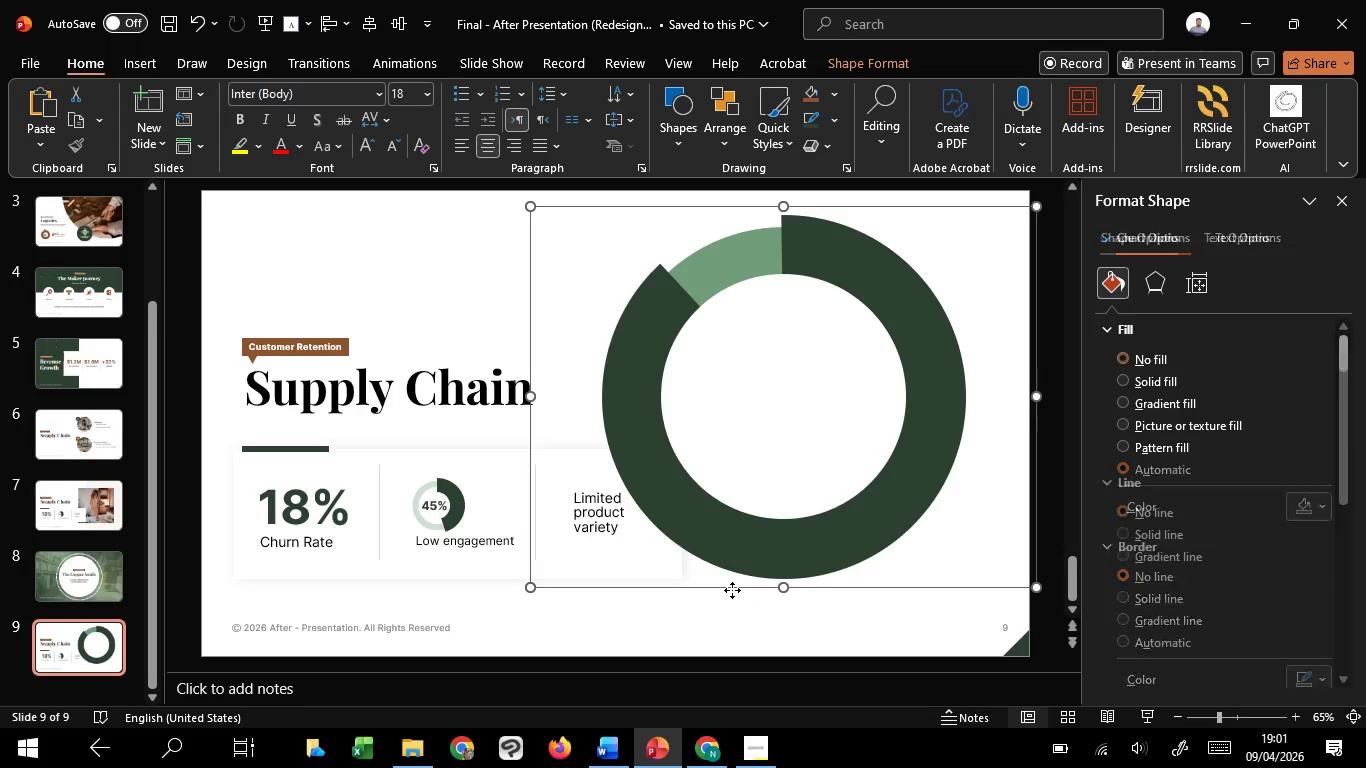 
right_click([732, 590])
 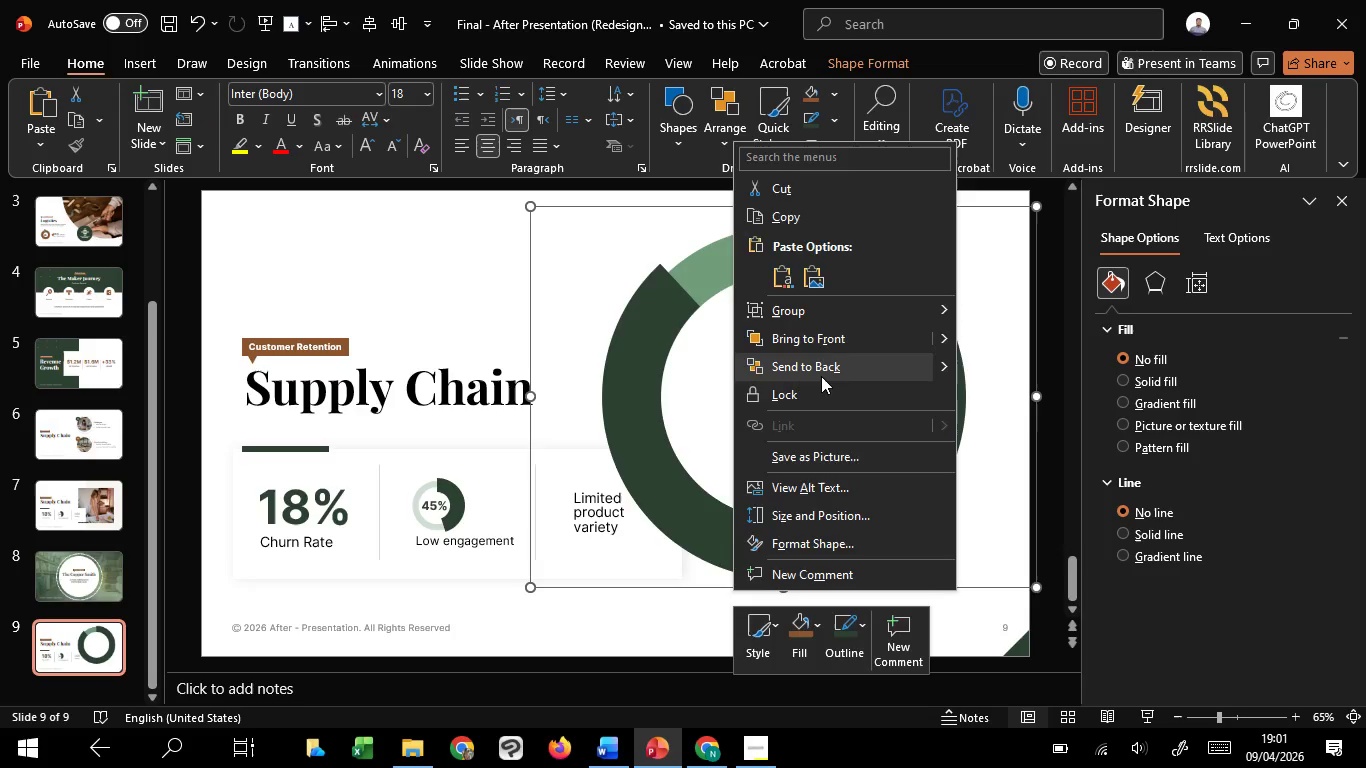 
left_click([821, 376])
 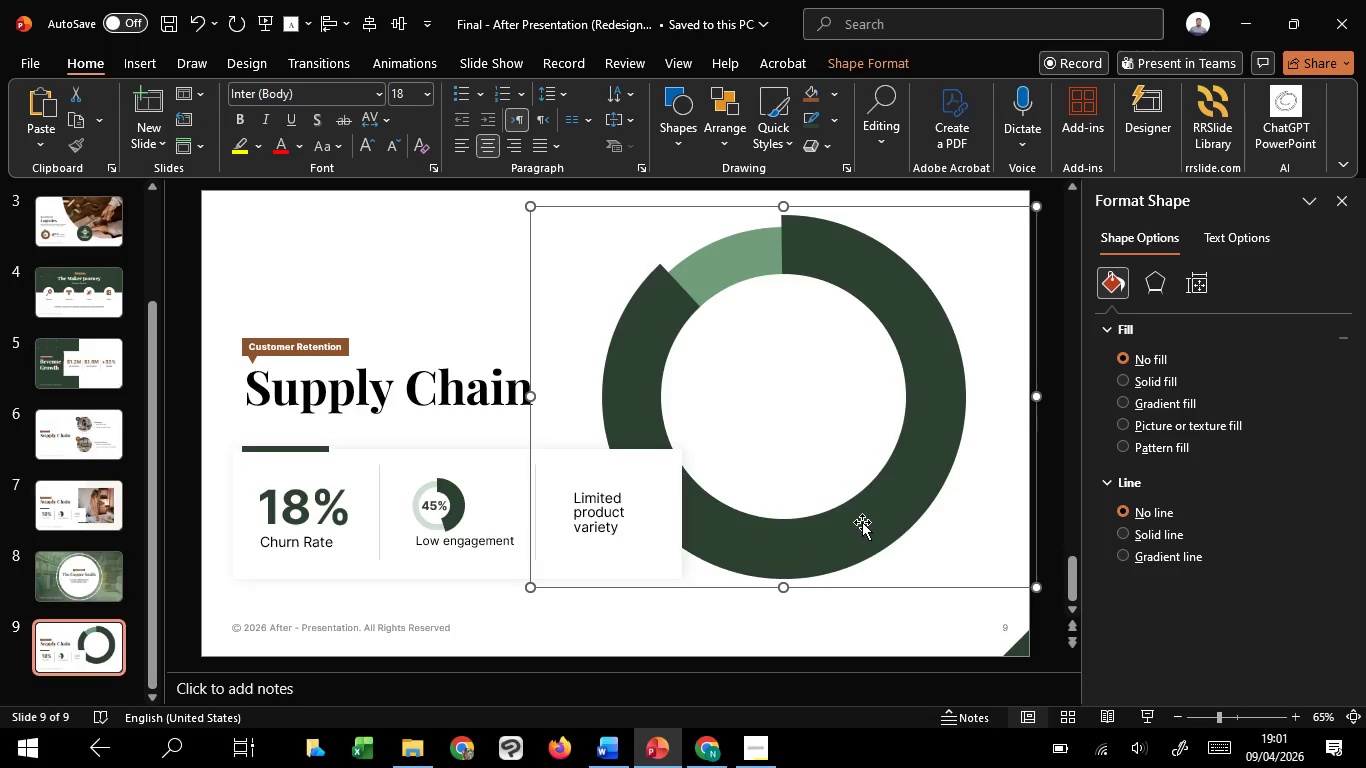 
left_click([865, 524])
 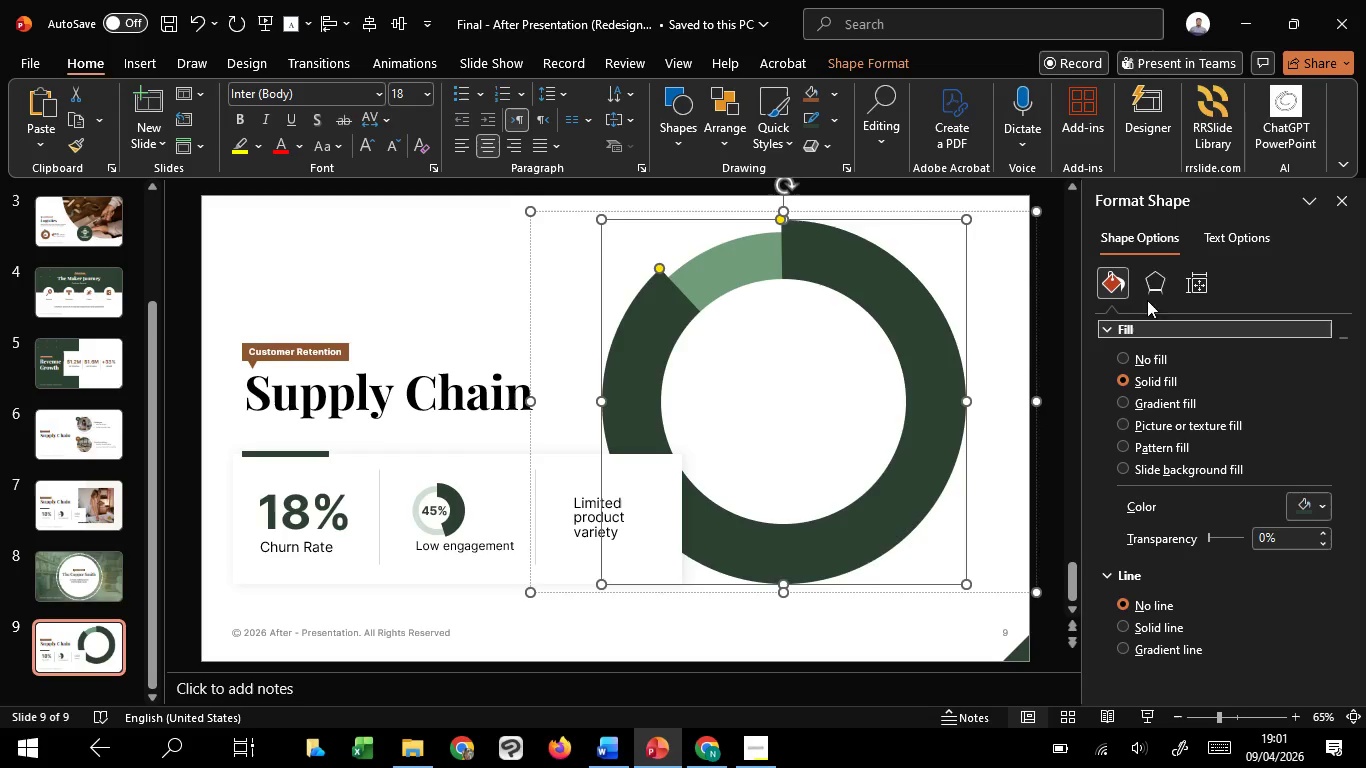 
left_click([1156, 287])
 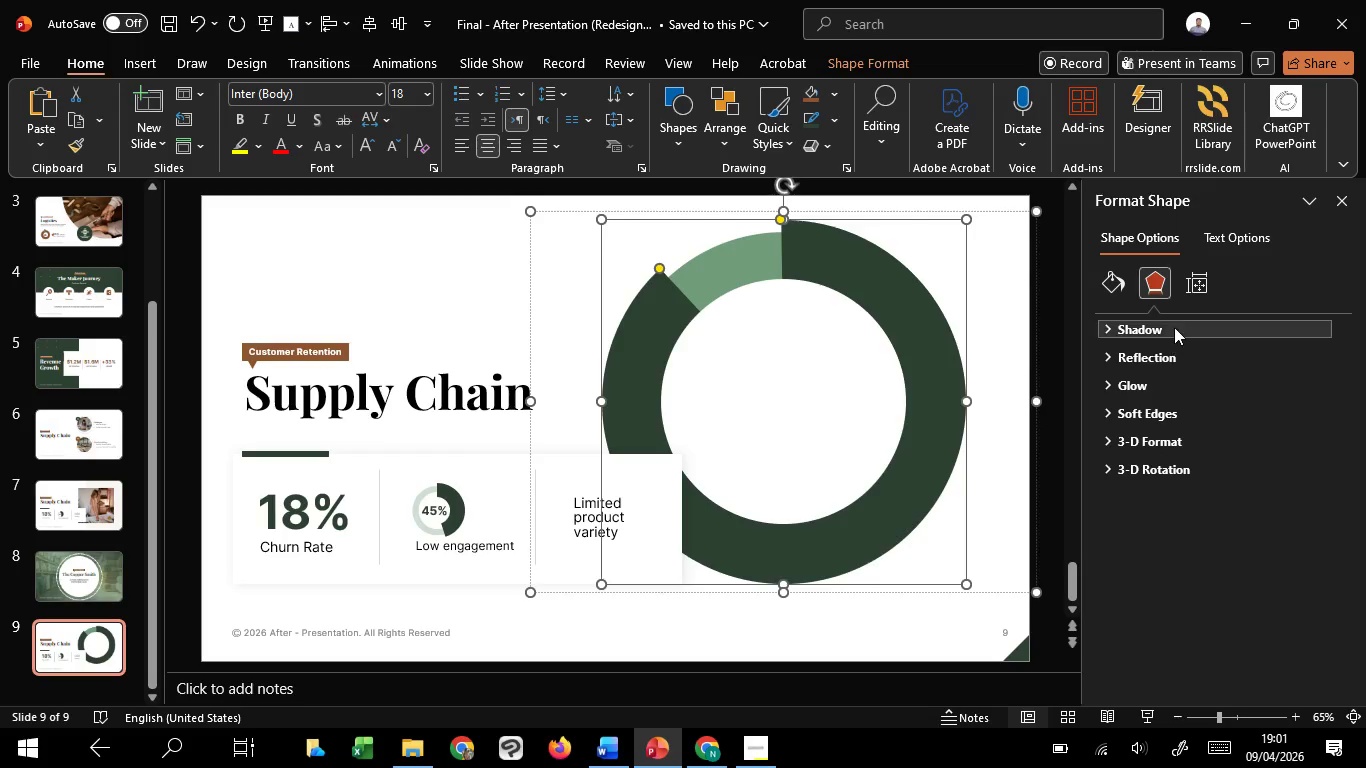 
double_click([1174, 327])
 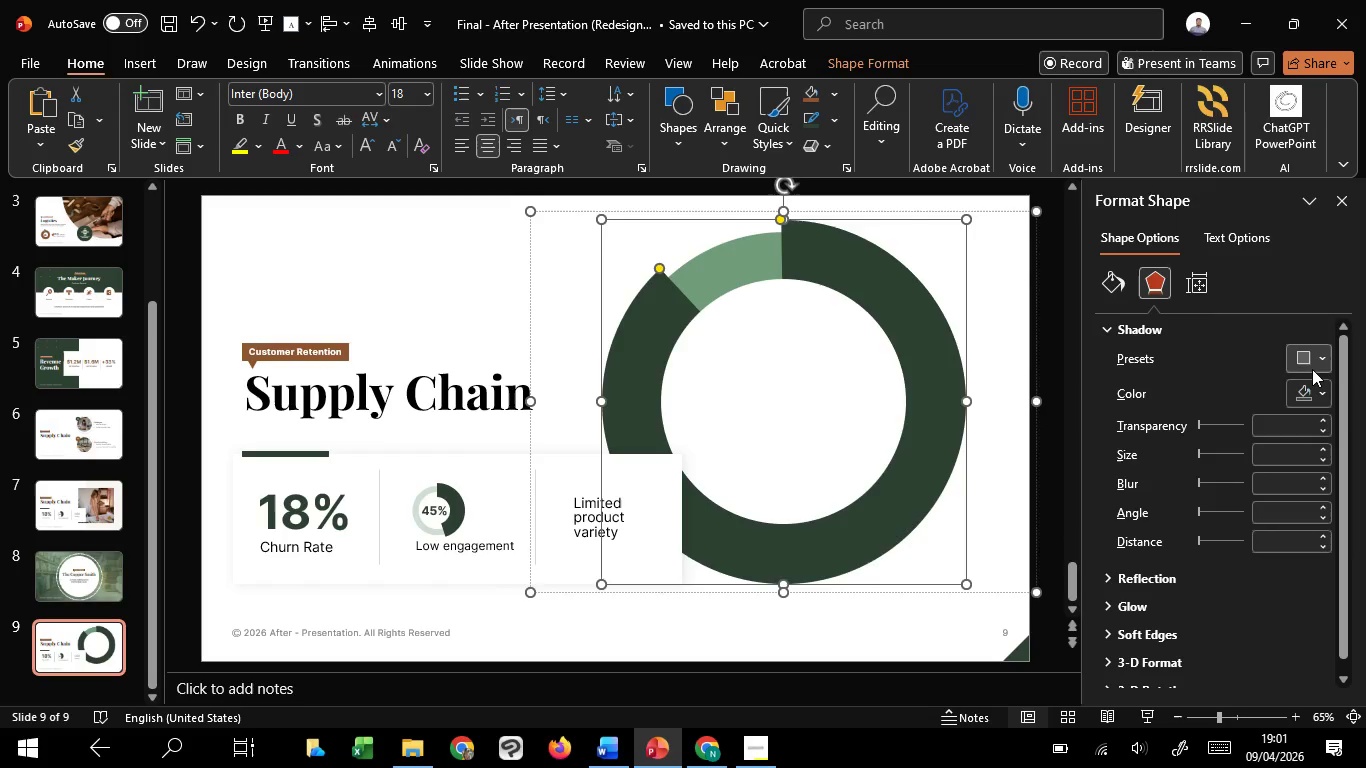 
left_click([1312, 369])
 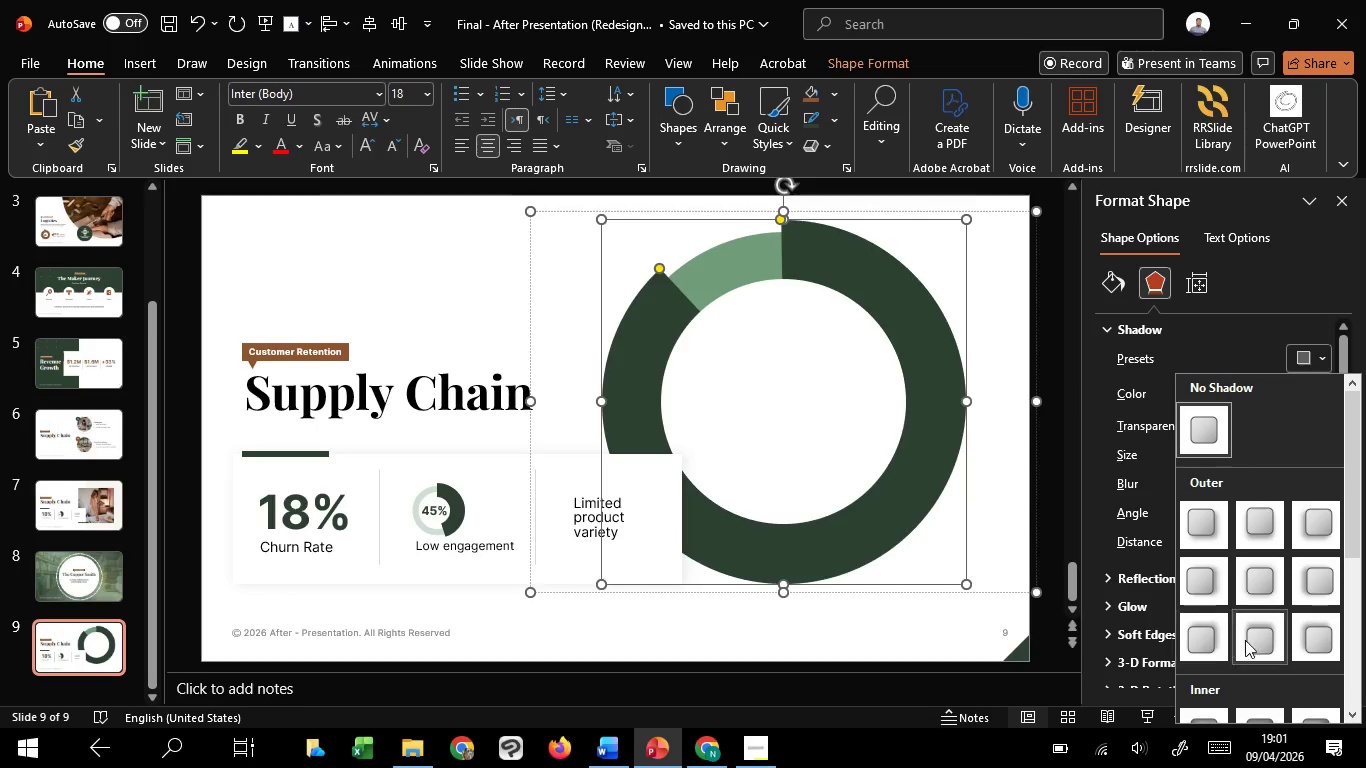 
left_click([1330, 573])
 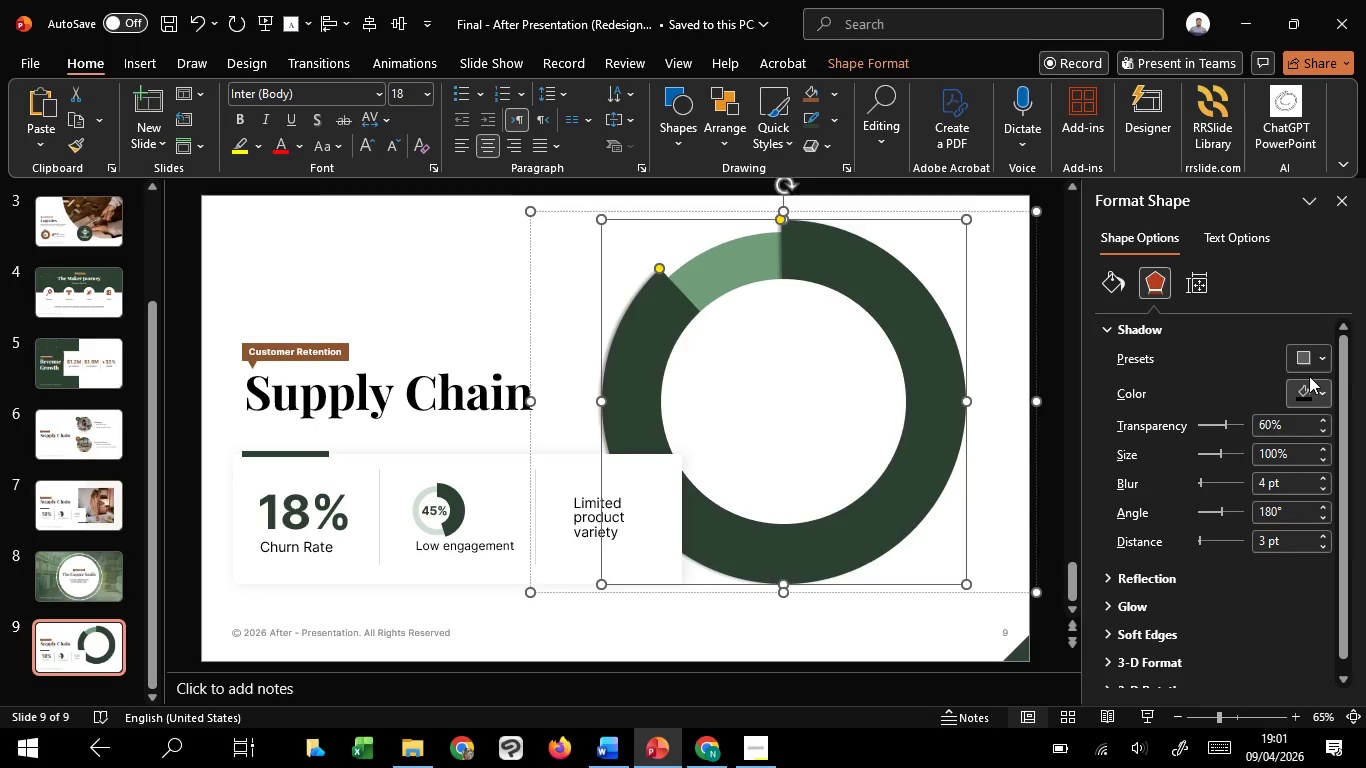 
left_click([1309, 370])
 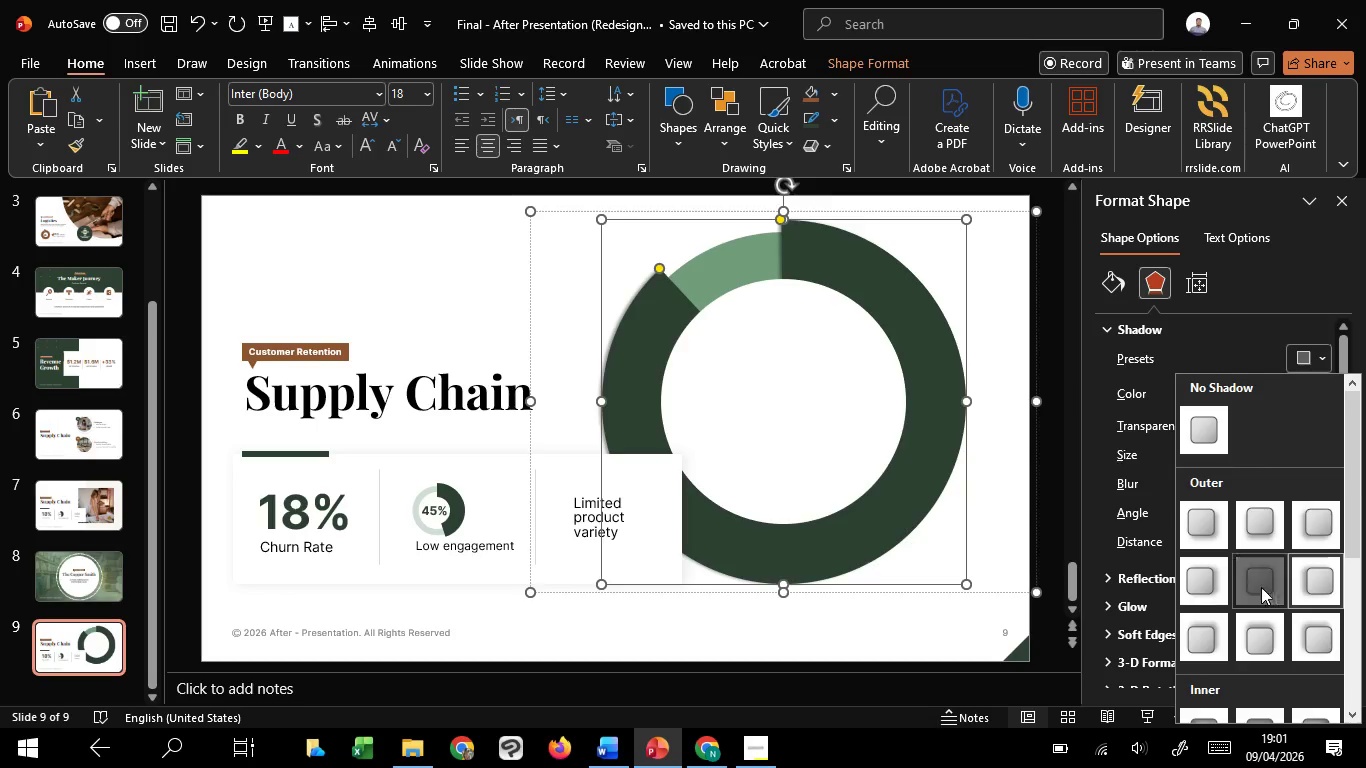 
left_click([1261, 587])
 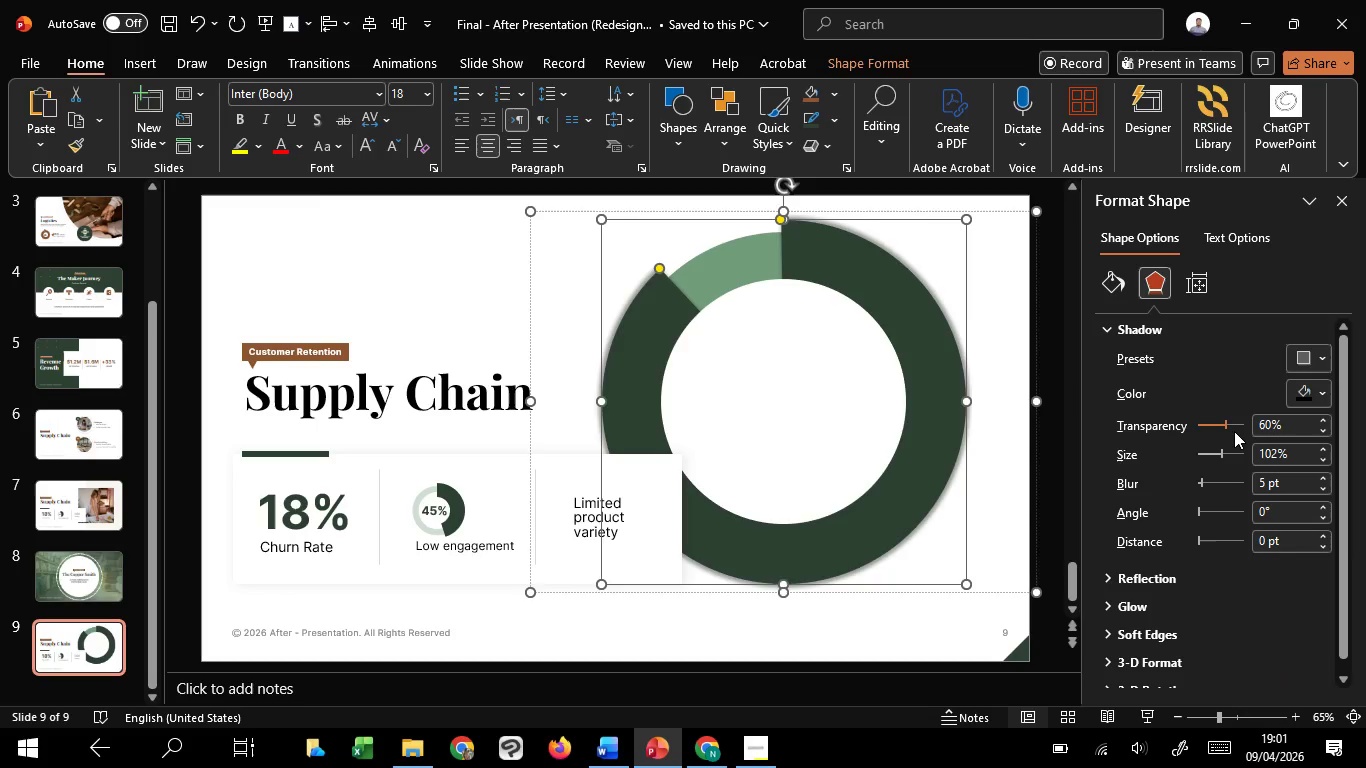 
scroll: coordinate [1216, 450], scroll_direction: up, amount: 26.0
 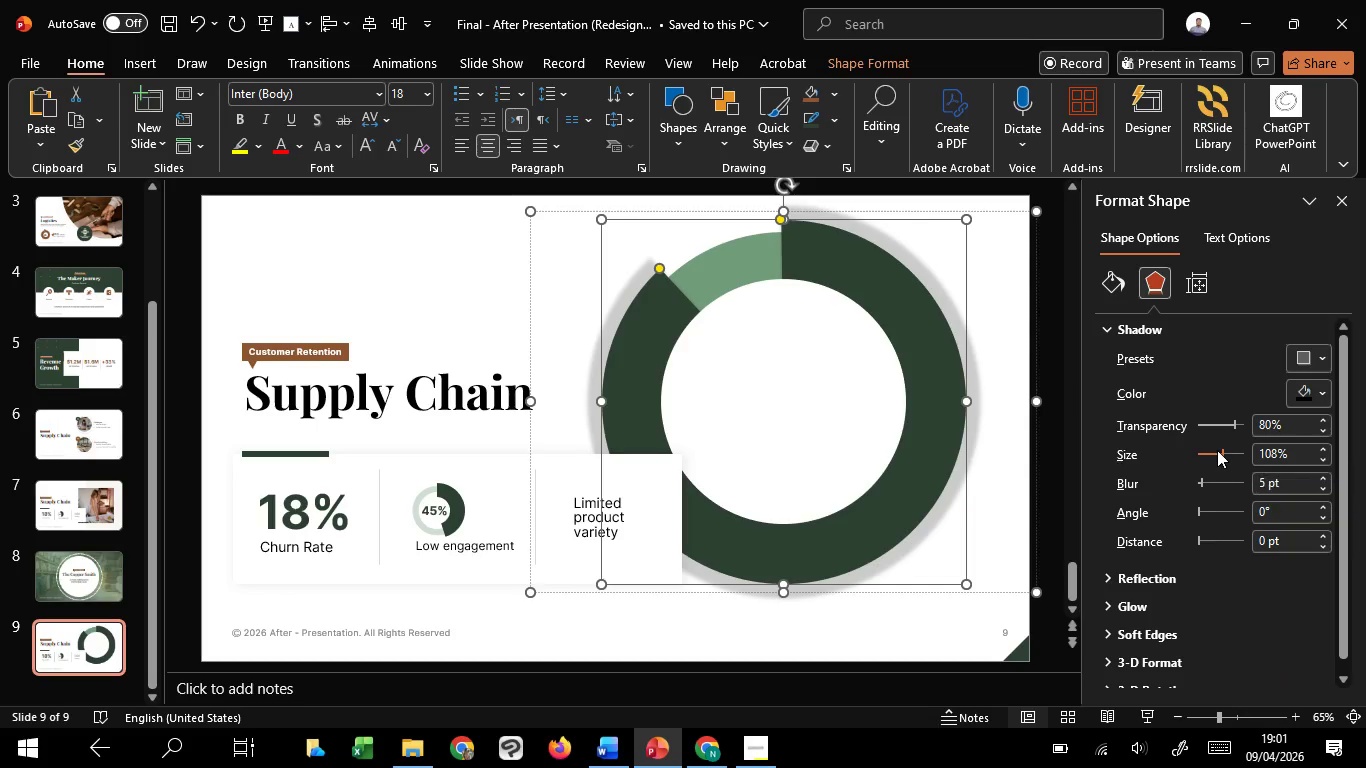 
key(Control+Z)
 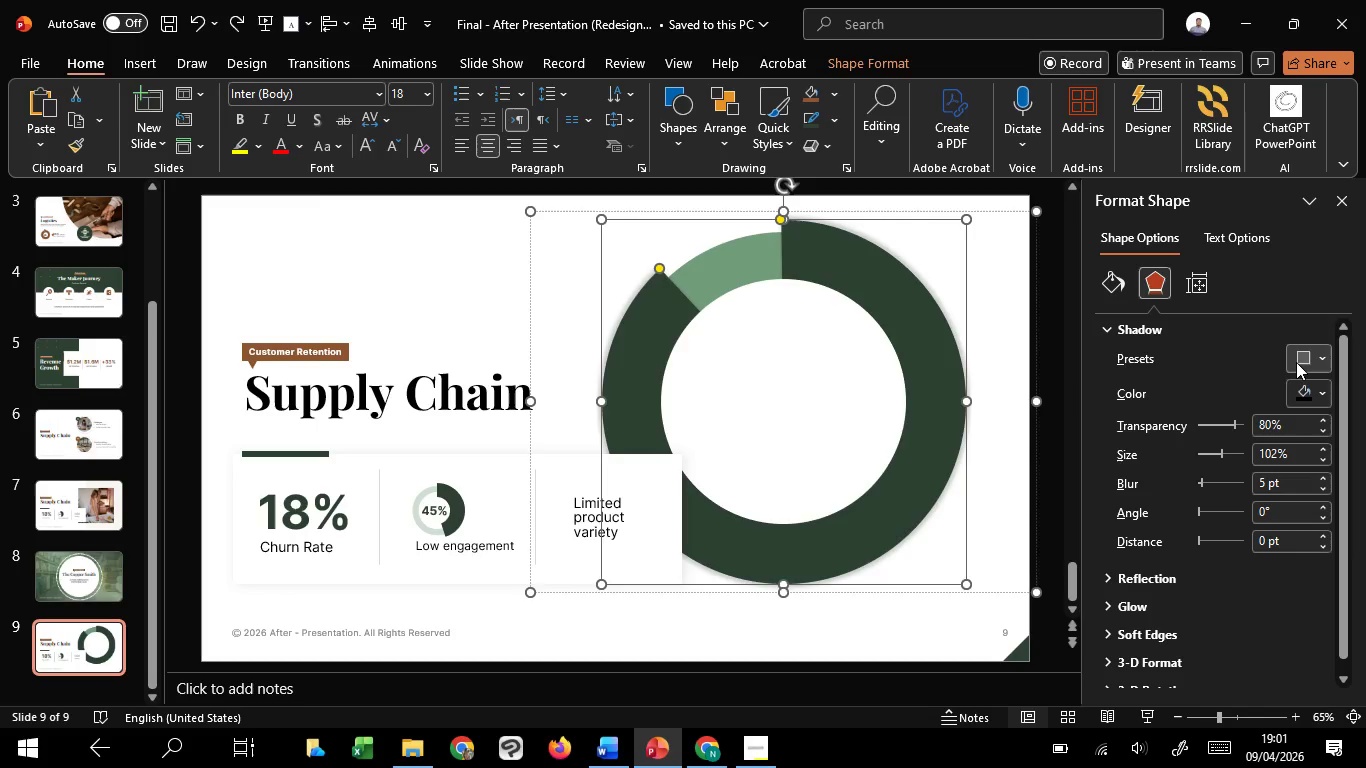 
left_click([1296, 362])
 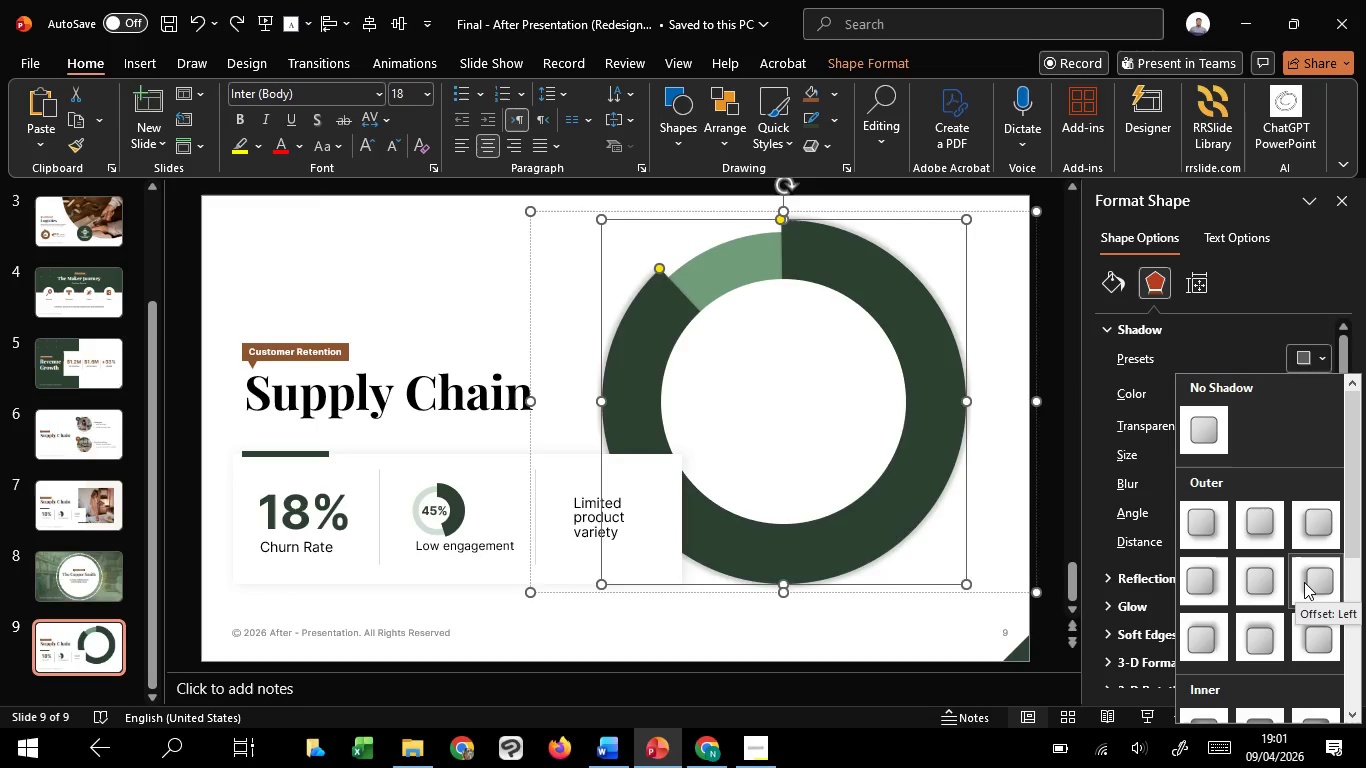 
left_click([1304, 582])
 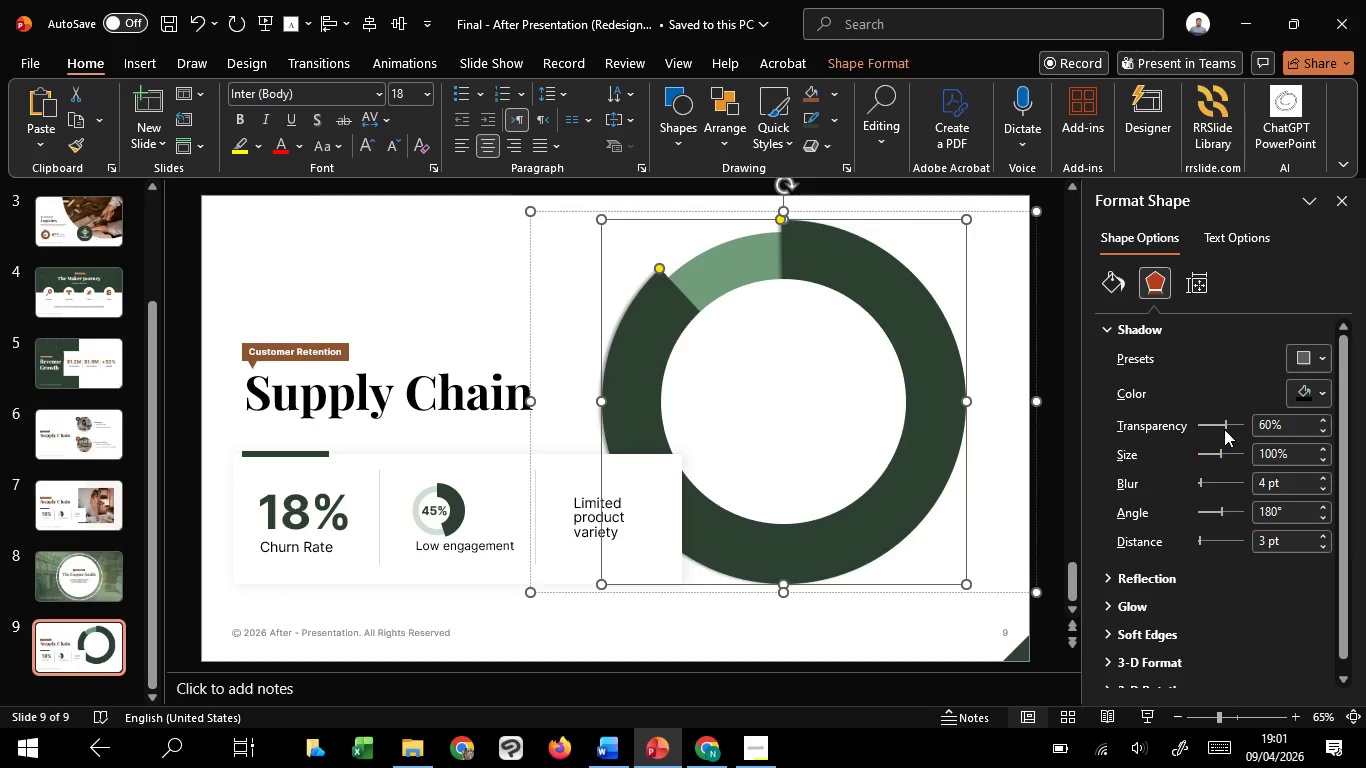 
scroll: coordinate [1217, 444], scroll_direction: up, amount: 15.0
 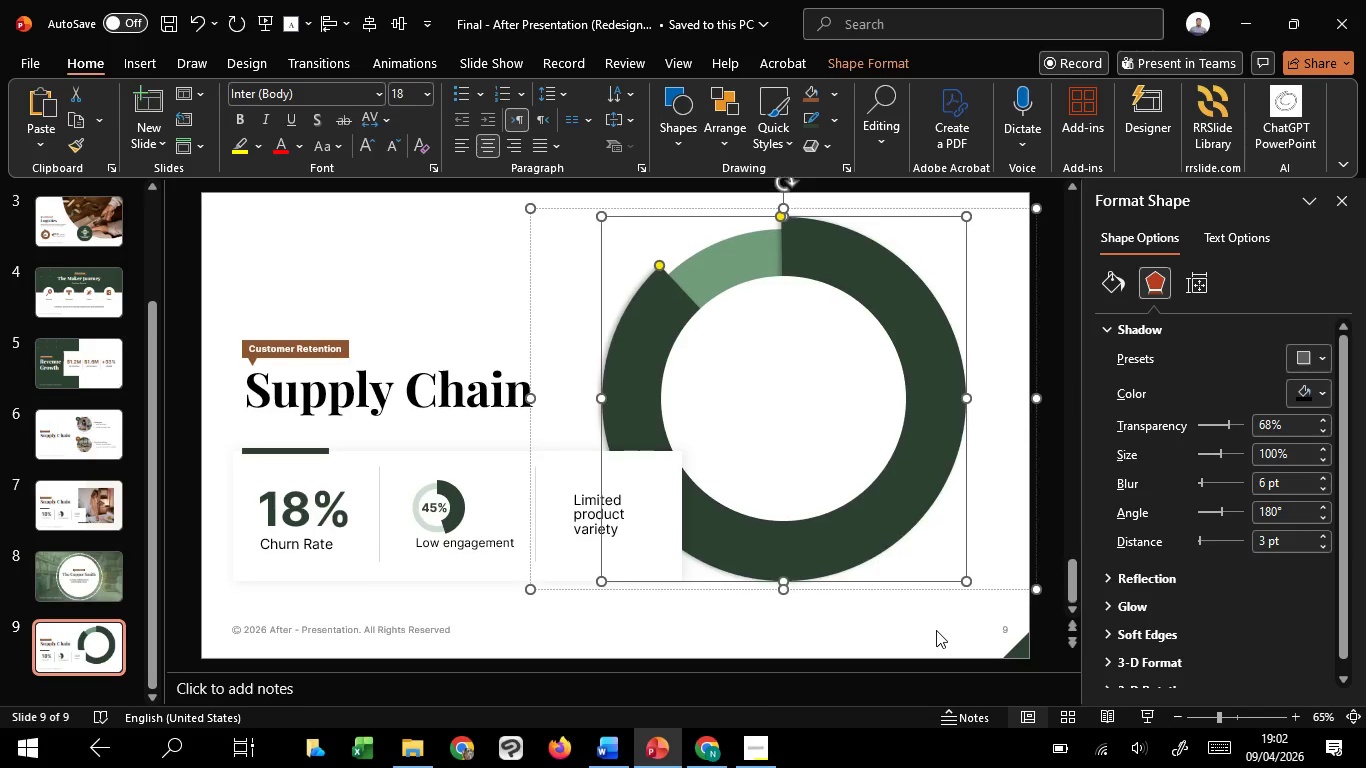 
left_click([936, 630])
 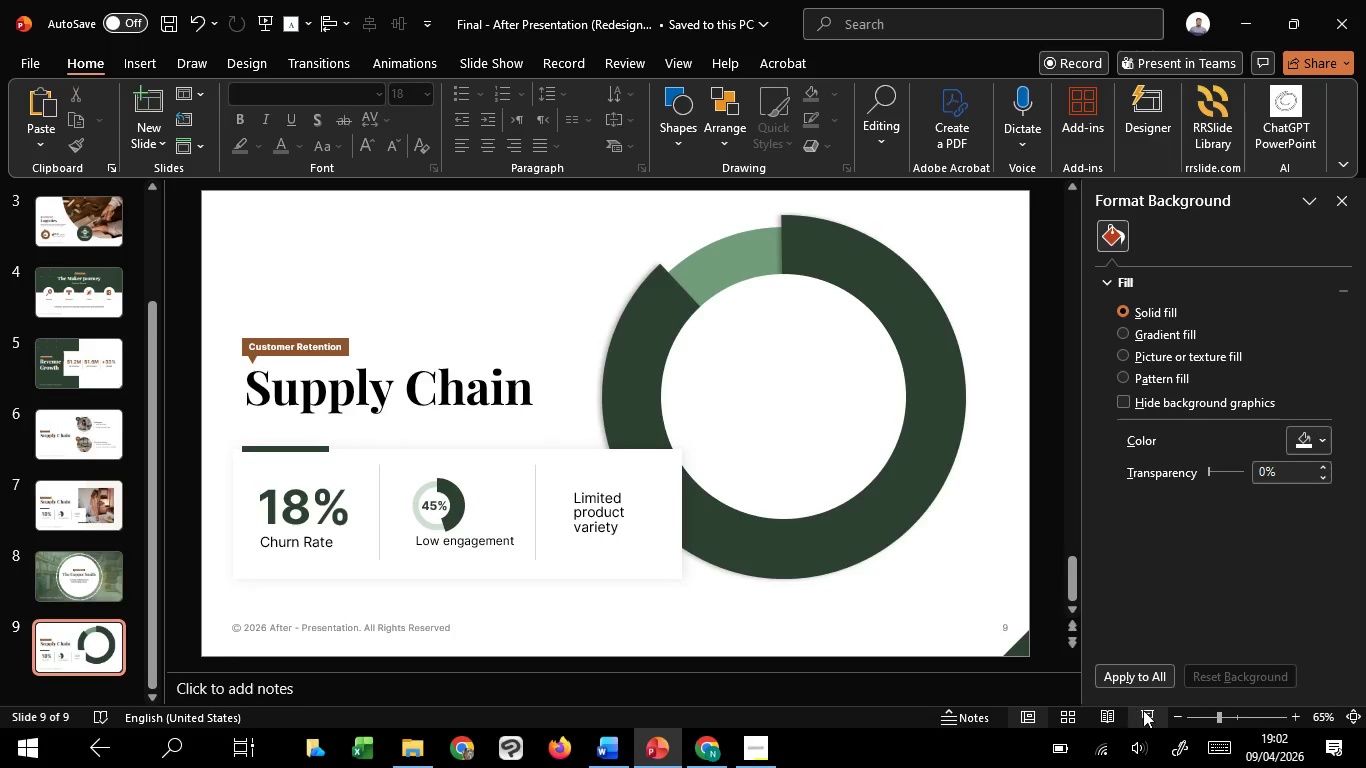 
left_click([1144, 711])
 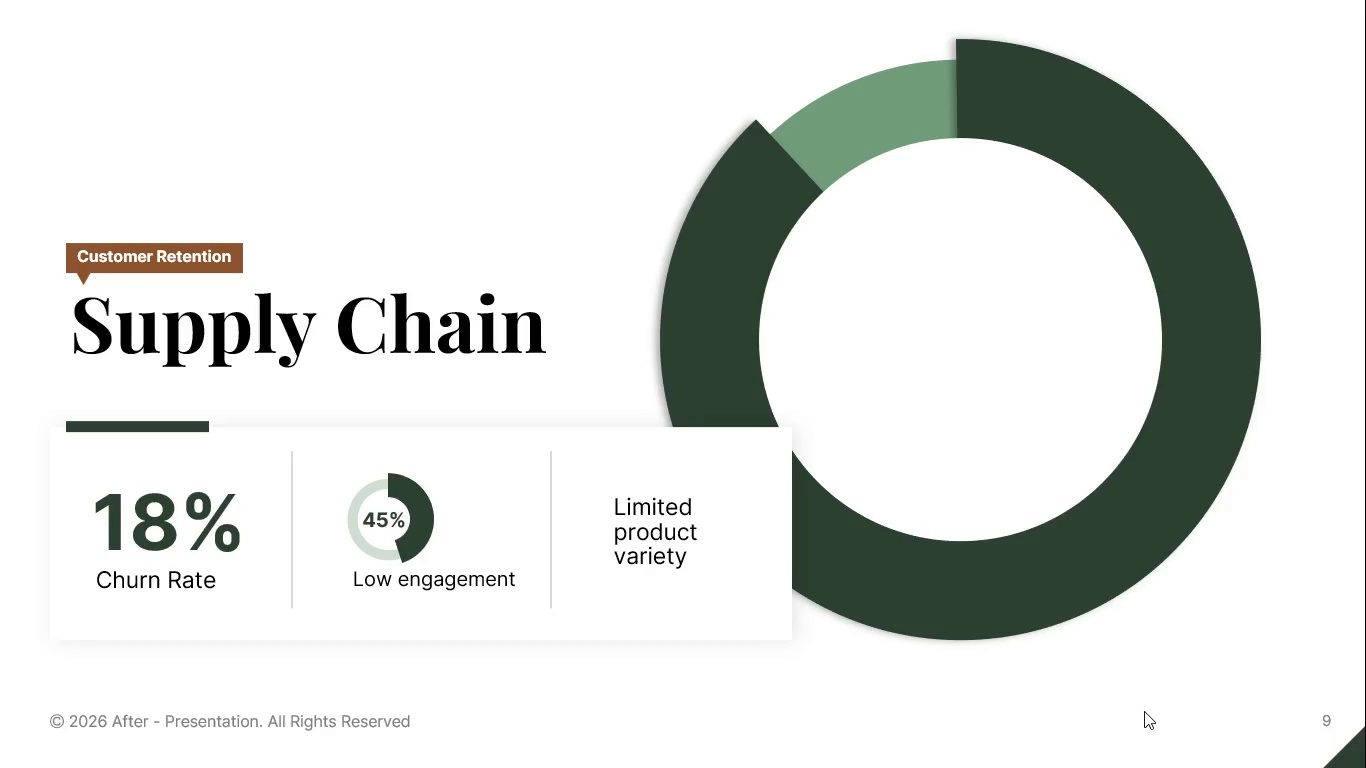 
key(Escape)
 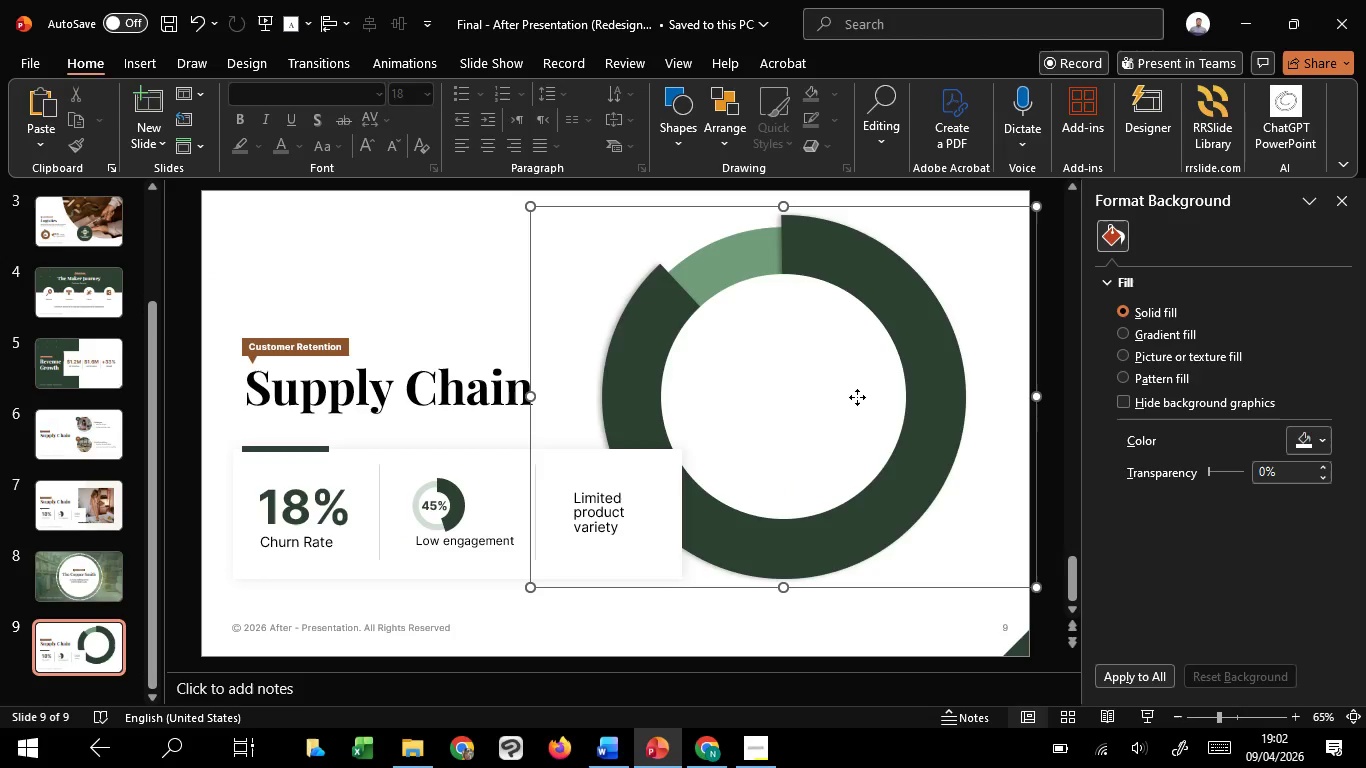 
left_click([857, 397])
 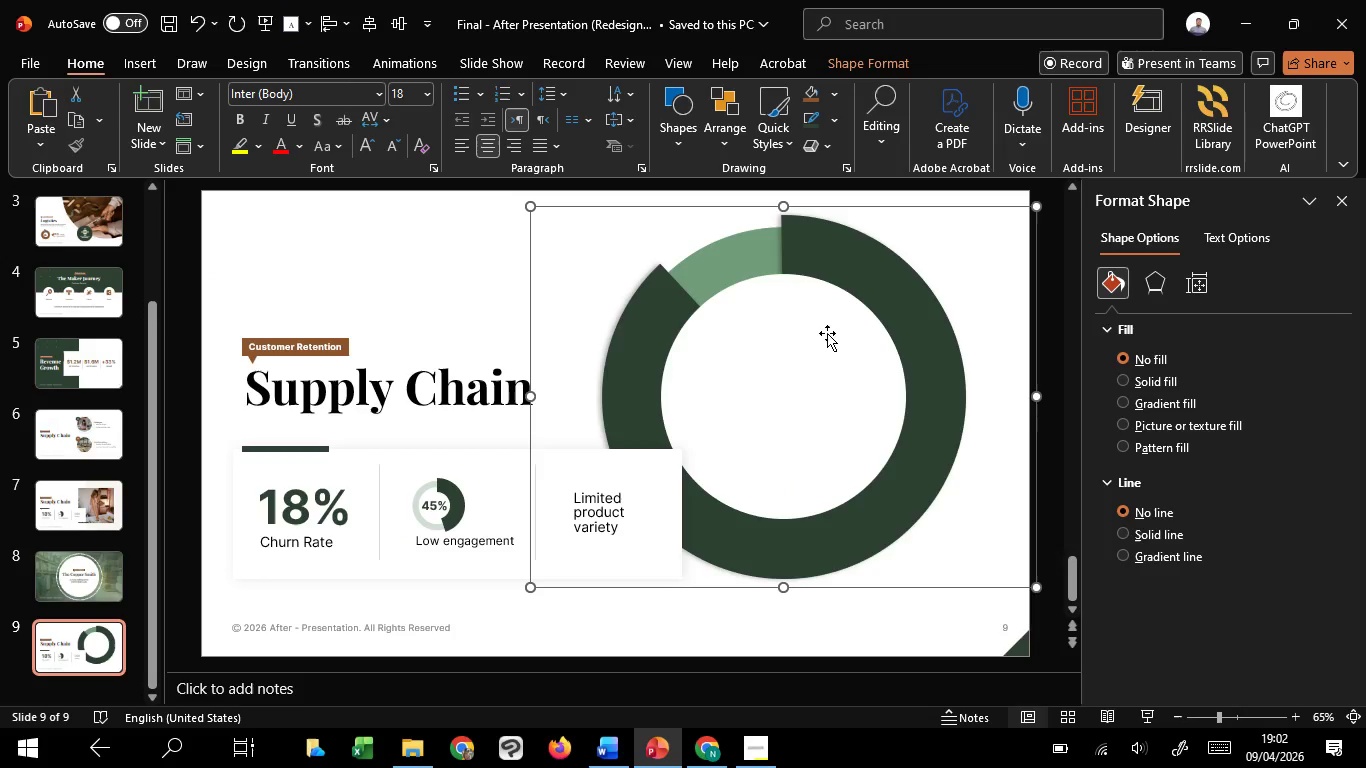 
left_click([827, 333])
 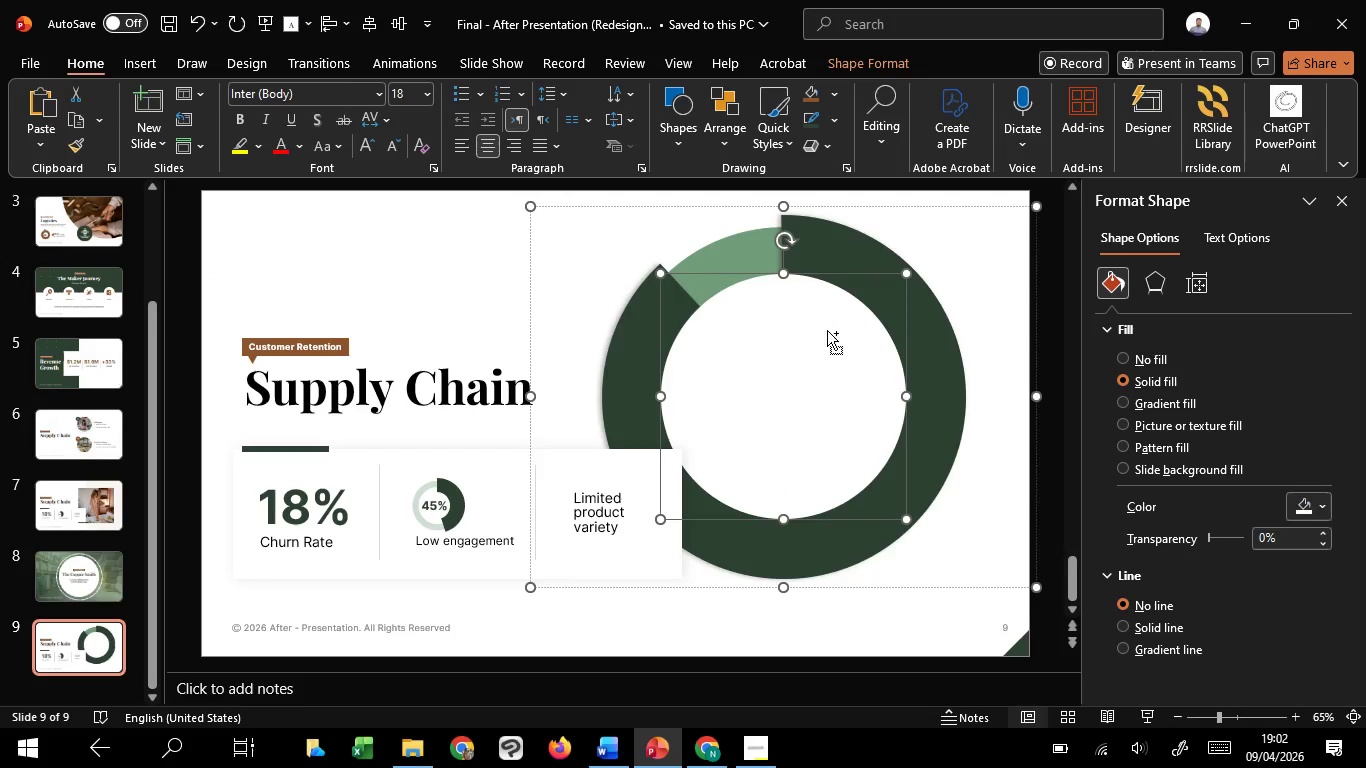 
hold_key(key=ControlLeft, duration=3.45)
hold_key(key=ShiftLeft, duration=1.52)
left_click_drag(start_coordinate=[907, 268], to_coordinate=[864, 329])
 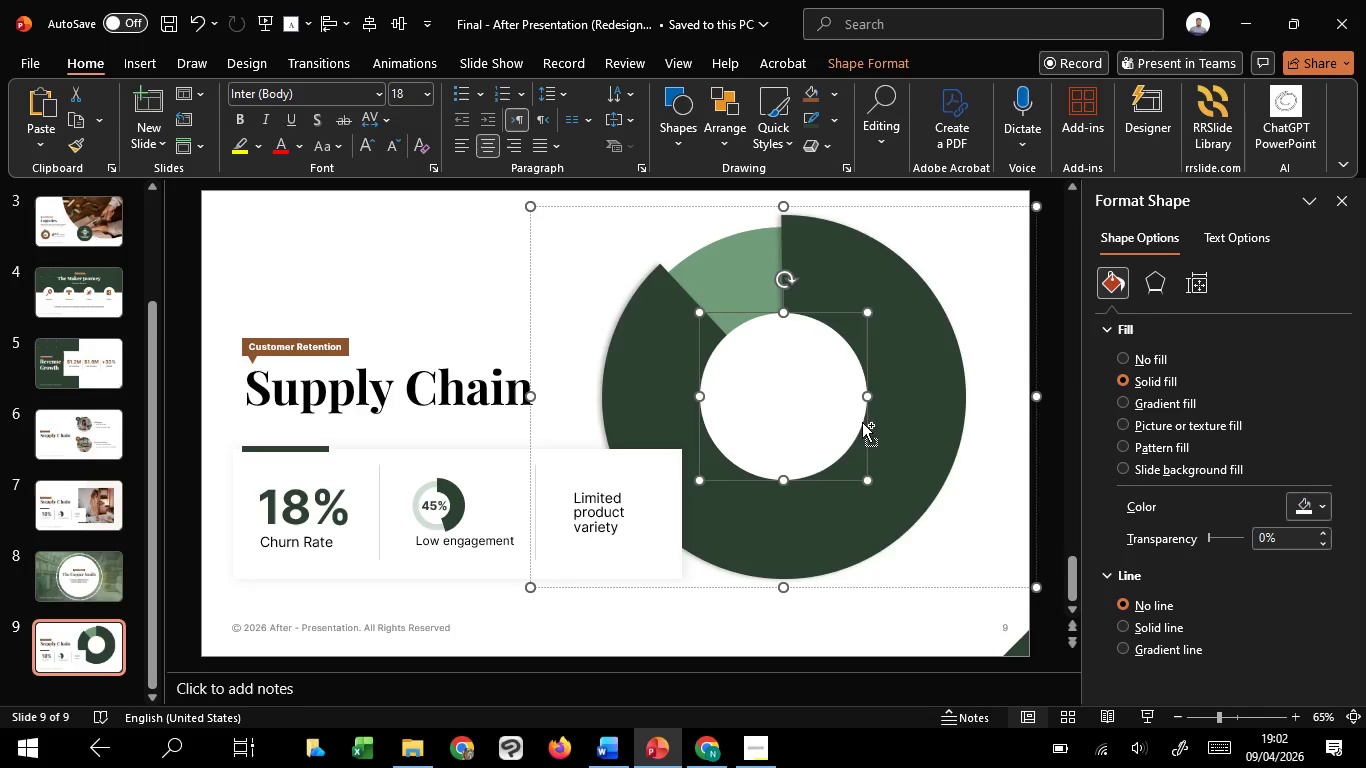 
hold_key(key=ShiftLeft, duration=1.5)
 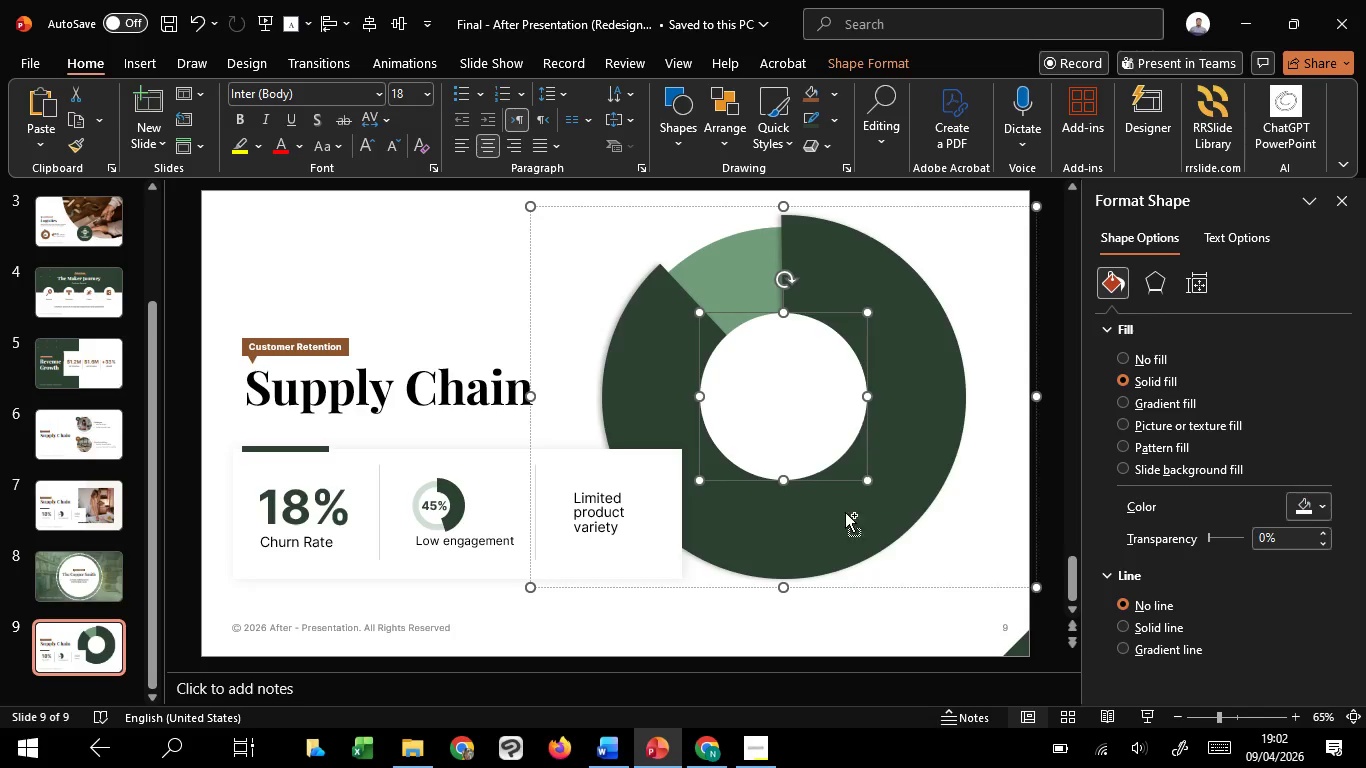 
key(Control+Shift+ShiftLeft)
 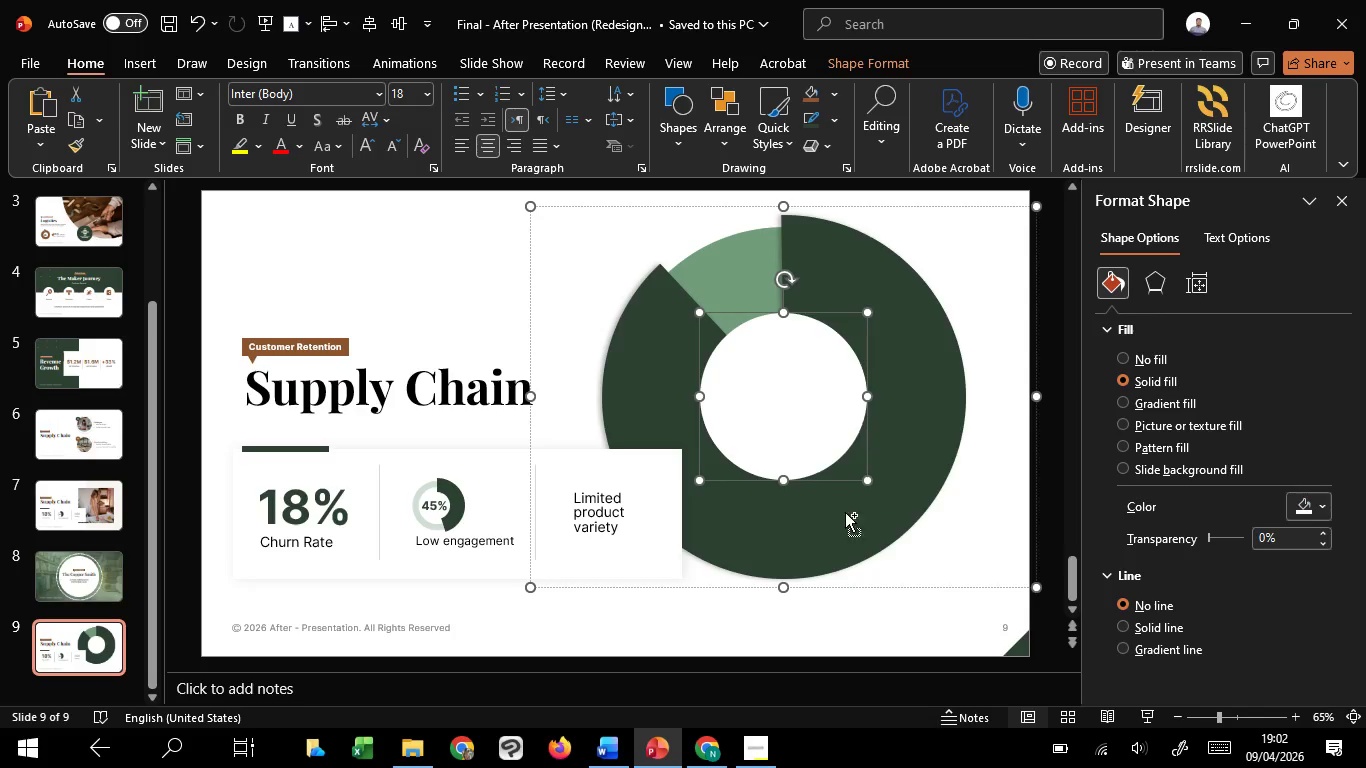 
key(Control+Shift+ShiftLeft)
 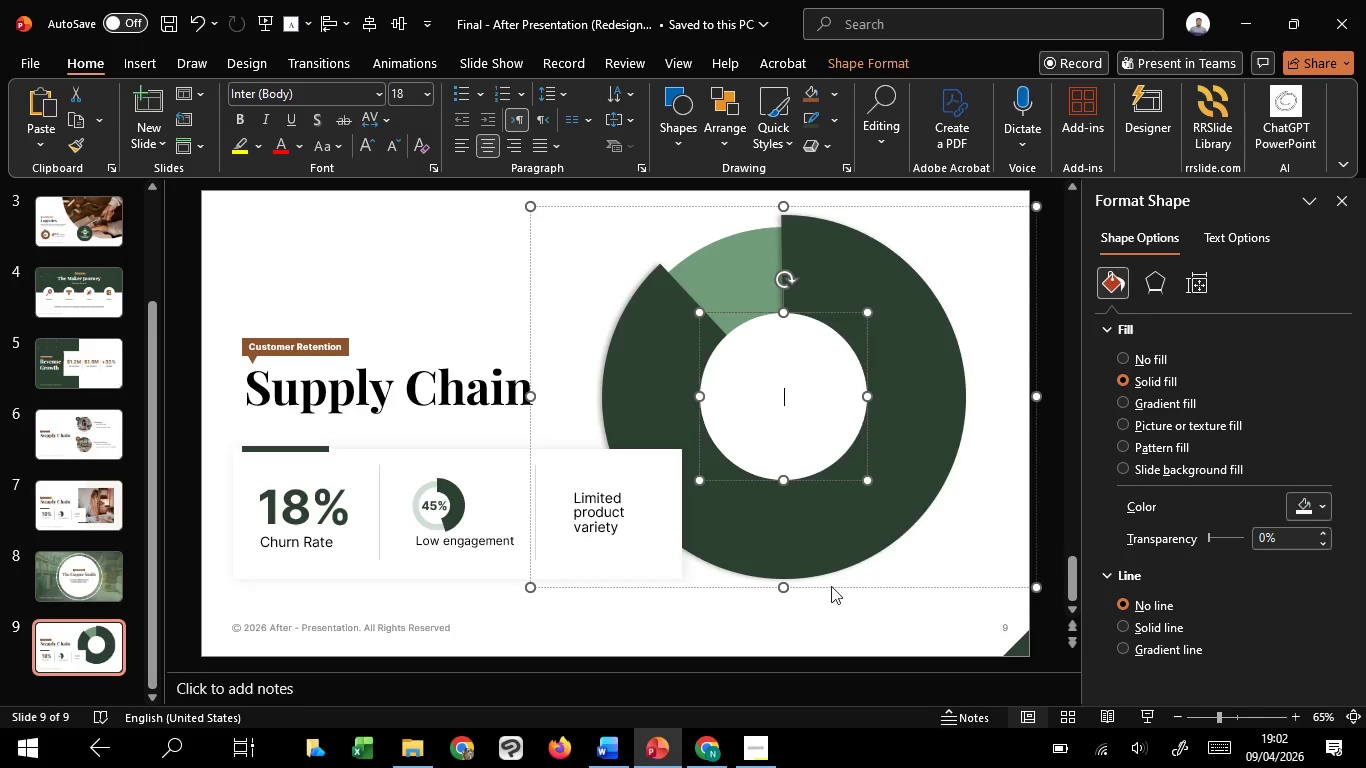 
key(Control+Shift+ShiftLeft)
 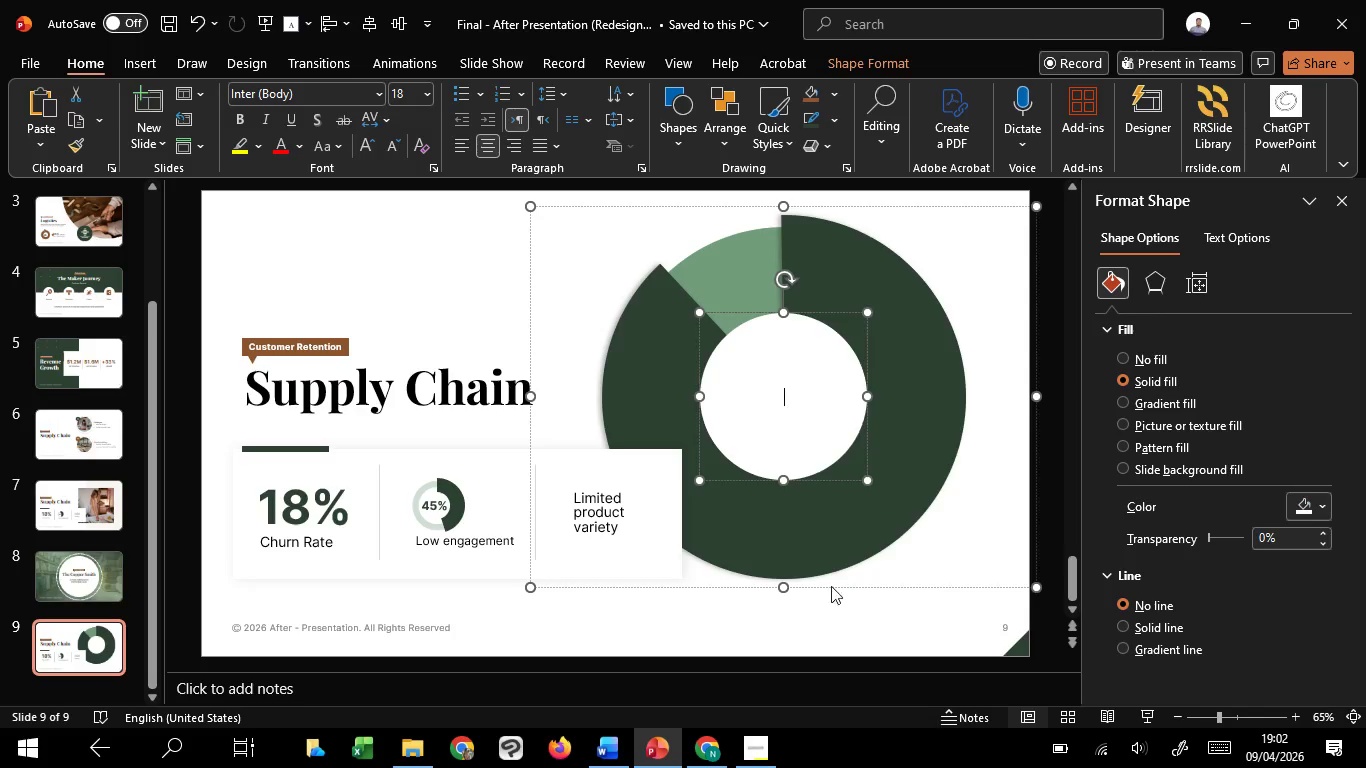 
key(Control+Shift+ShiftLeft)
 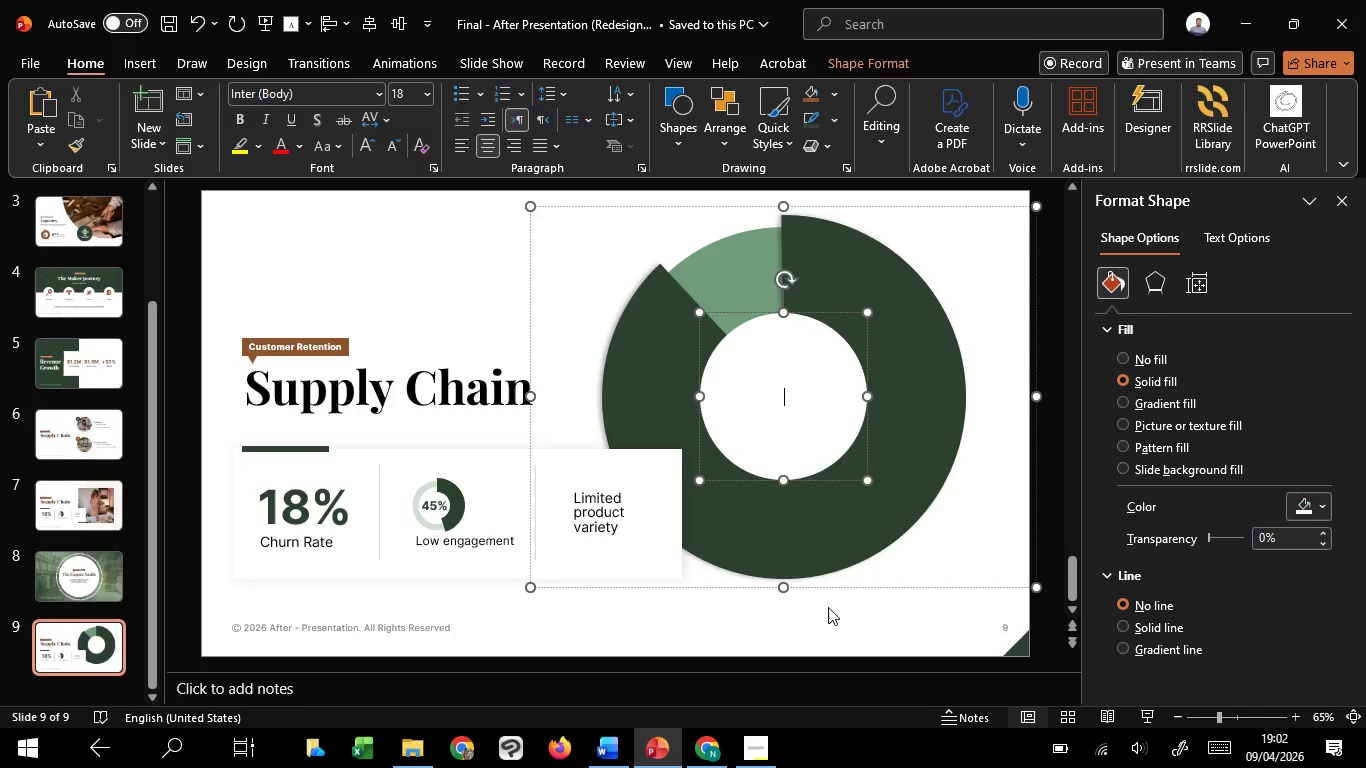 
key(Control+Shift+ShiftLeft)
 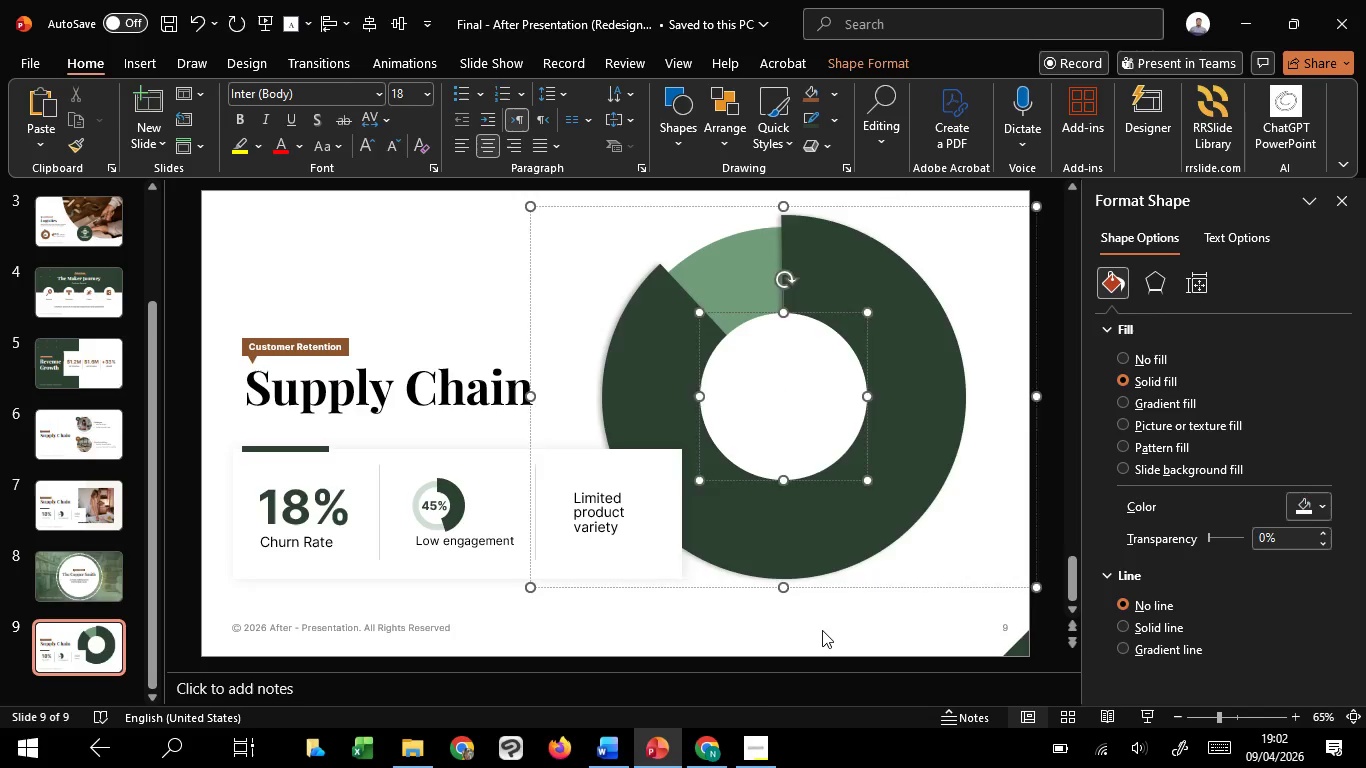 
left_click([822, 630])
 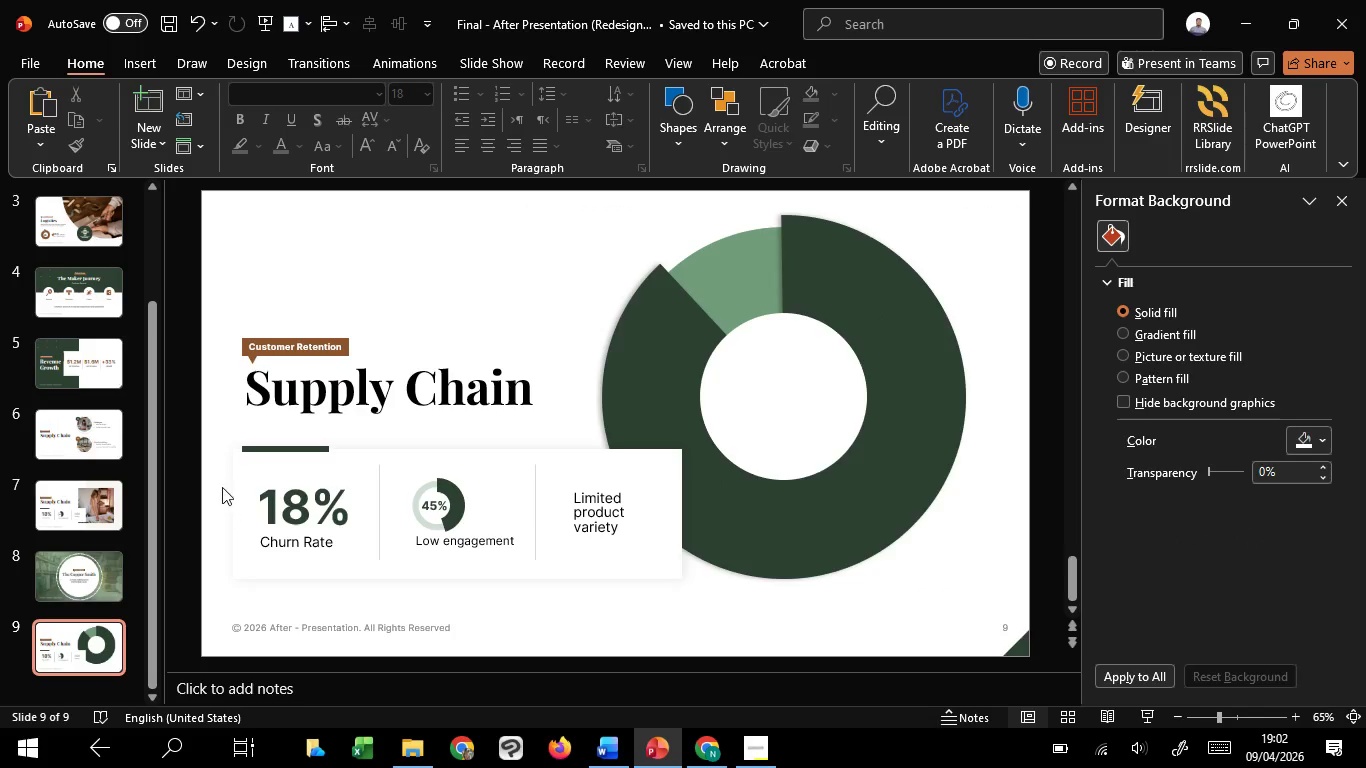 
left_click_drag(start_coordinate=[211, 478], to_coordinate=[628, 570])
 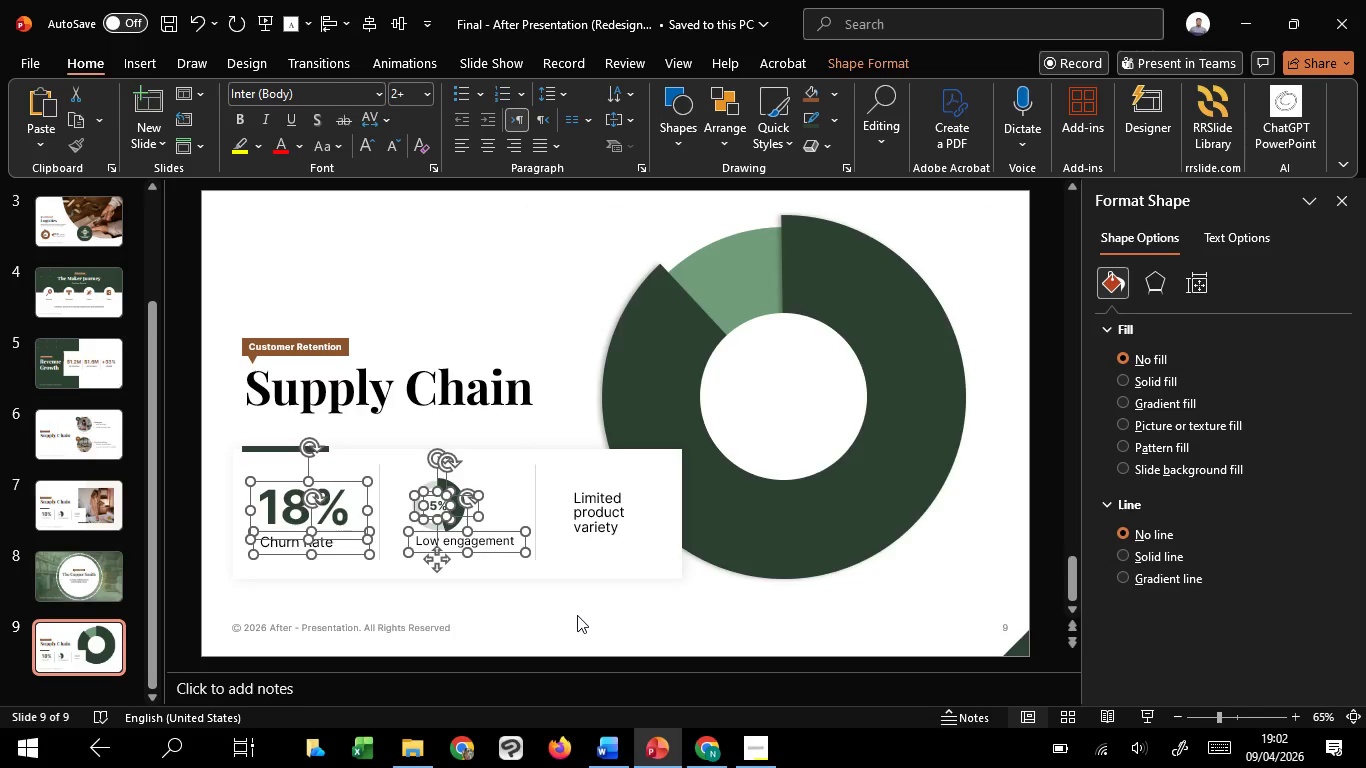 
left_click_drag(start_coordinate=[577, 615], to_coordinate=[577, 523])
 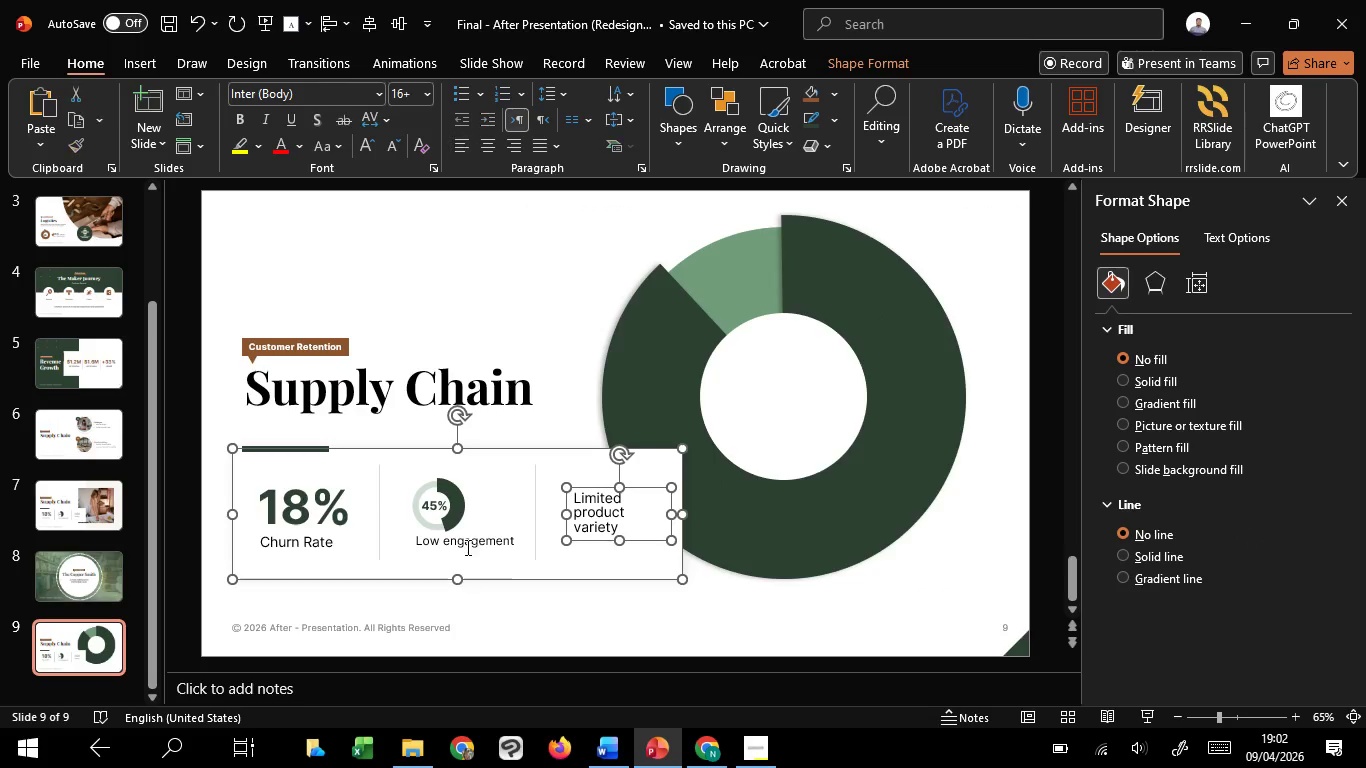 
double_click([577, 523])
 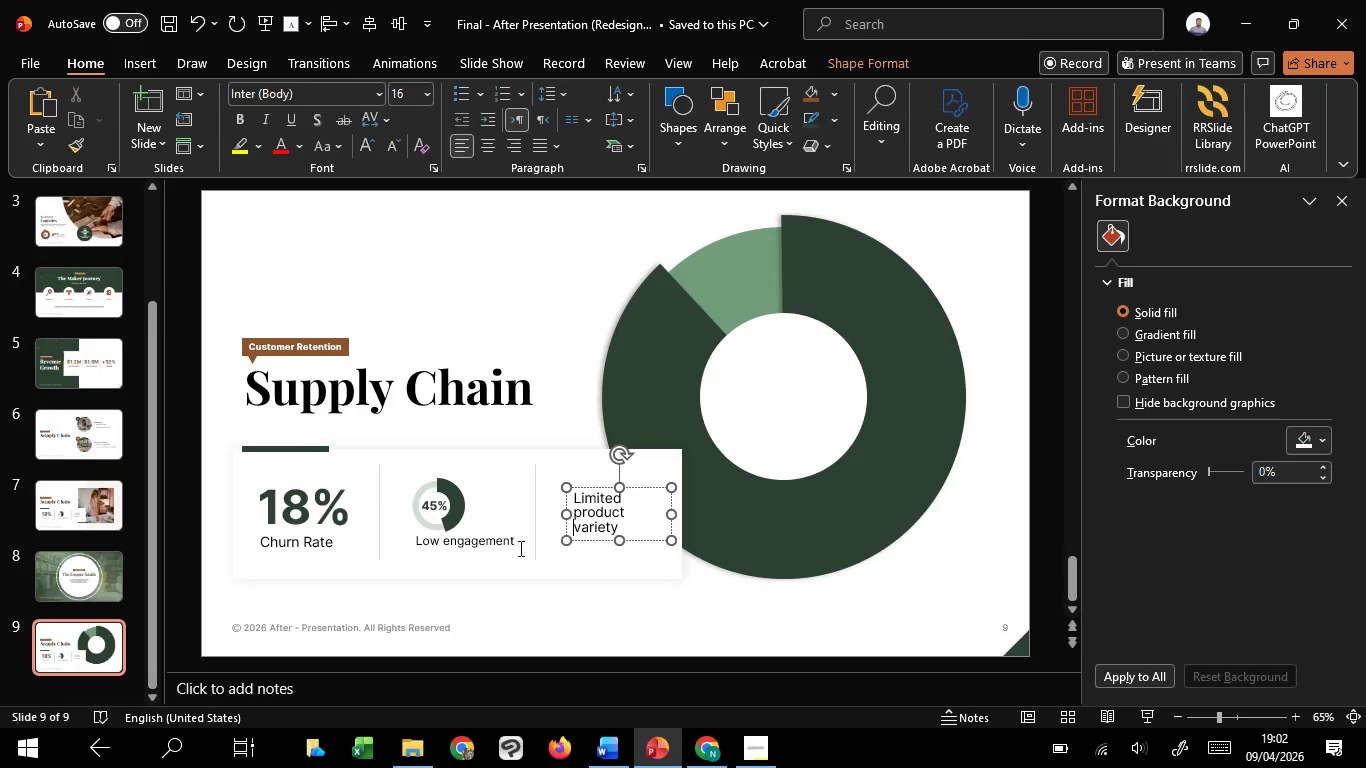 
hold_key(key=ShiftLeft, duration=1.52)
left_click([477, 553])
 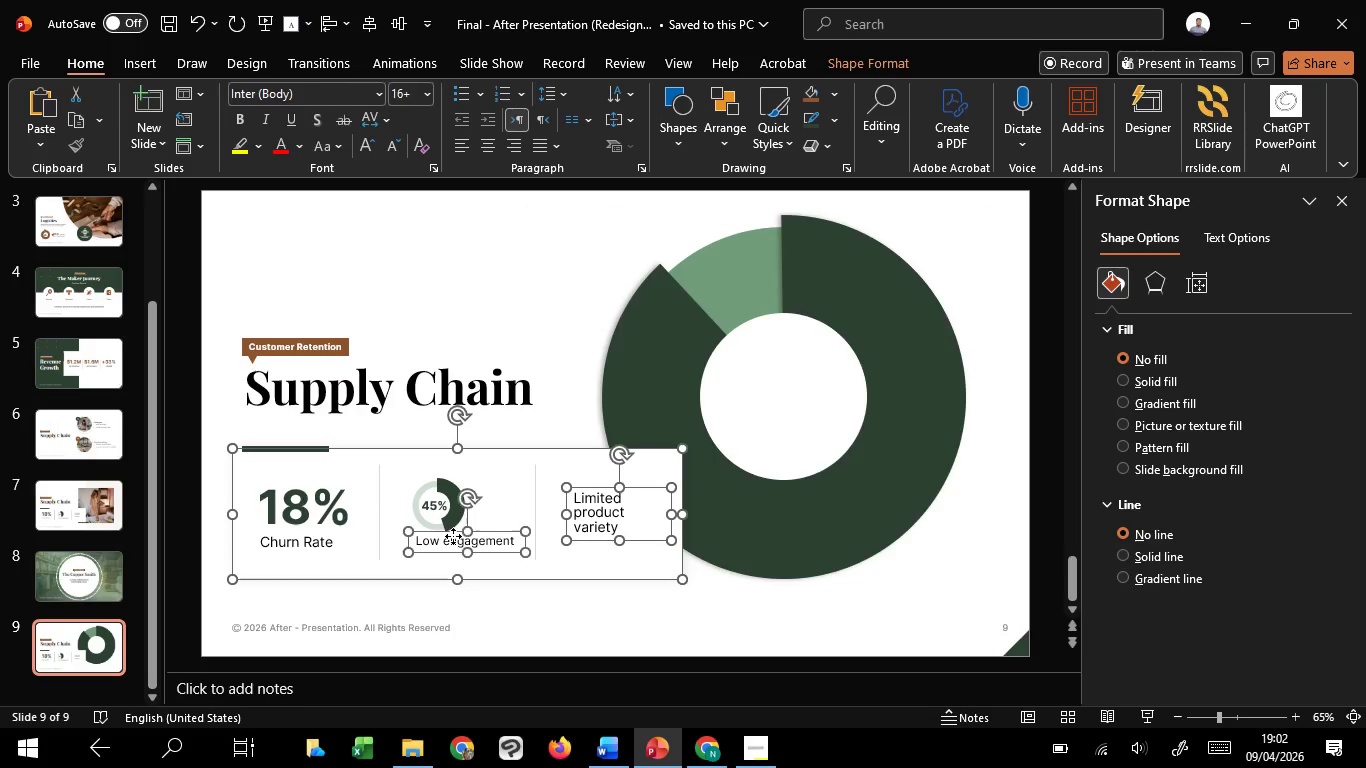 
left_click([453, 536])
 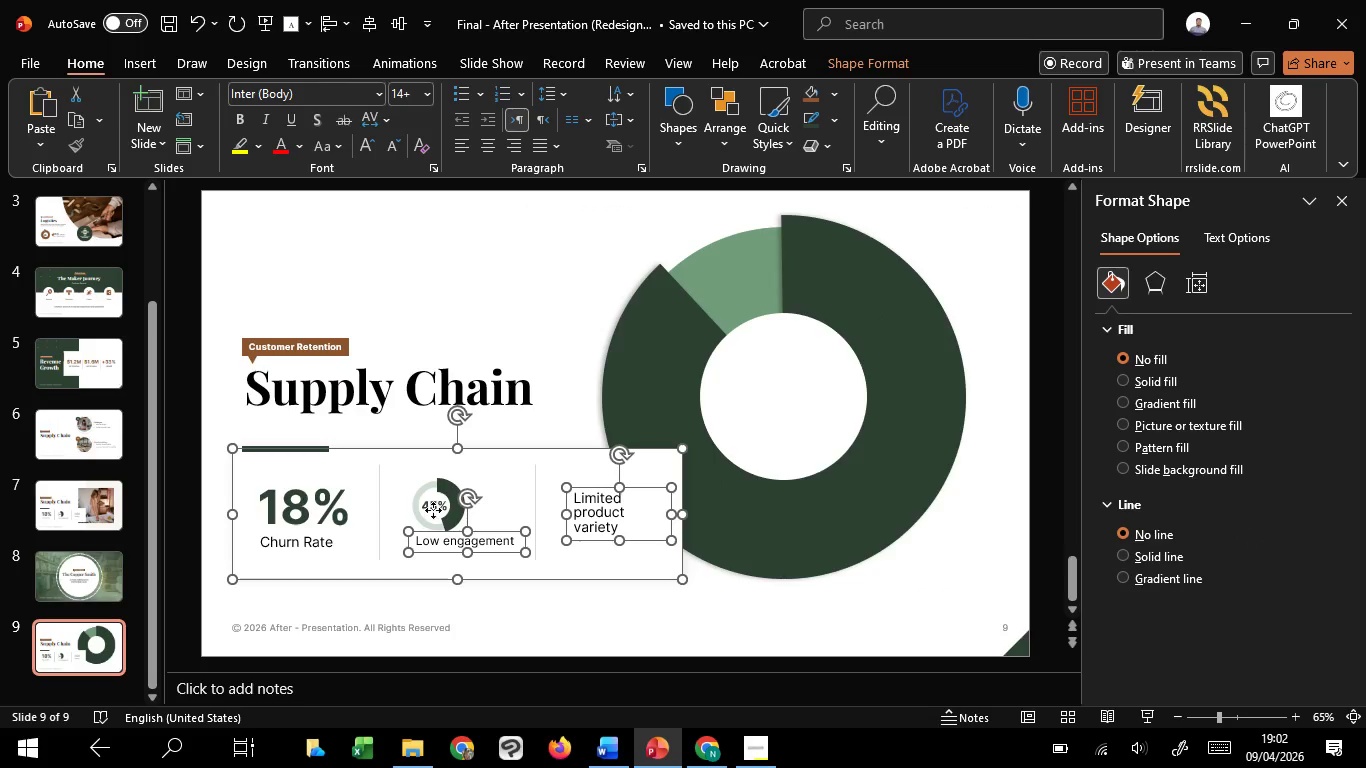 
hold_key(key=ShiftLeft, duration=1.51)
left_click([433, 510])
 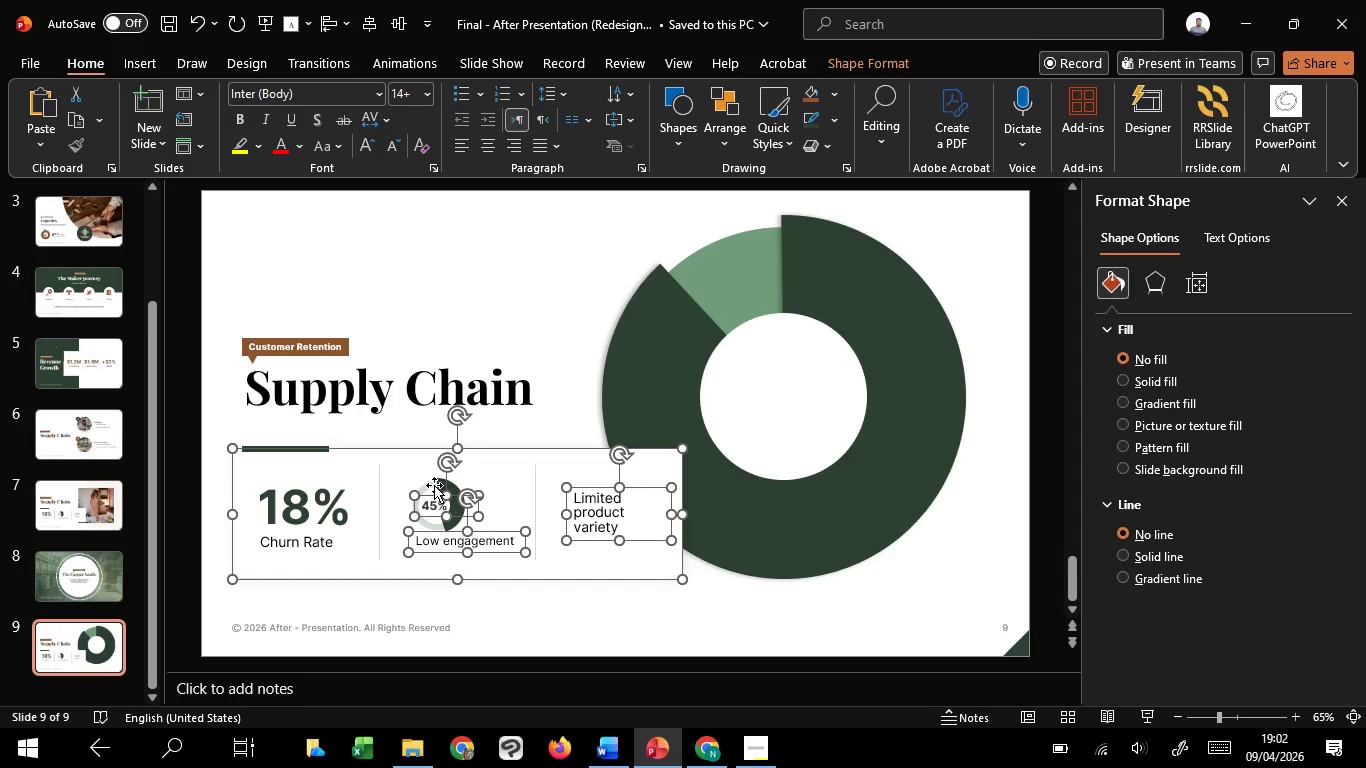 
left_click([434, 485])
 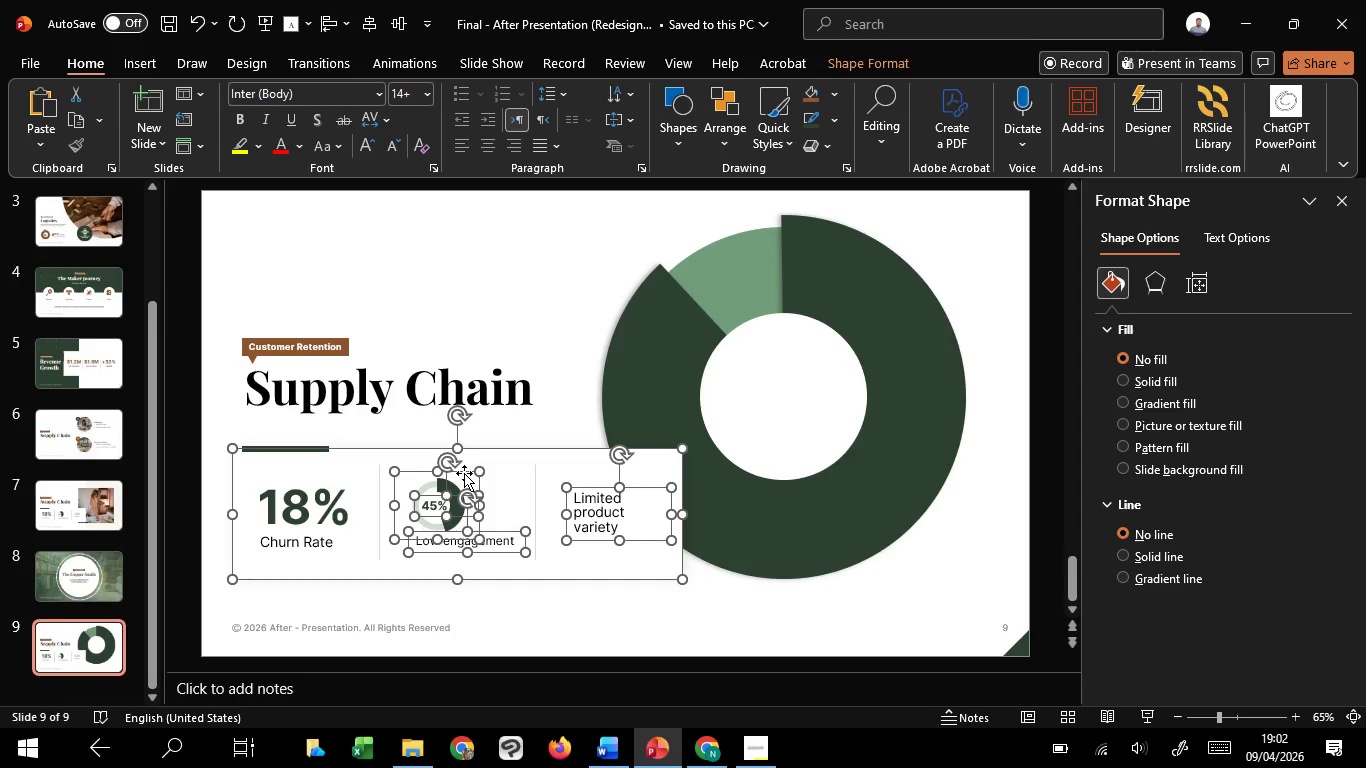 
key(Shift+ShiftLeft)
 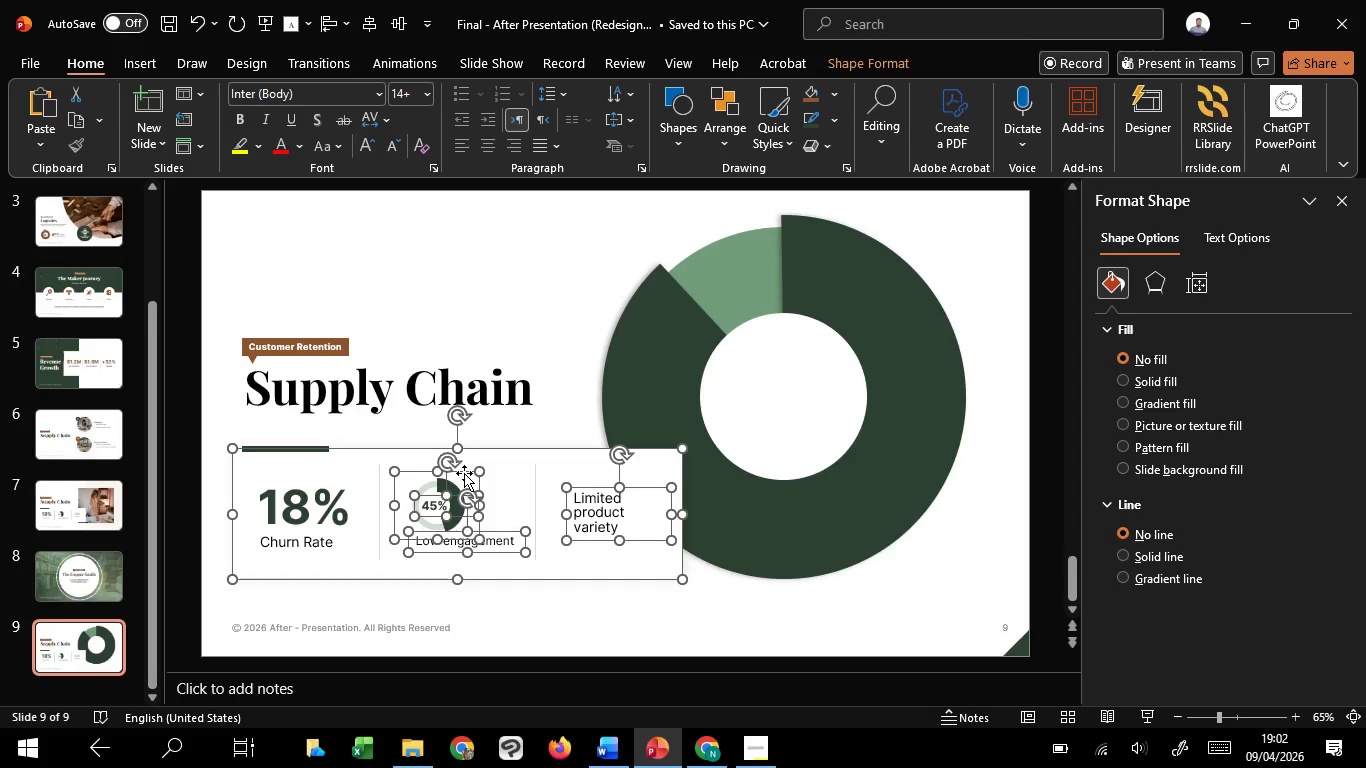 
key(Shift+ShiftLeft)
 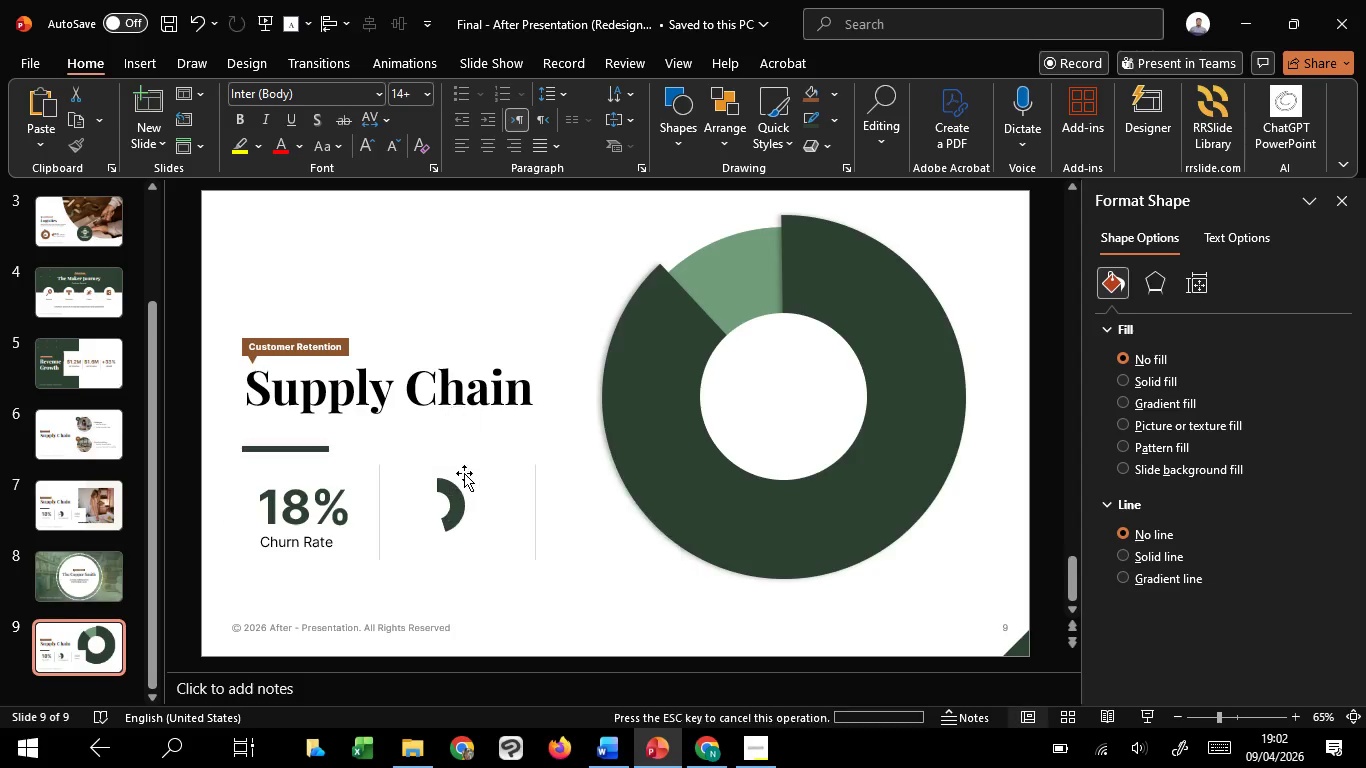 
key(Delete)
 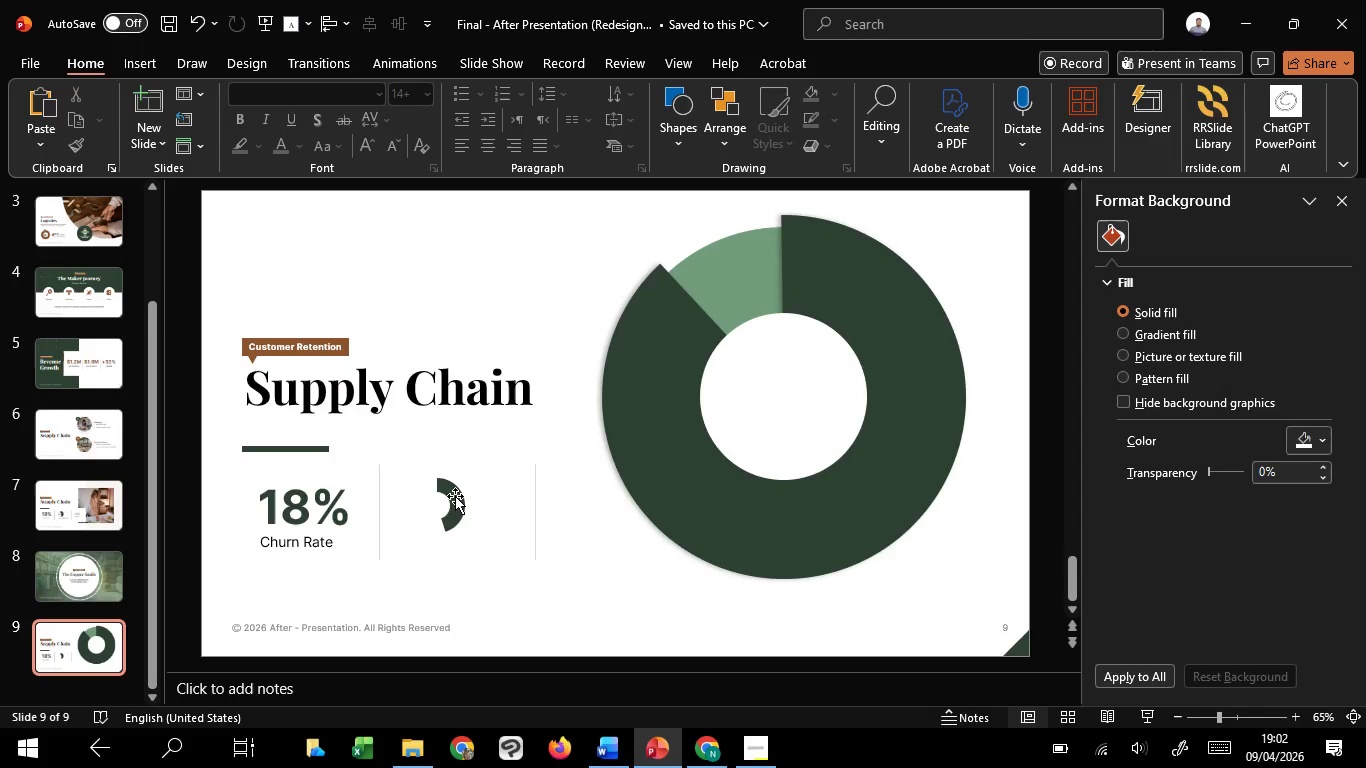 
left_click([455, 497])
 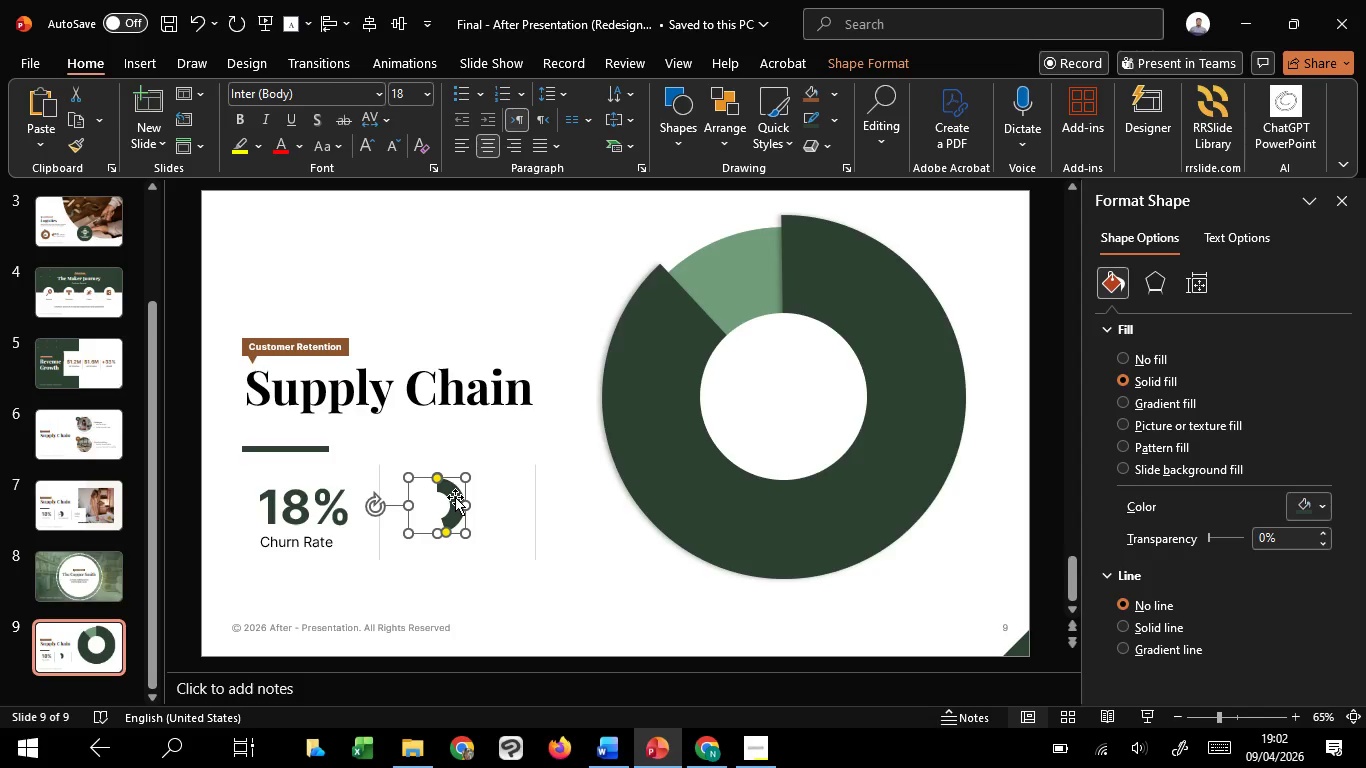 
key(Control+Z)
 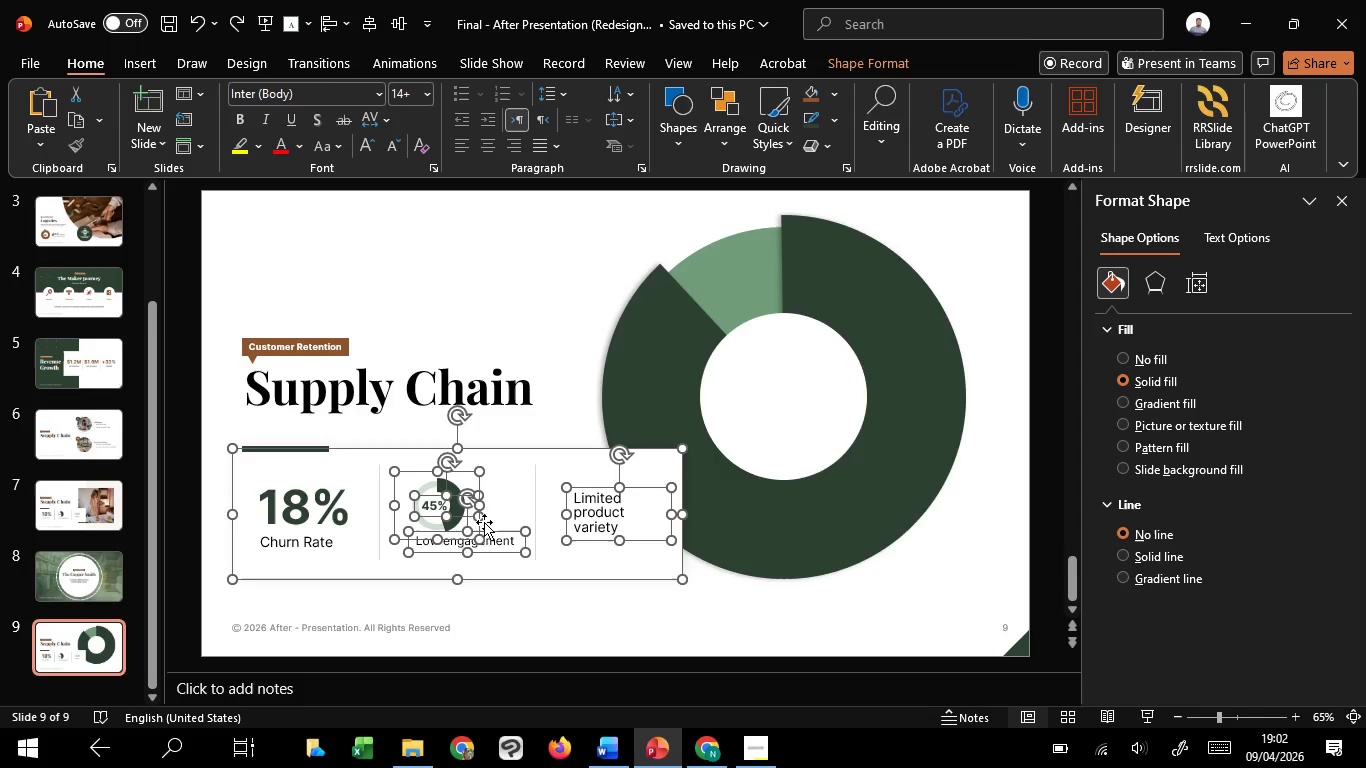 
hold_key(key=ShiftLeft, duration=1.08)
left_click([517, 579])
 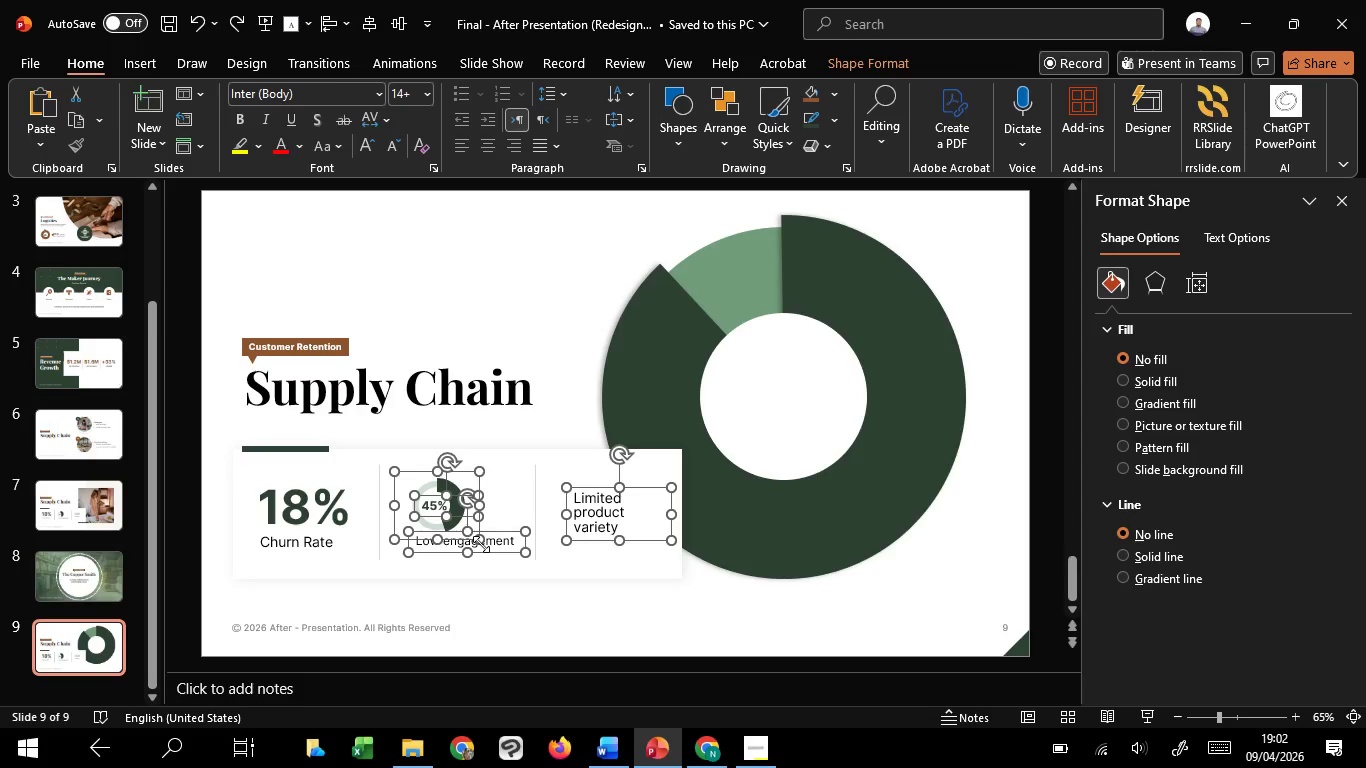 
hold_key(key=ShiftLeft, duration=9.05)
 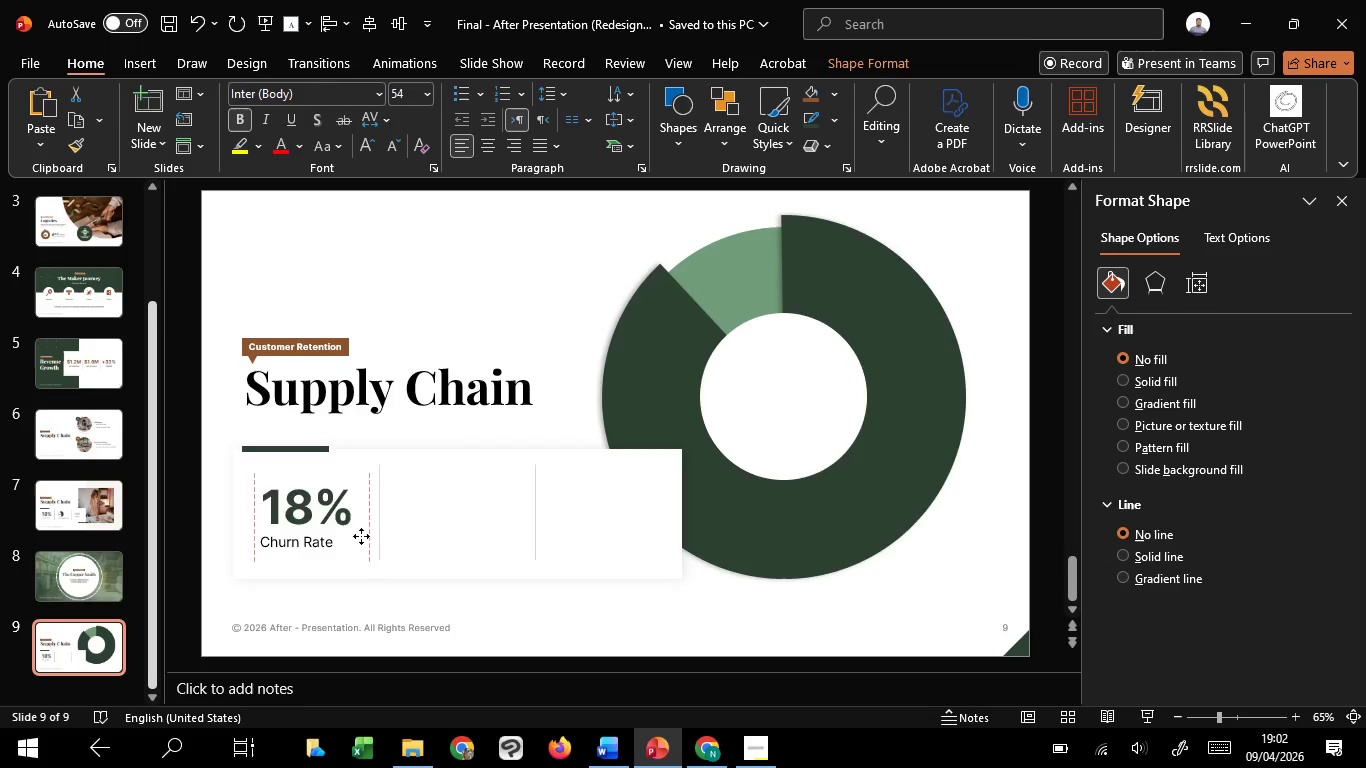 
key(Delete)
 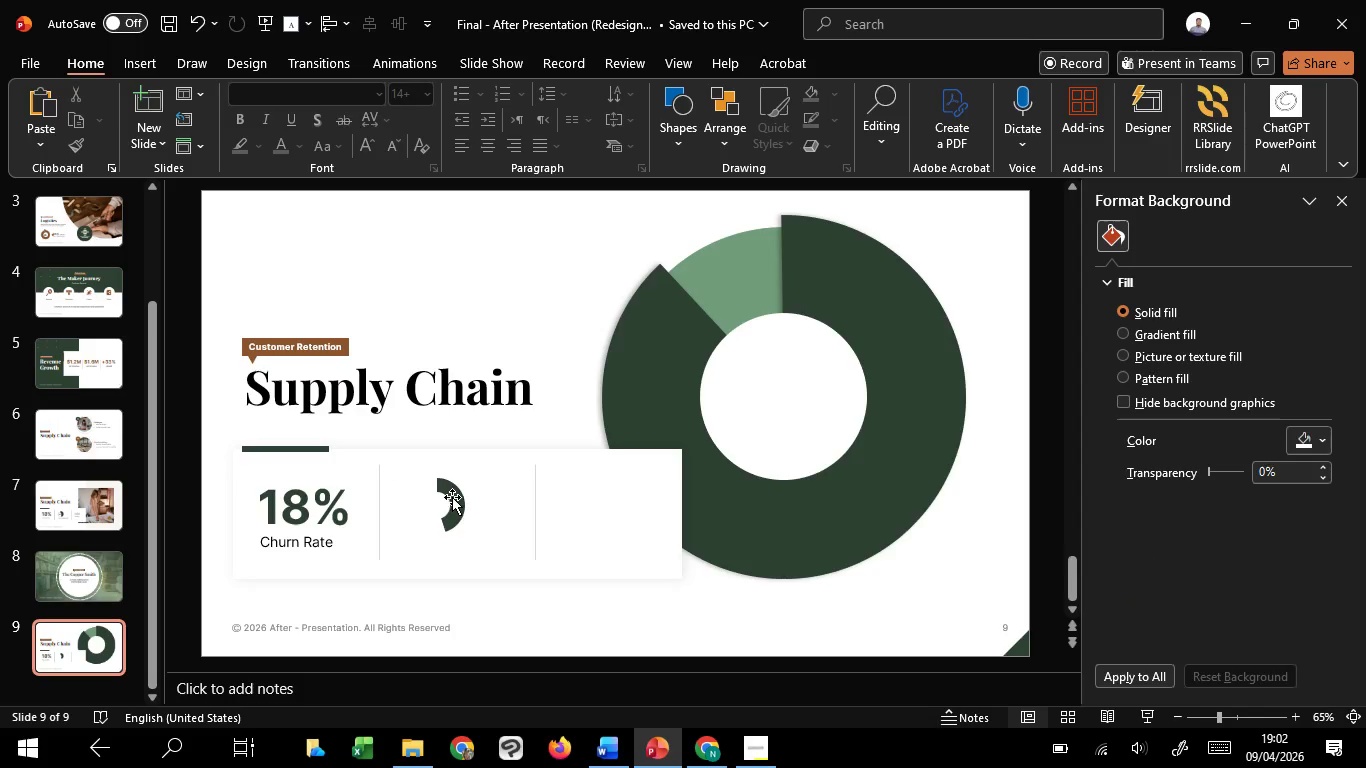 
left_click([452, 497])
 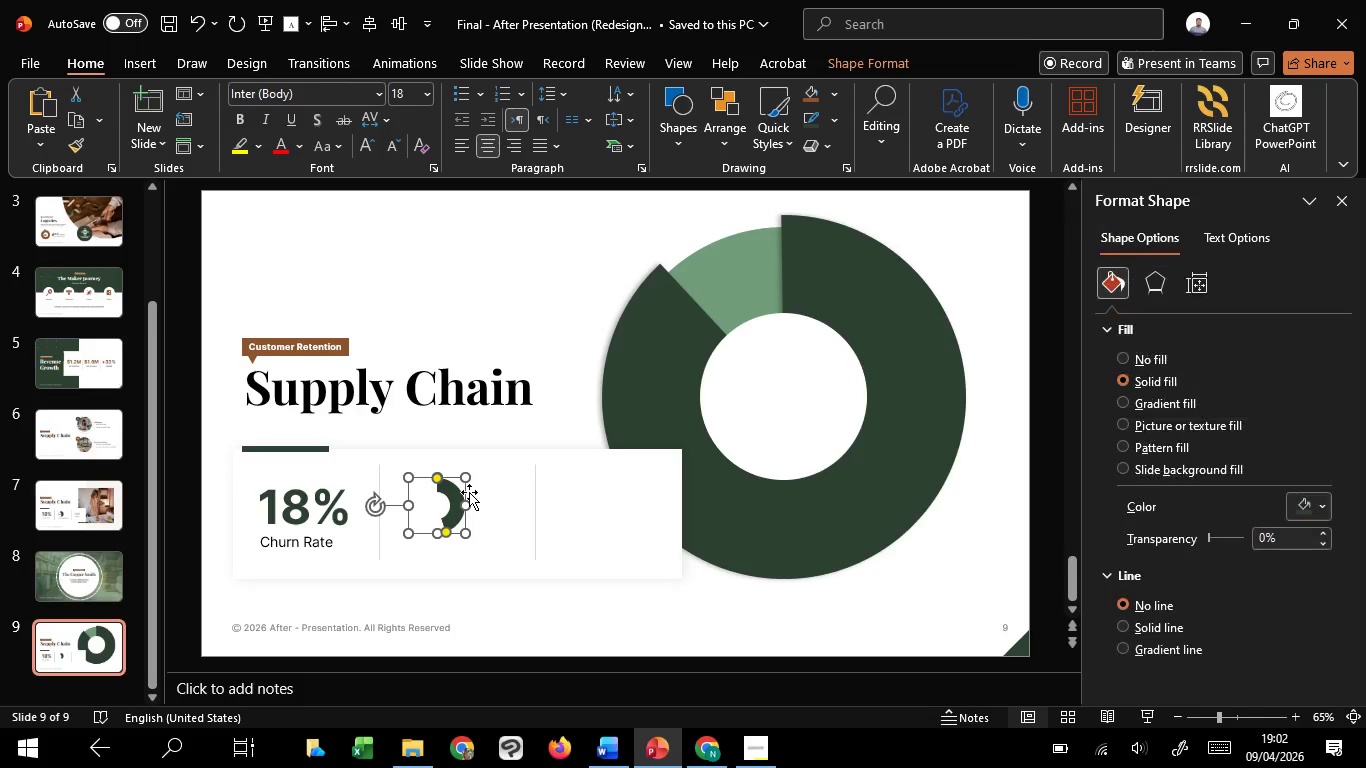 
scroll: coordinate [469, 492], scroll_direction: up, amount: 1.0
 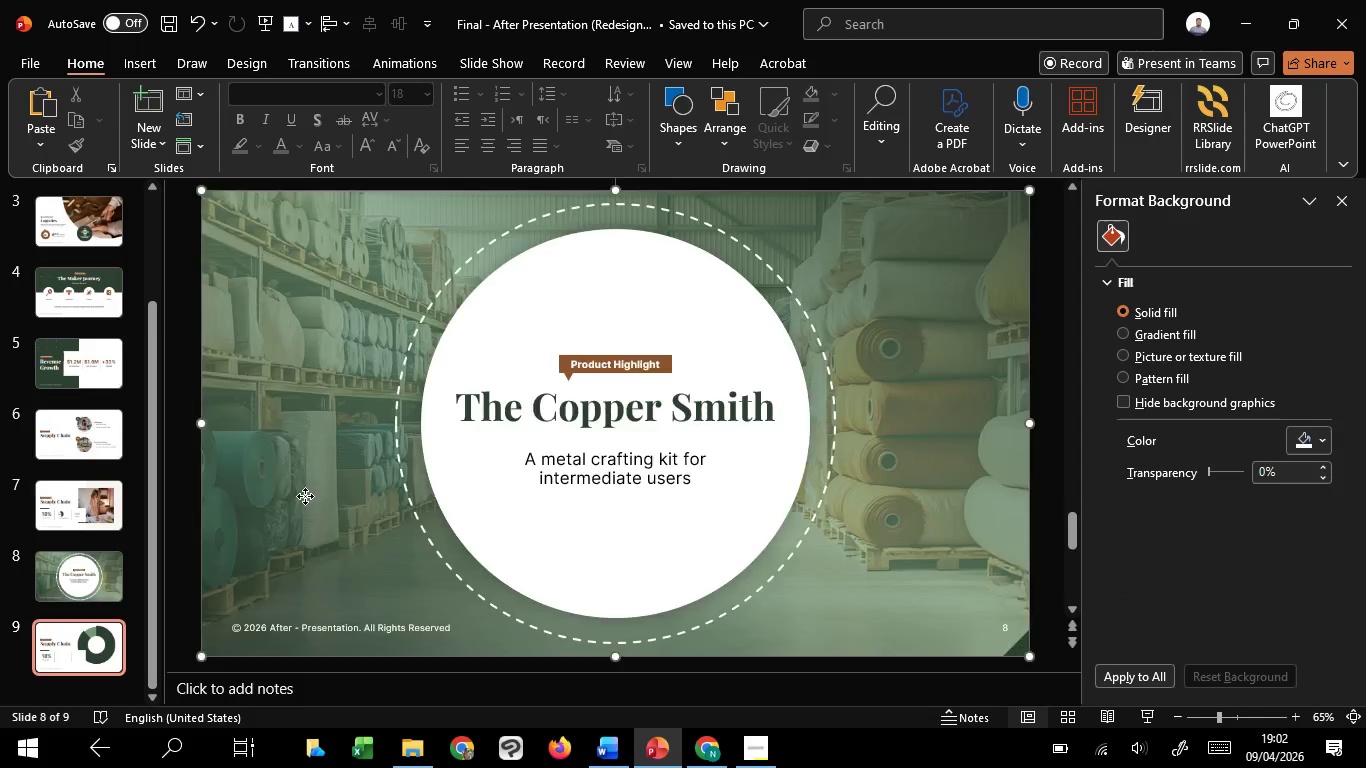 
left_click([305, 496])
 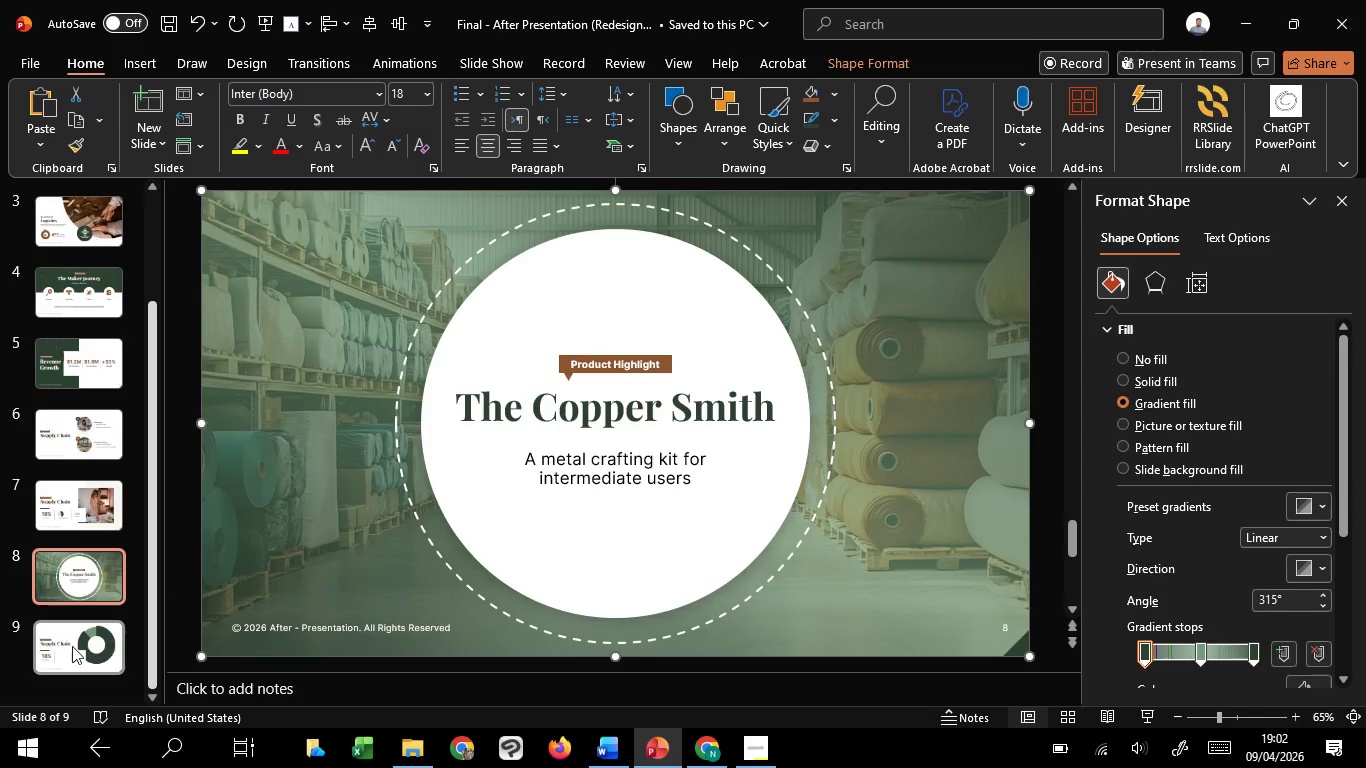 
left_click([73, 648])
 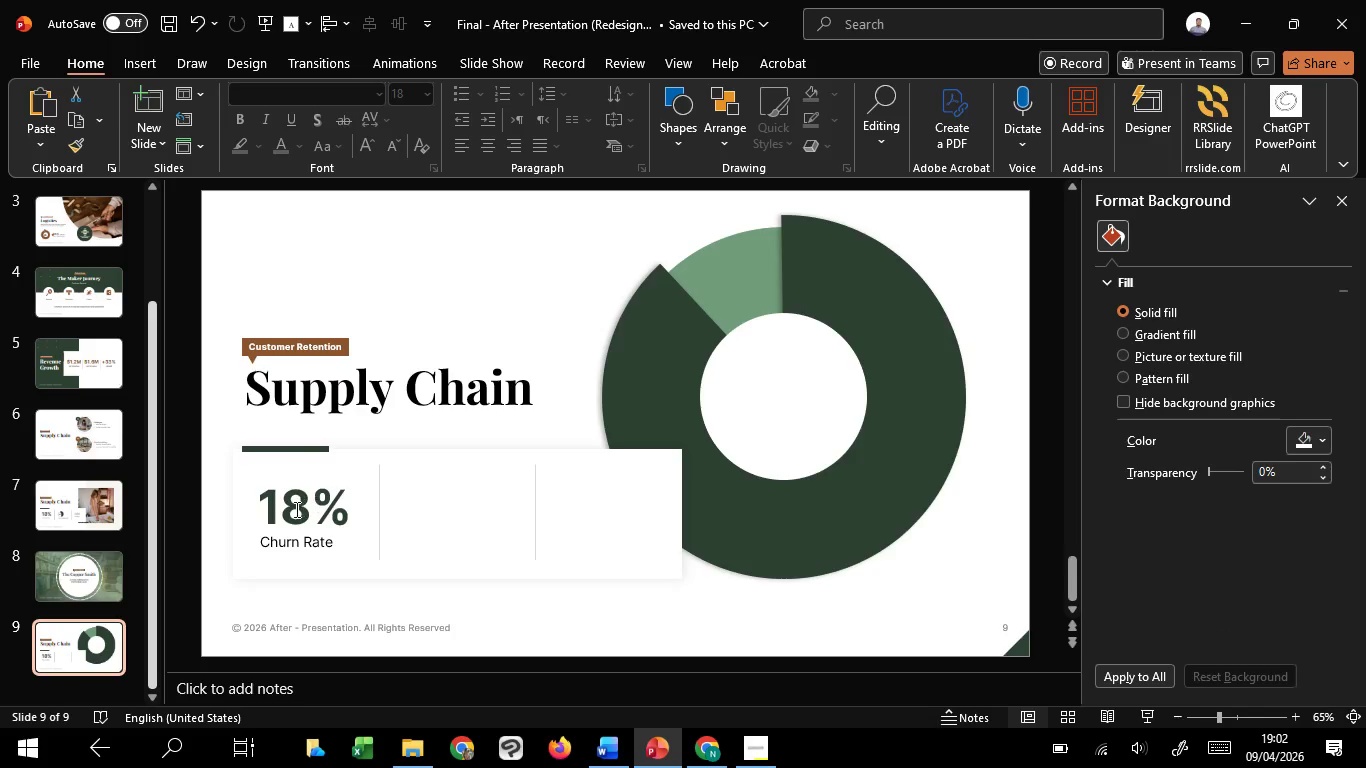 
left_click([295, 509])
 